 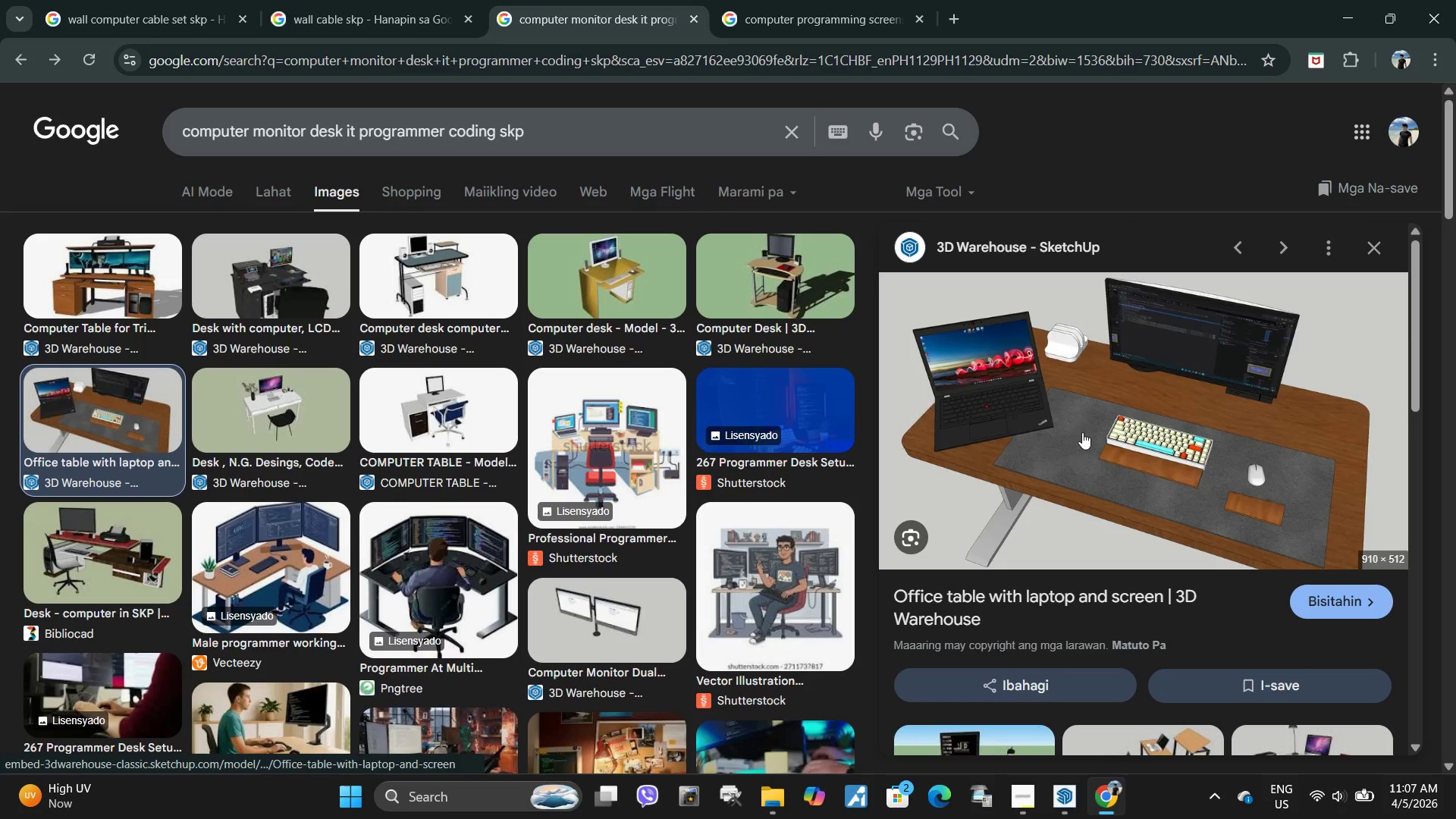 
scroll: coordinate [604, 397], scroll_direction: up, amount: 4.0
 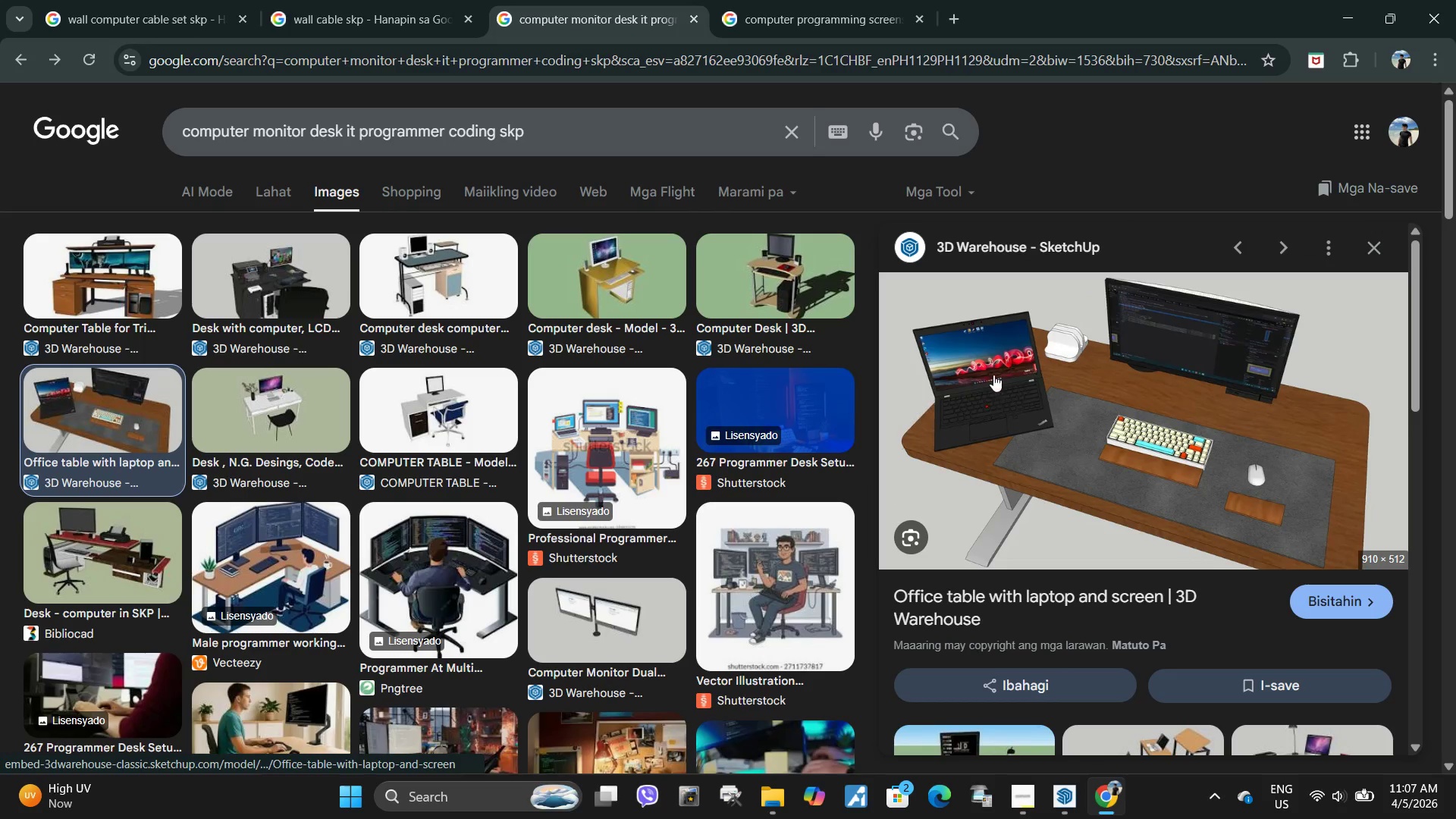 
left_click([993, 375])
 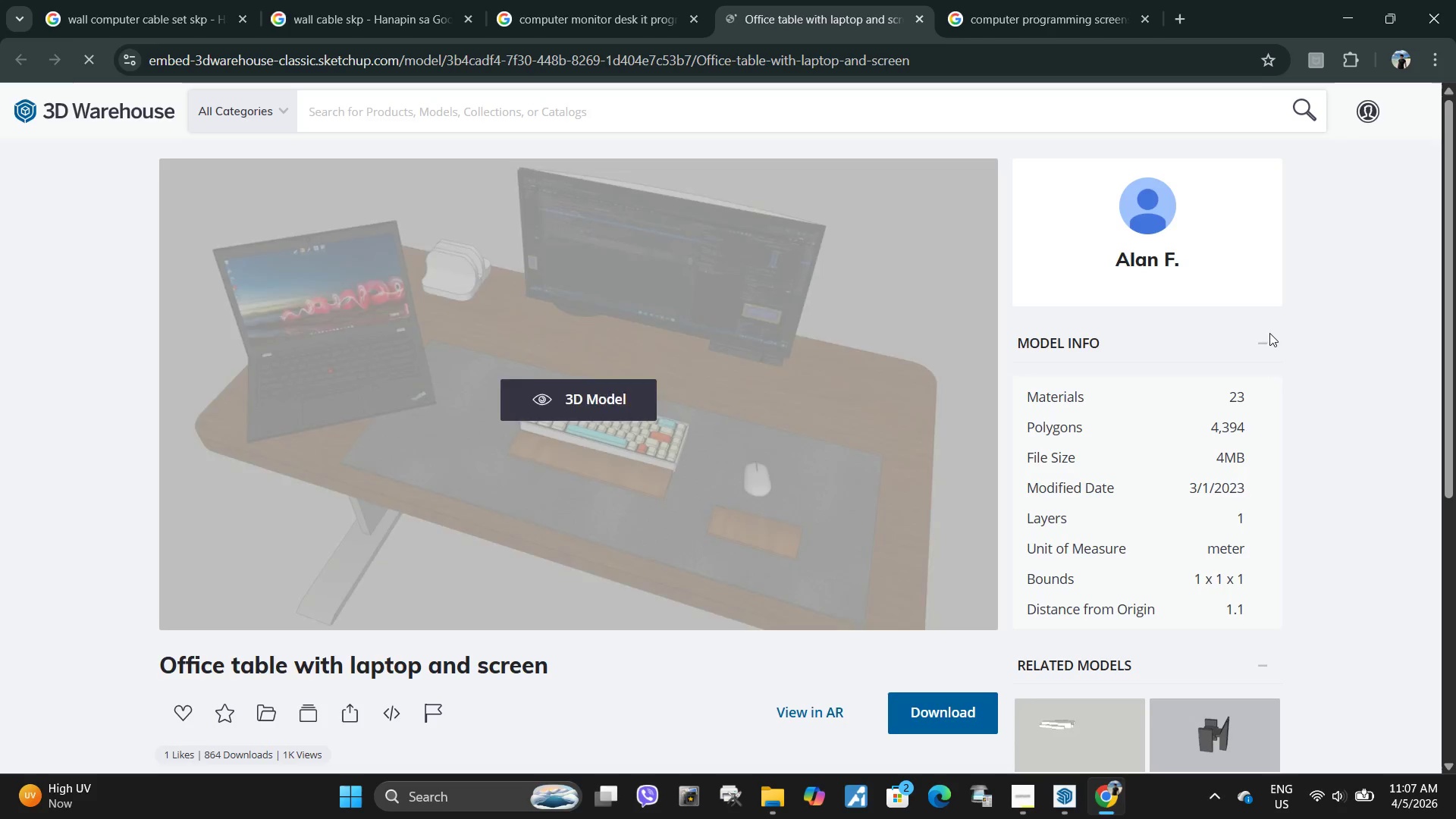 
scroll: coordinate [743, 460], scroll_direction: down, amount: 2.0
 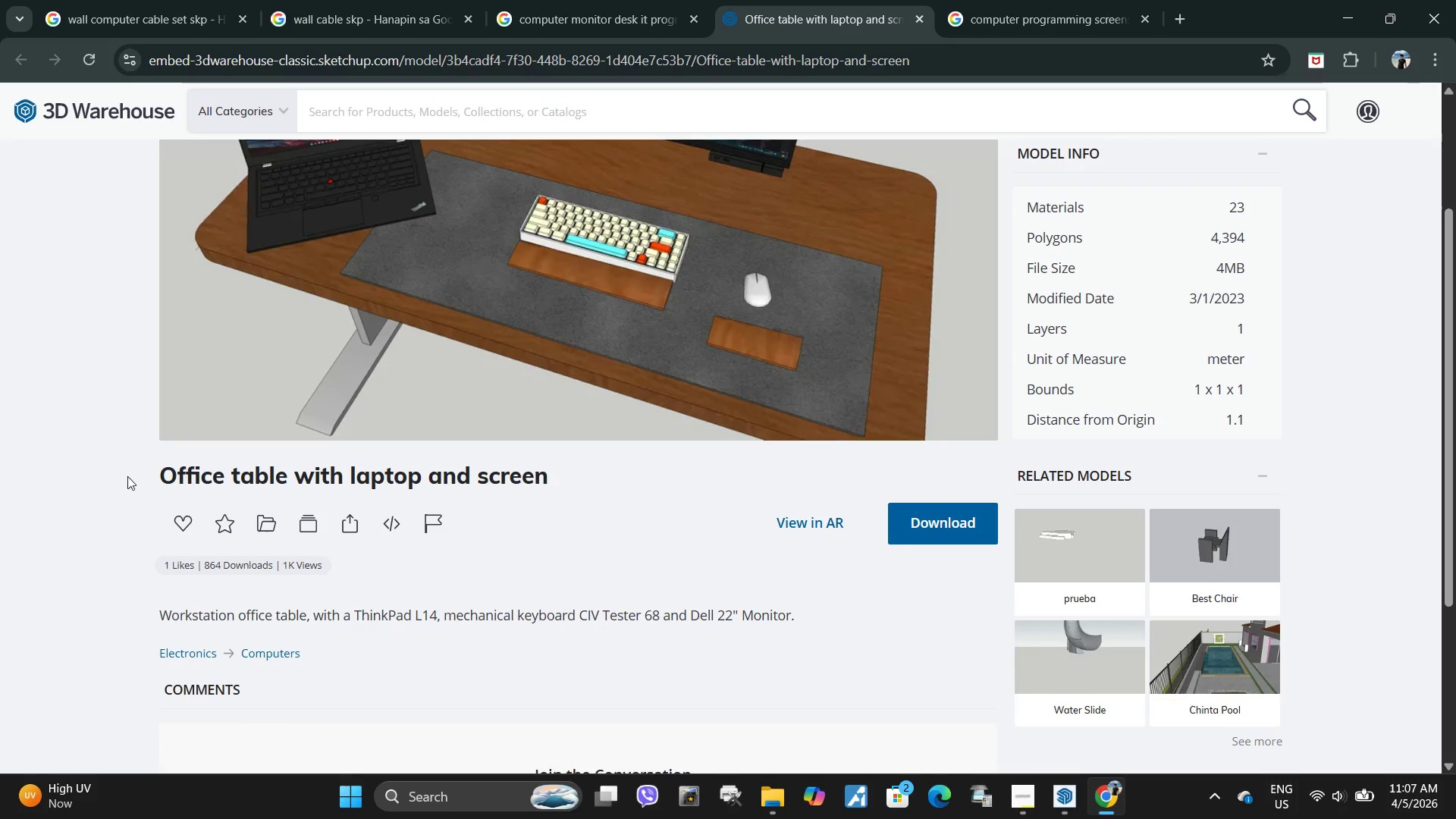 
left_click_drag(start_coordinate=[140, 476], to_coordinate=[555, 510])
 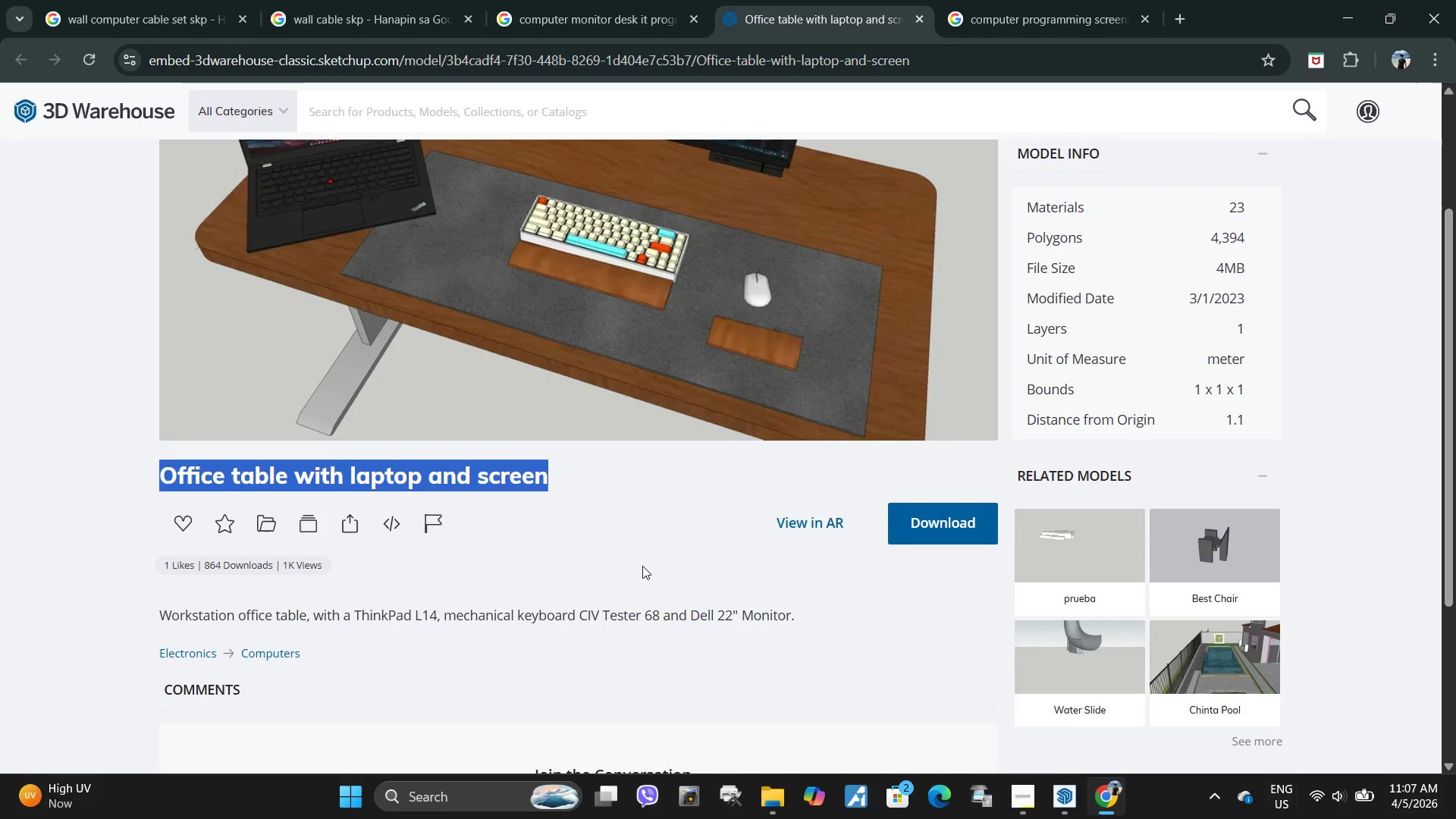 
key(Control+C)
 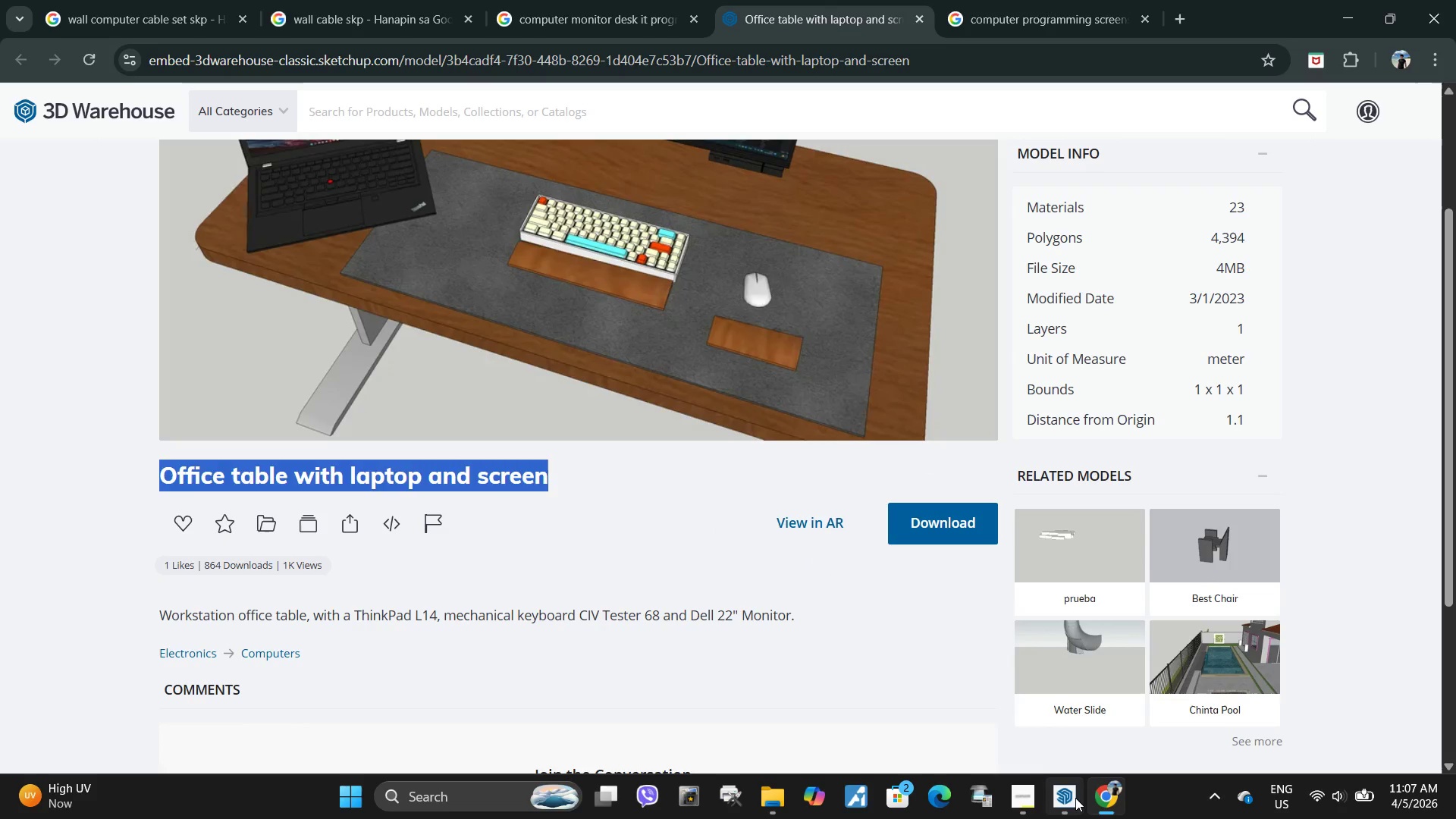 
left_click([1075, 798])
 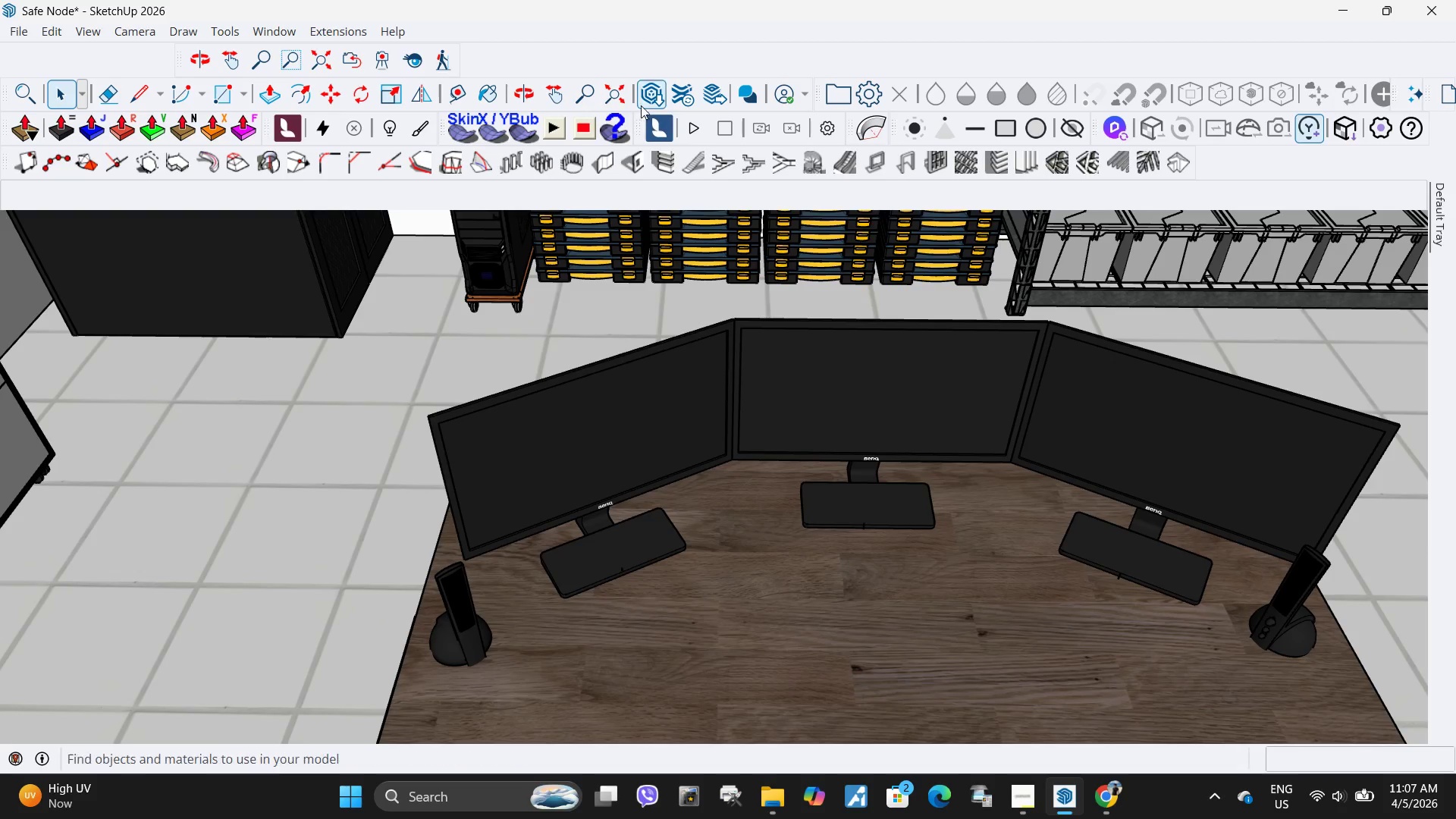 
left_click([642, 97])
 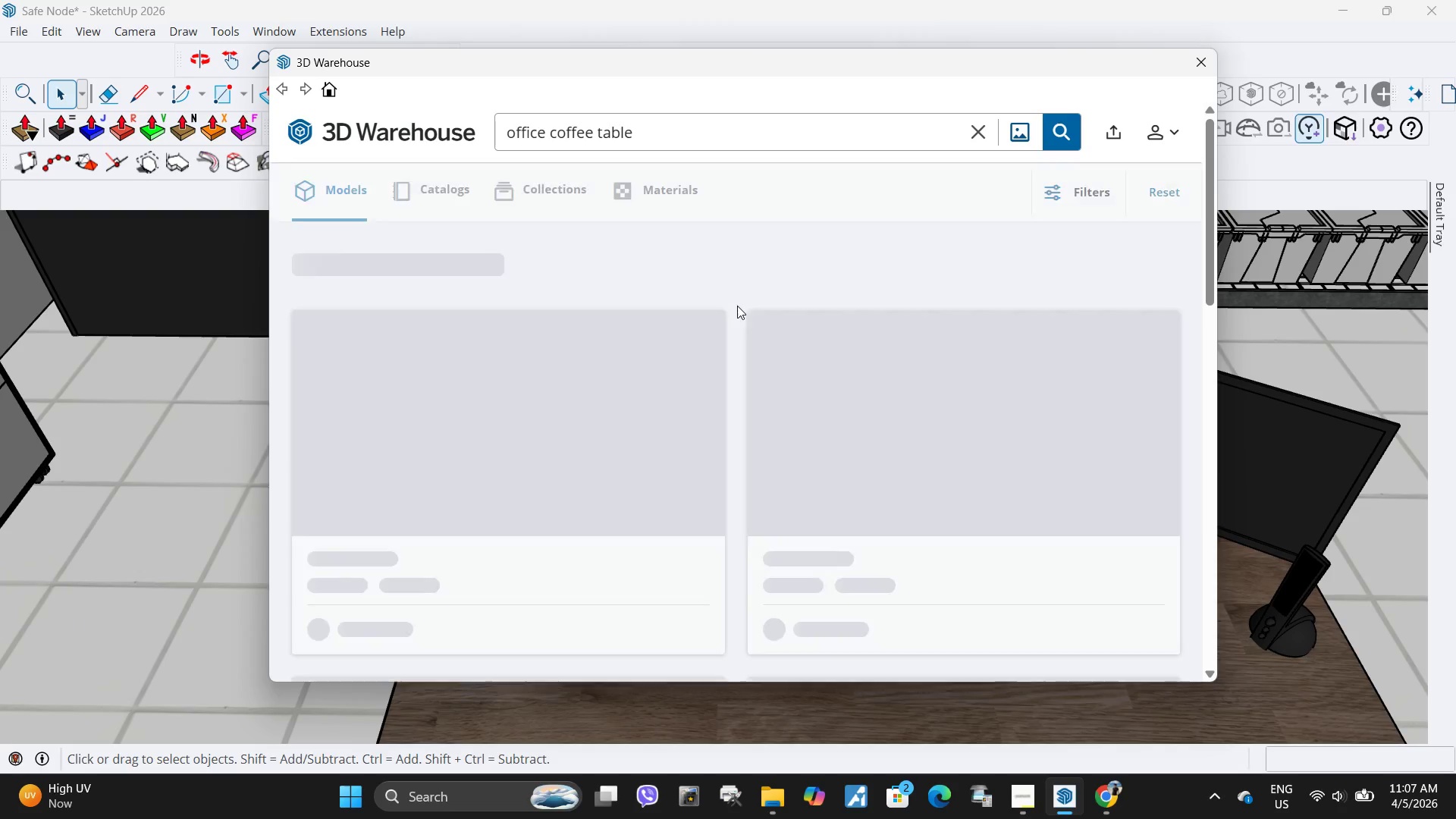 
left_click([730, 138])
 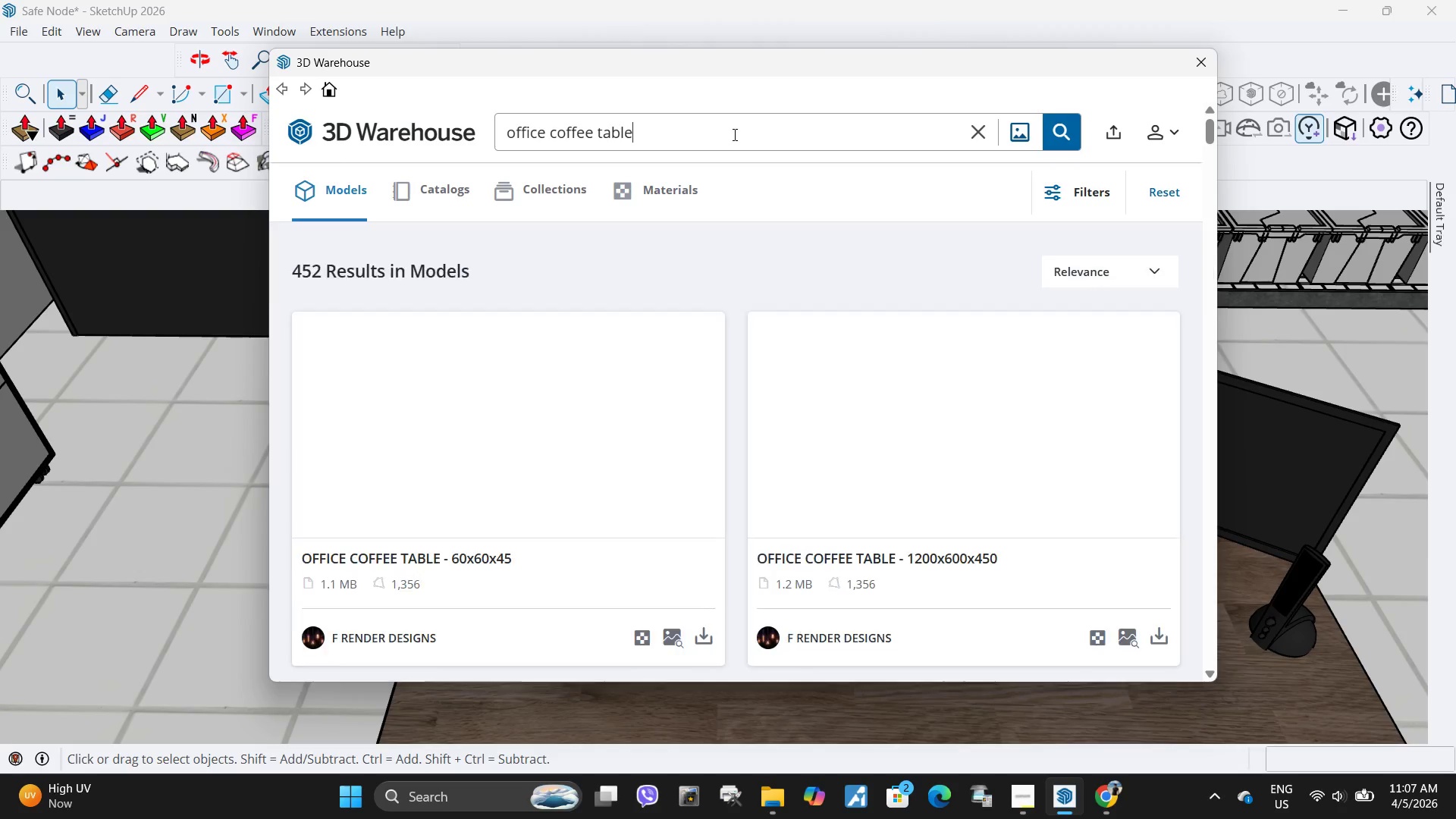 
left_click([733, 134])
 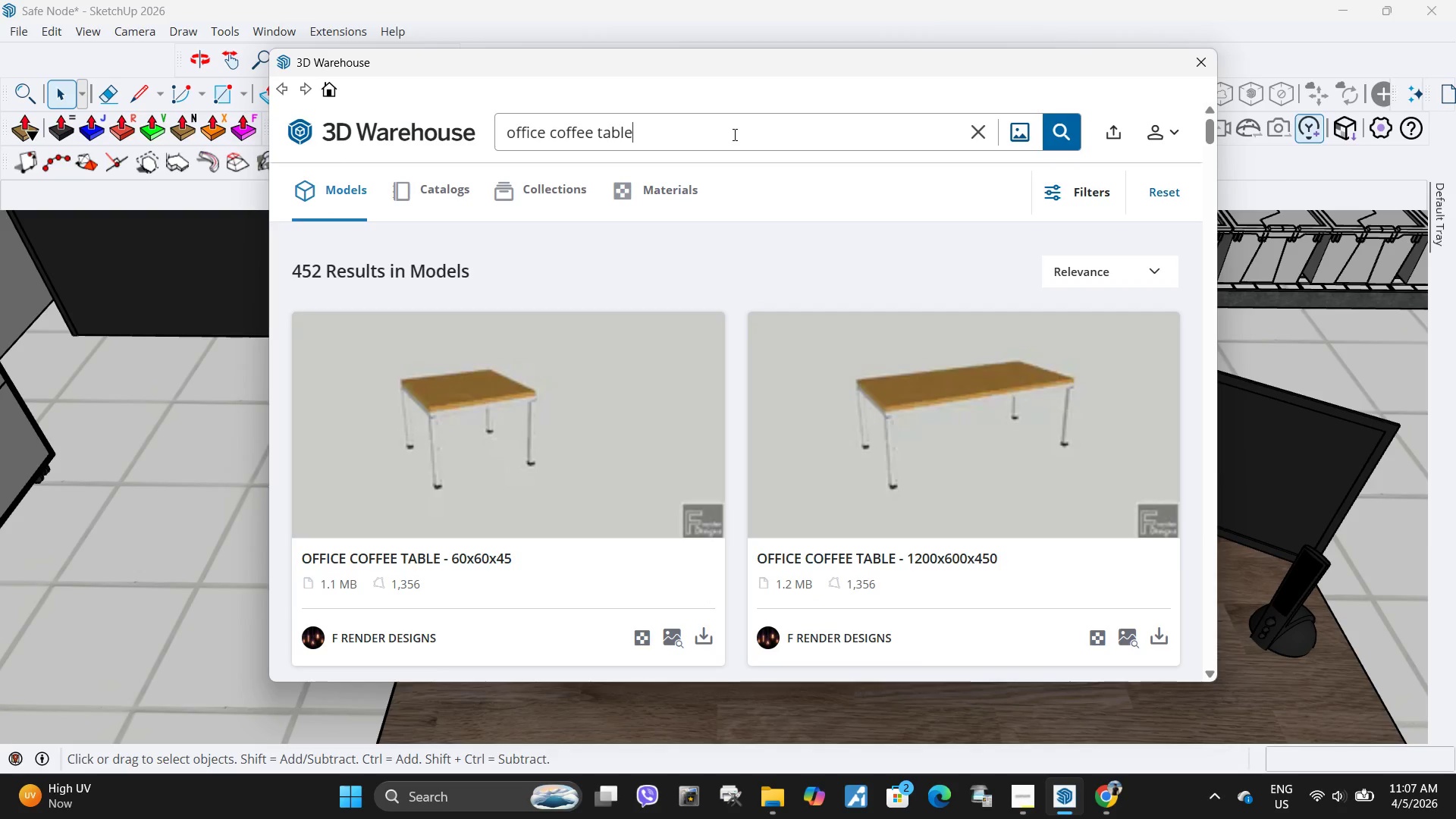 
left_click_drag(start_coordinate=[730, 133], to_coordinate=[300, 133])
 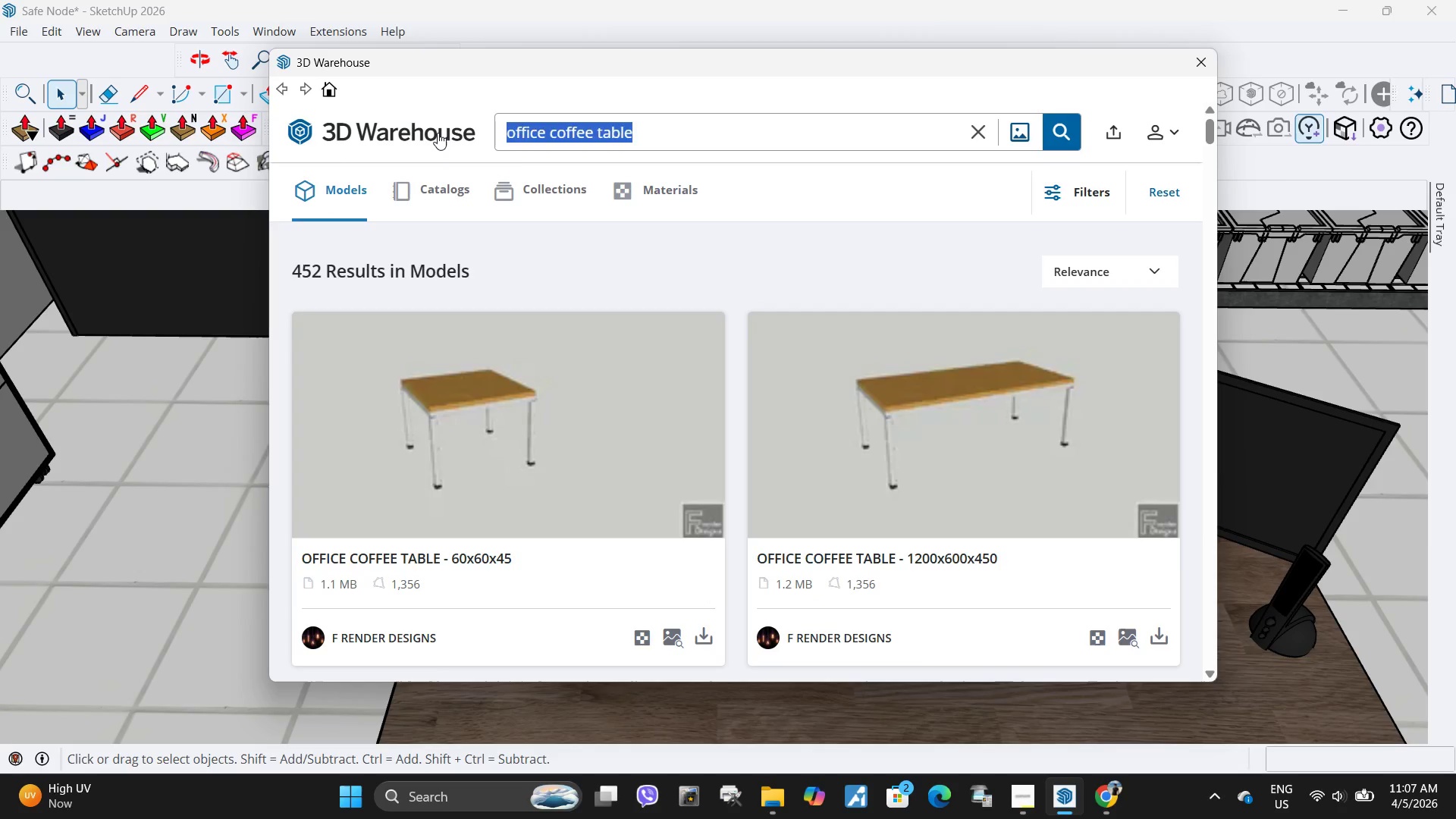 
key(Control+ControlLeft)
 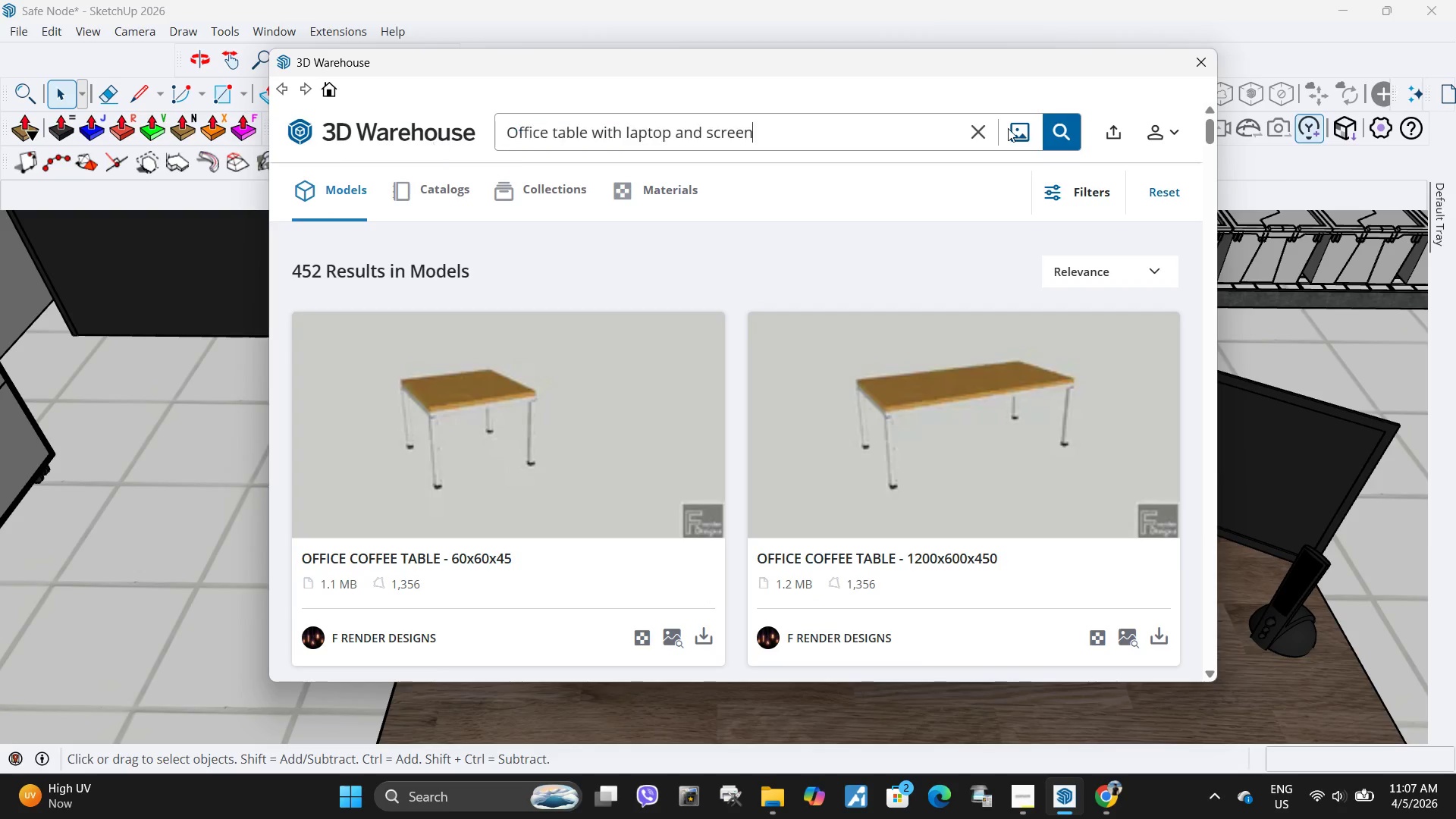 
key(Control+V)
 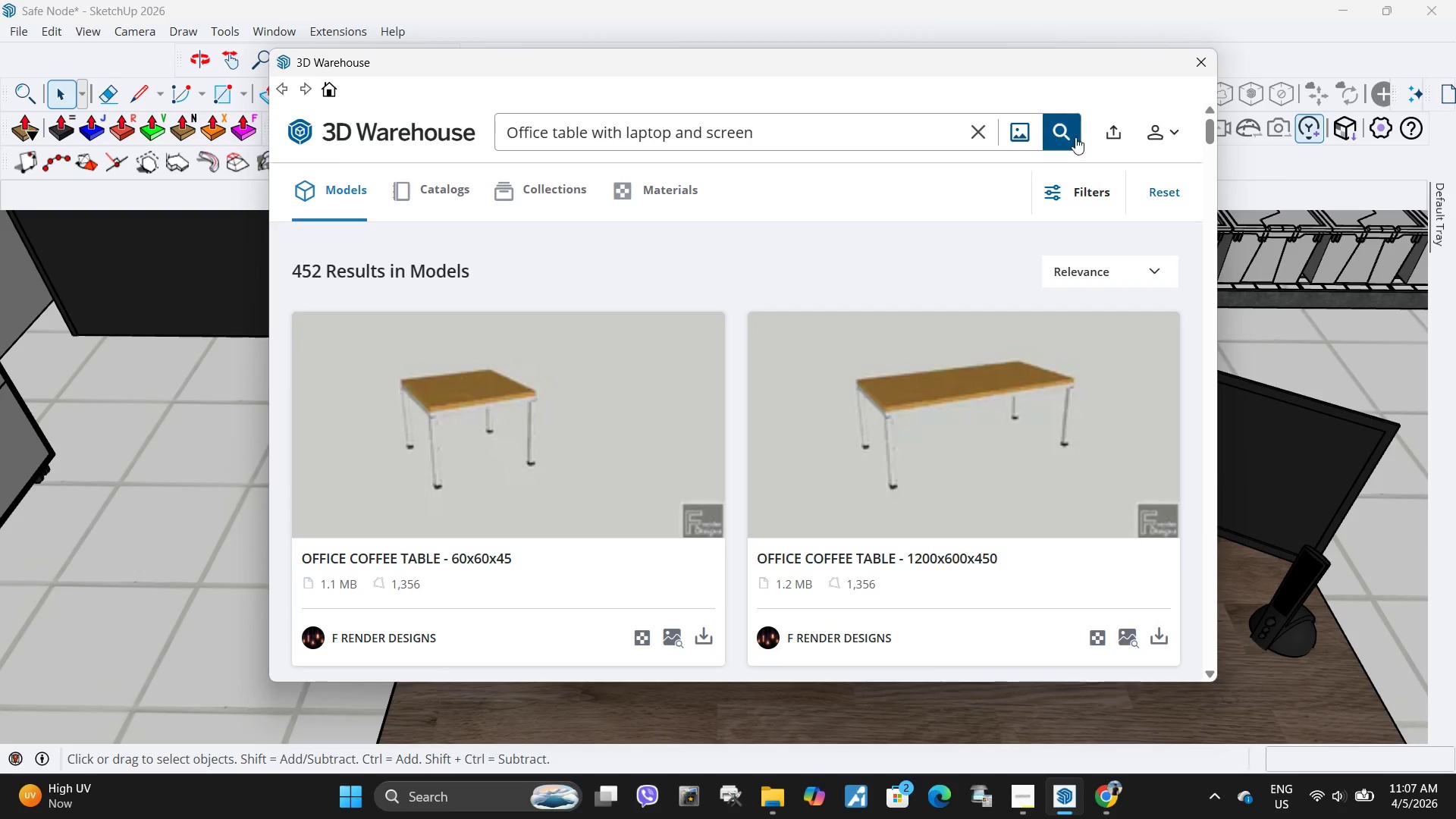 
left_click([1065, 136])
 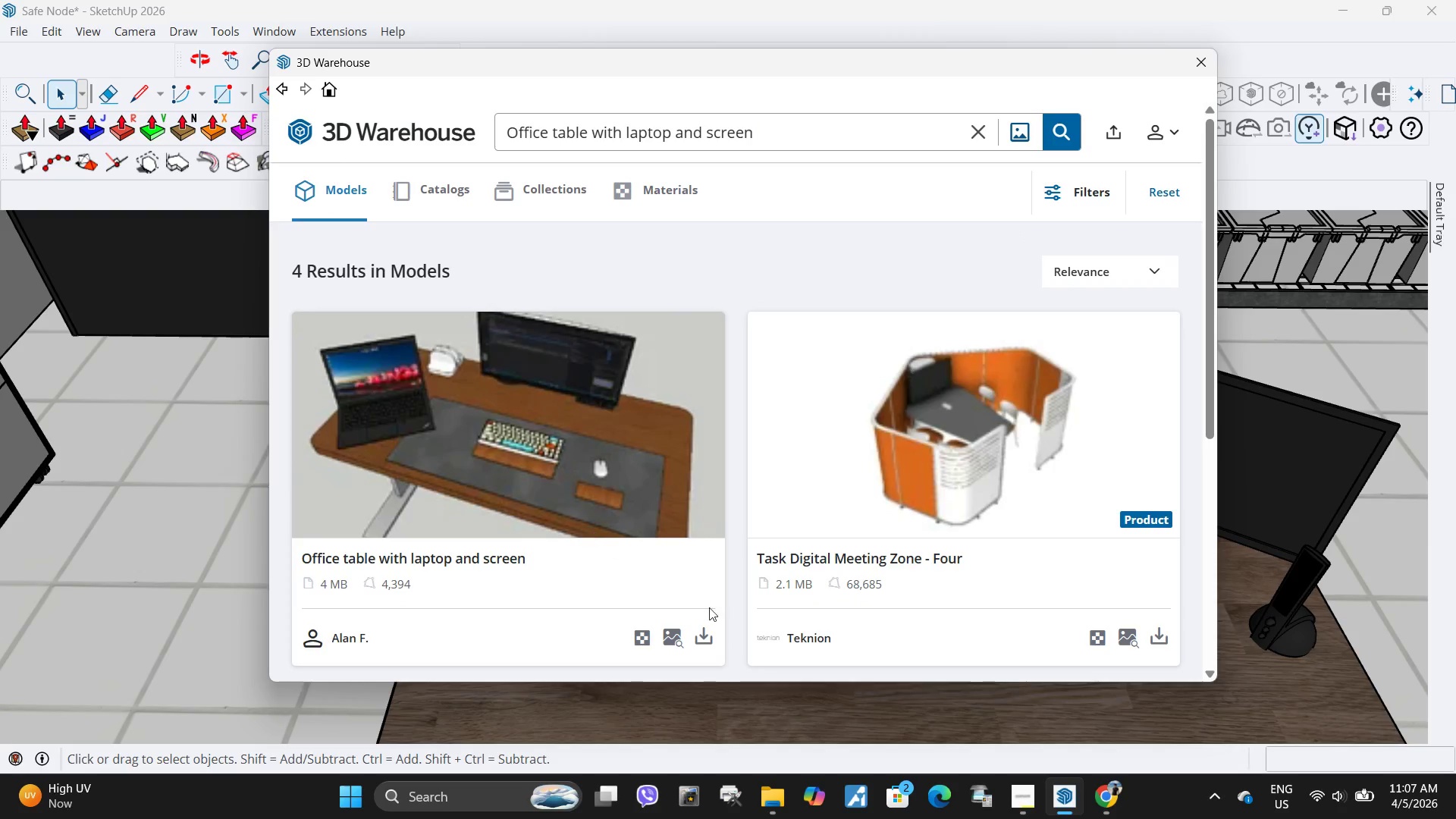 
left_click([701, 642])
 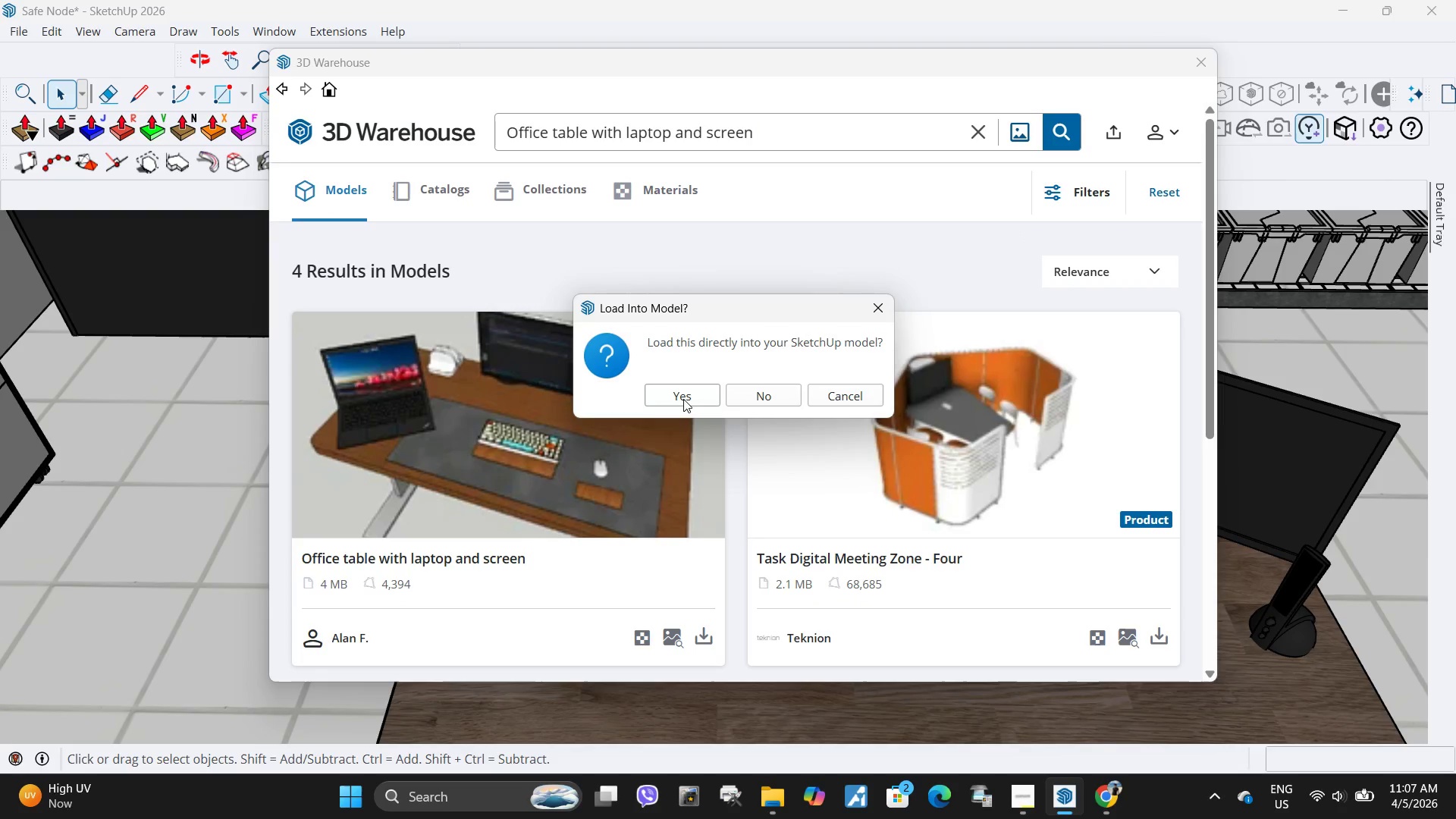 
left_click([683, 399])
 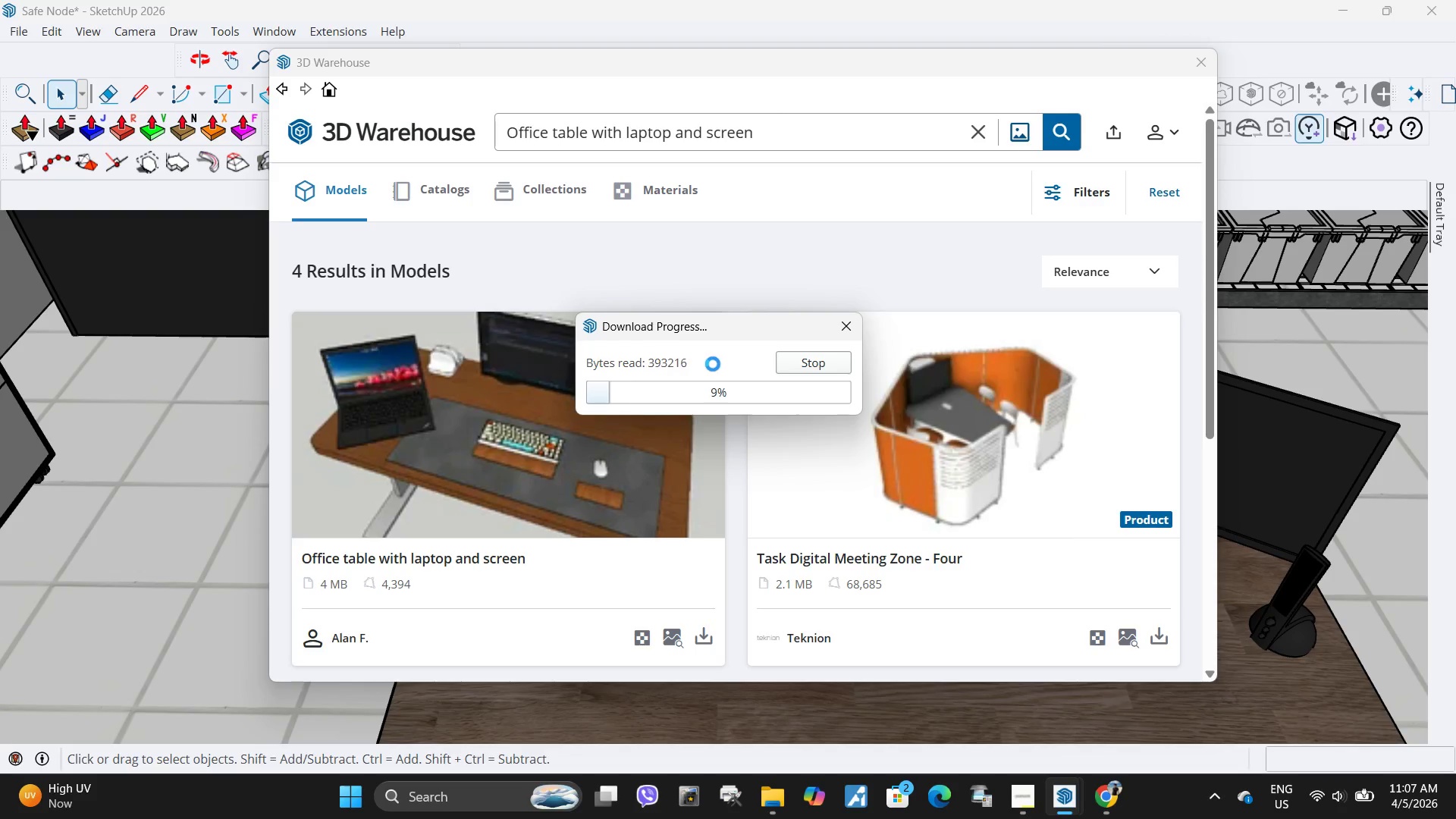 
scroll: coordinate [833, 462], scroll_direction: down, amount: 34.0
 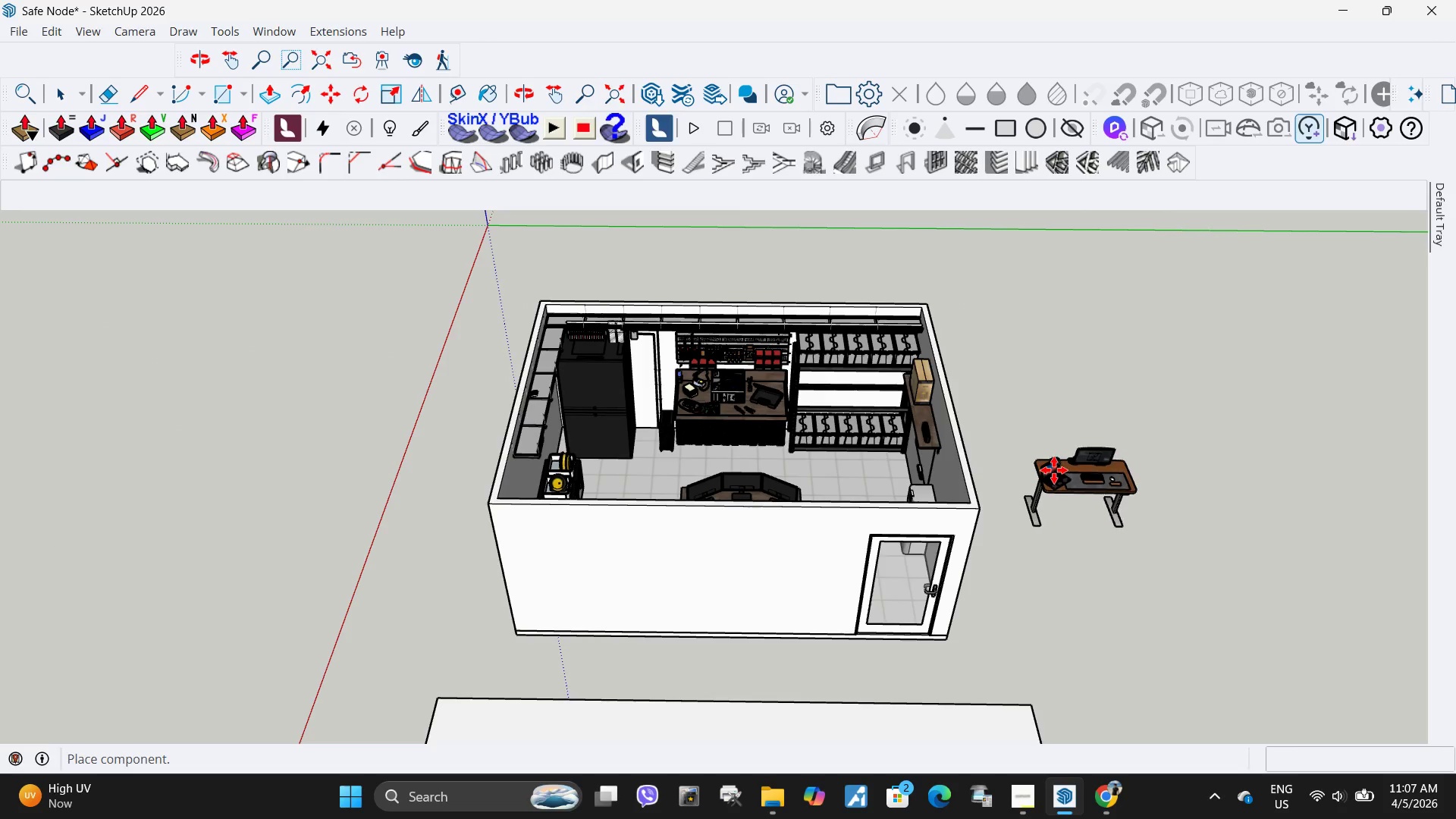 
left_click([1053, 473])
 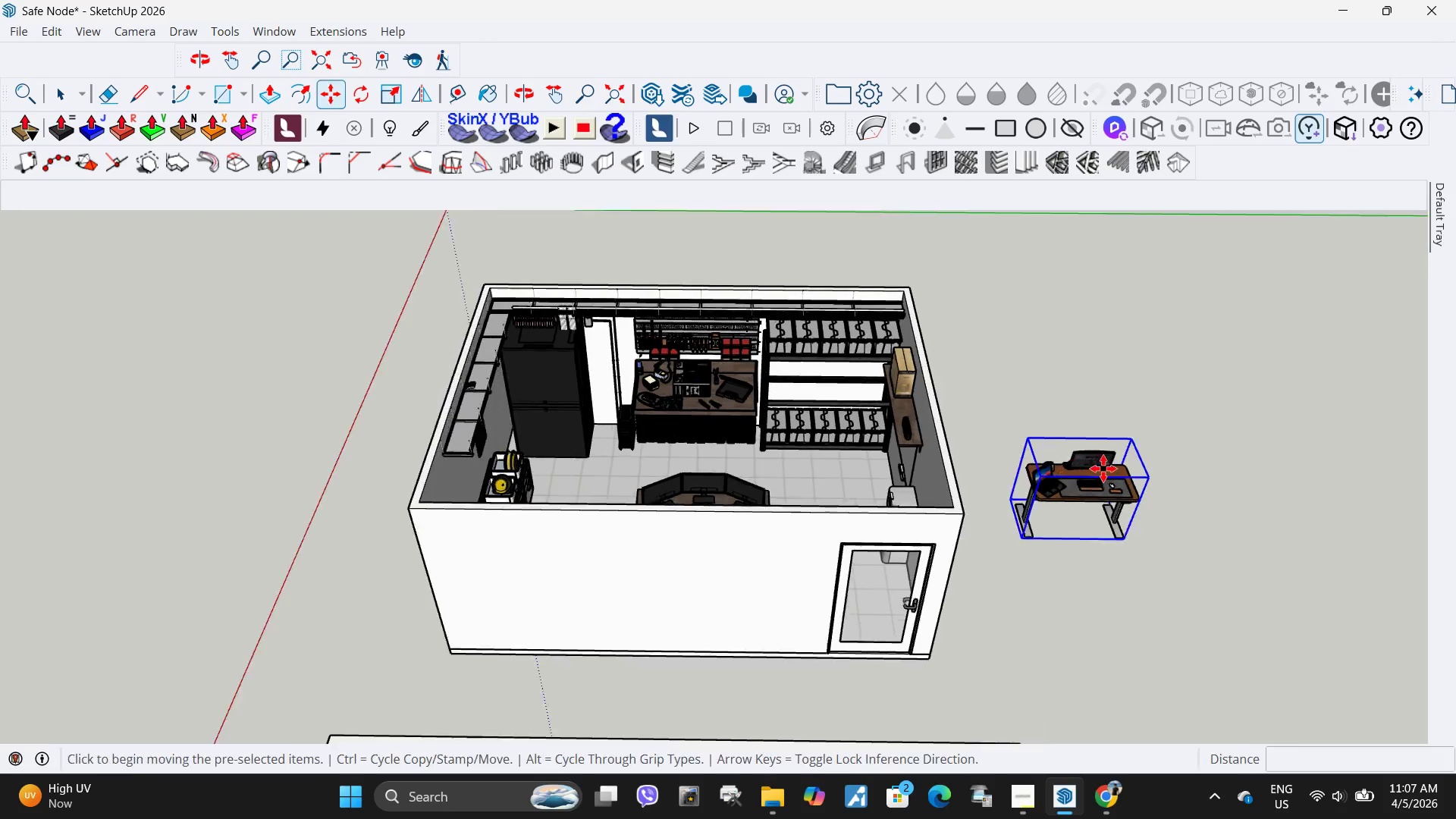 
key(Space)
 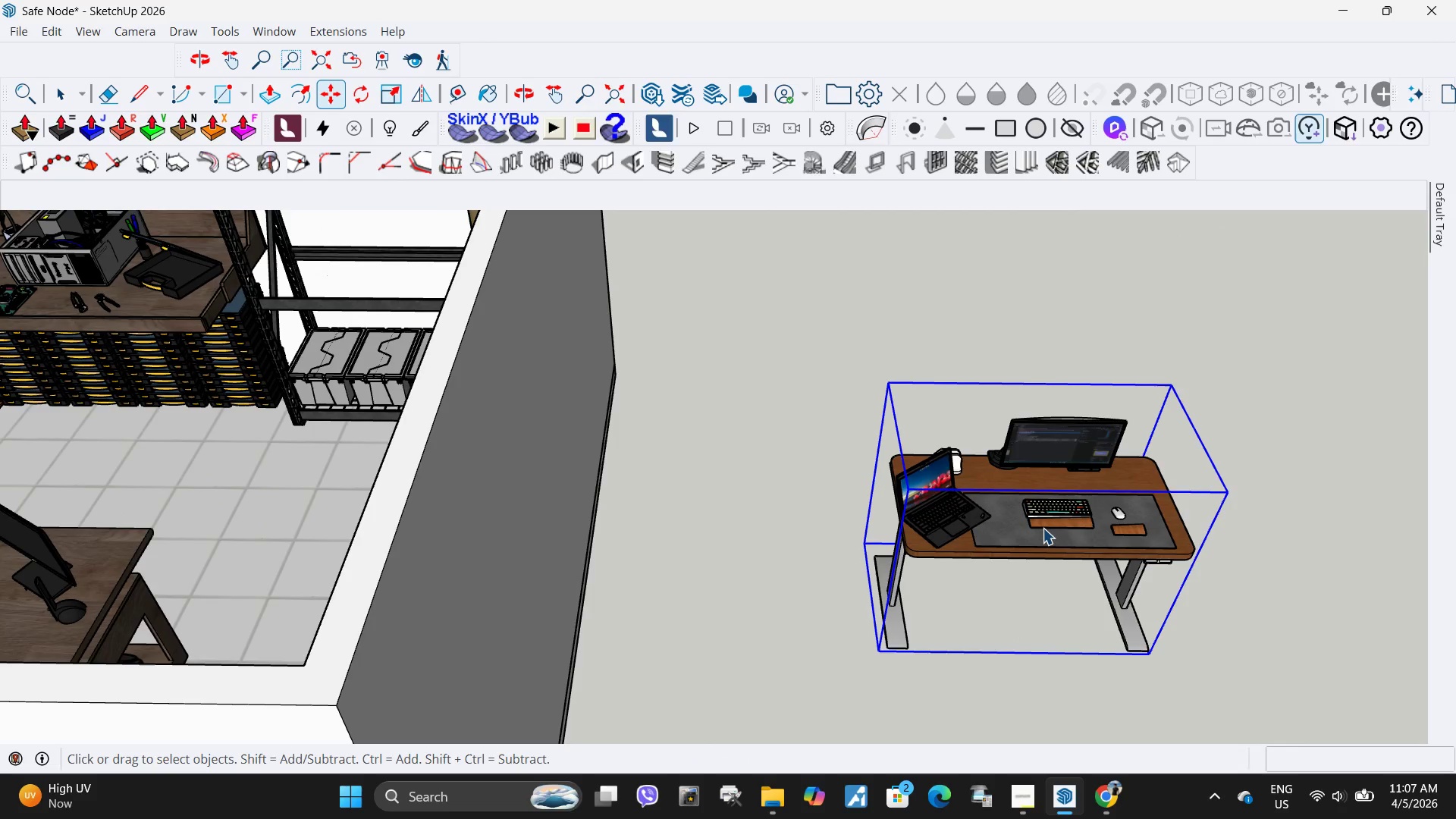 
left_click([1043, 528])
 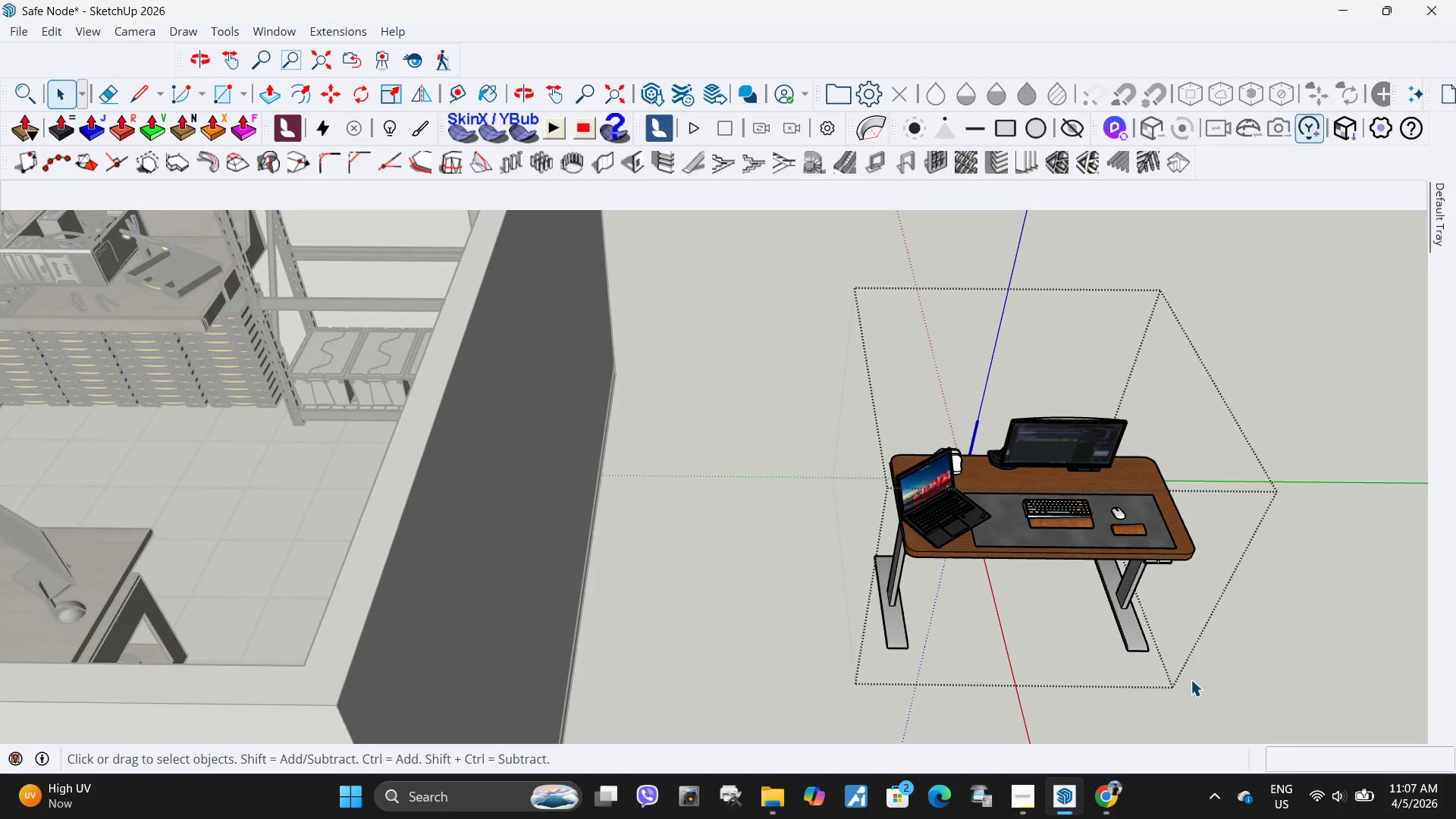 
scroll: coordinate [1115, 472], scroll_direction: up, amount: 11.0
 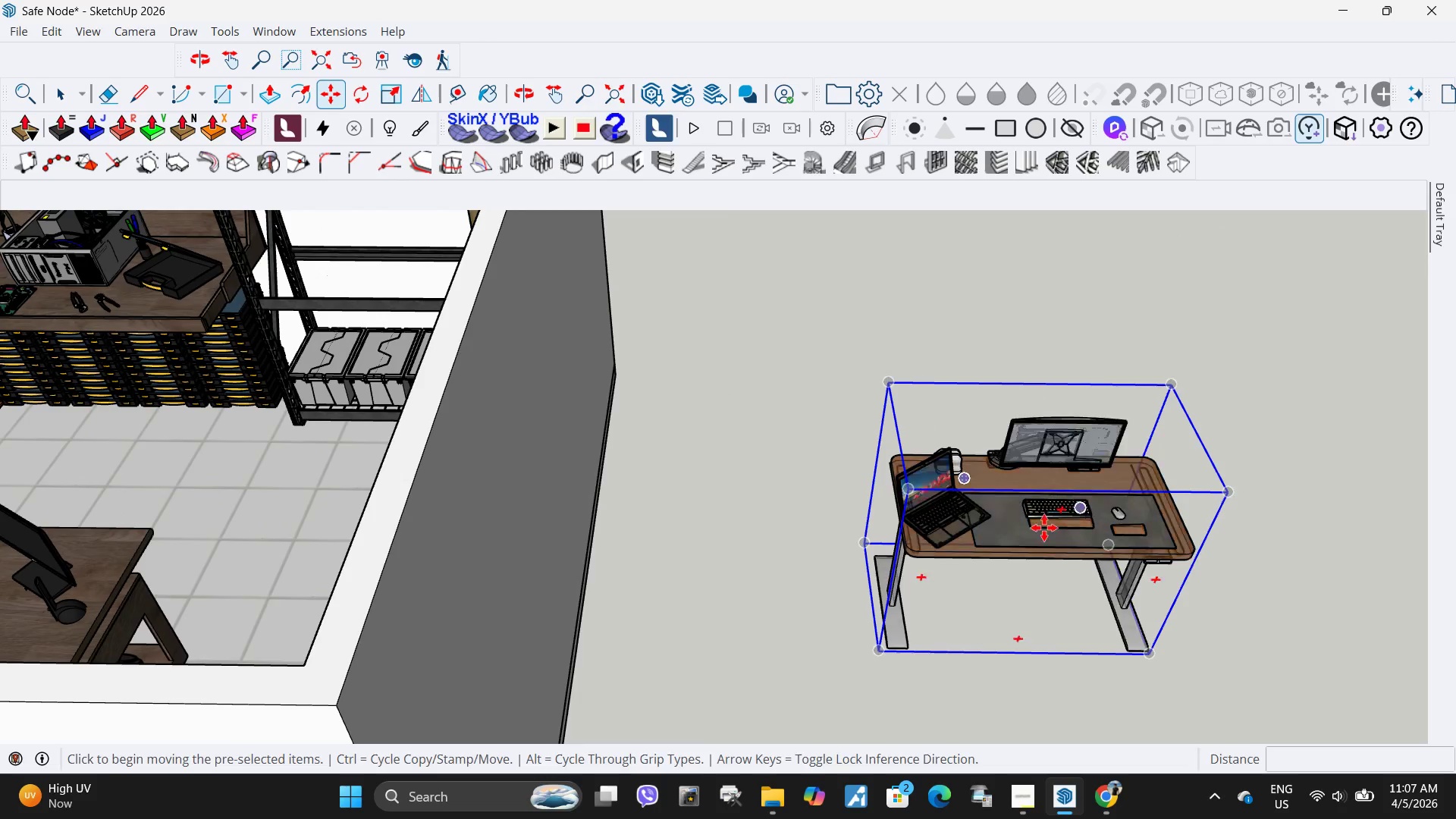 
left_click_drag(start_coordinate=[1189, 682], to_coordinate=[861, 511])
 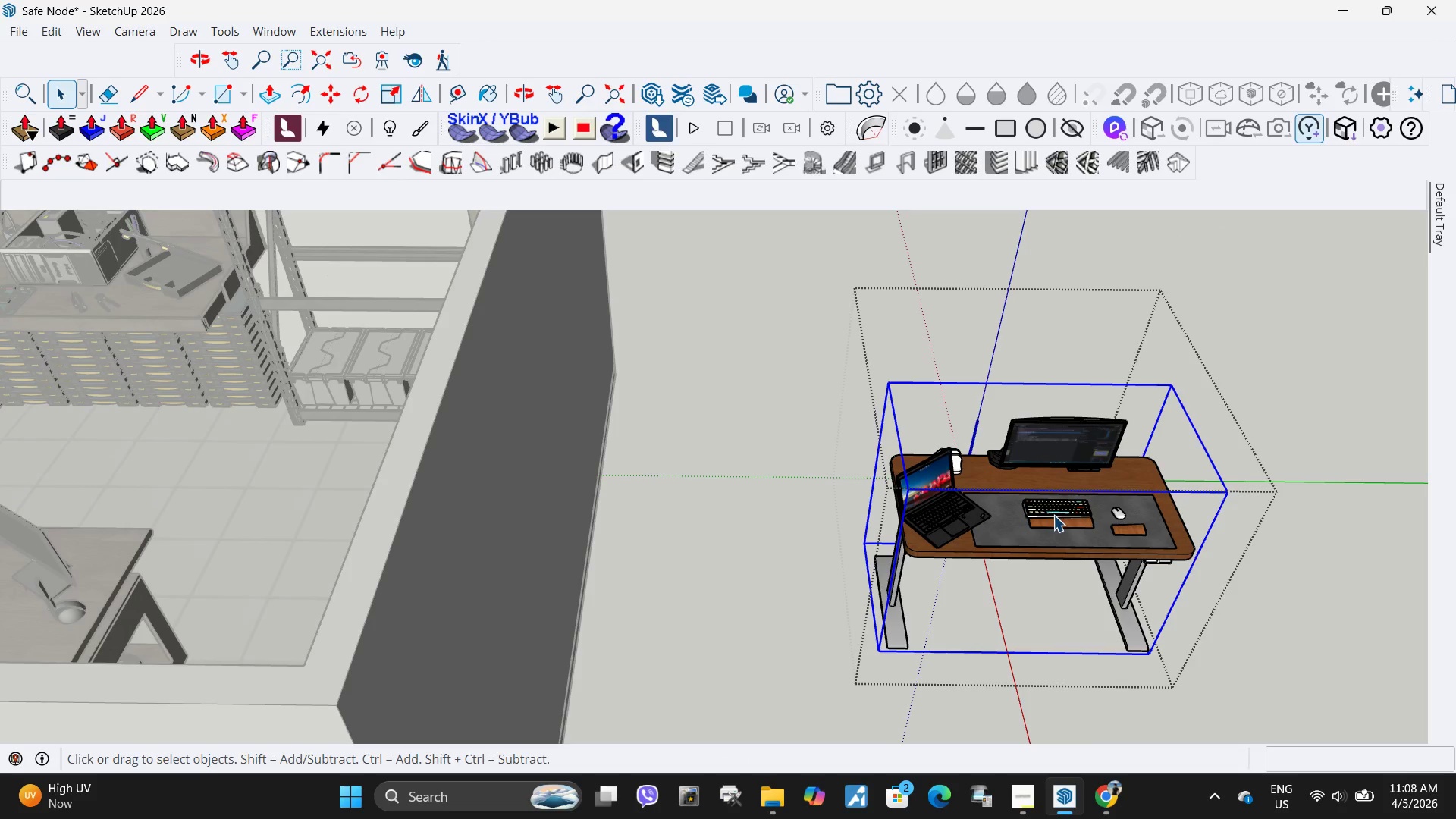 
key(Delete)
 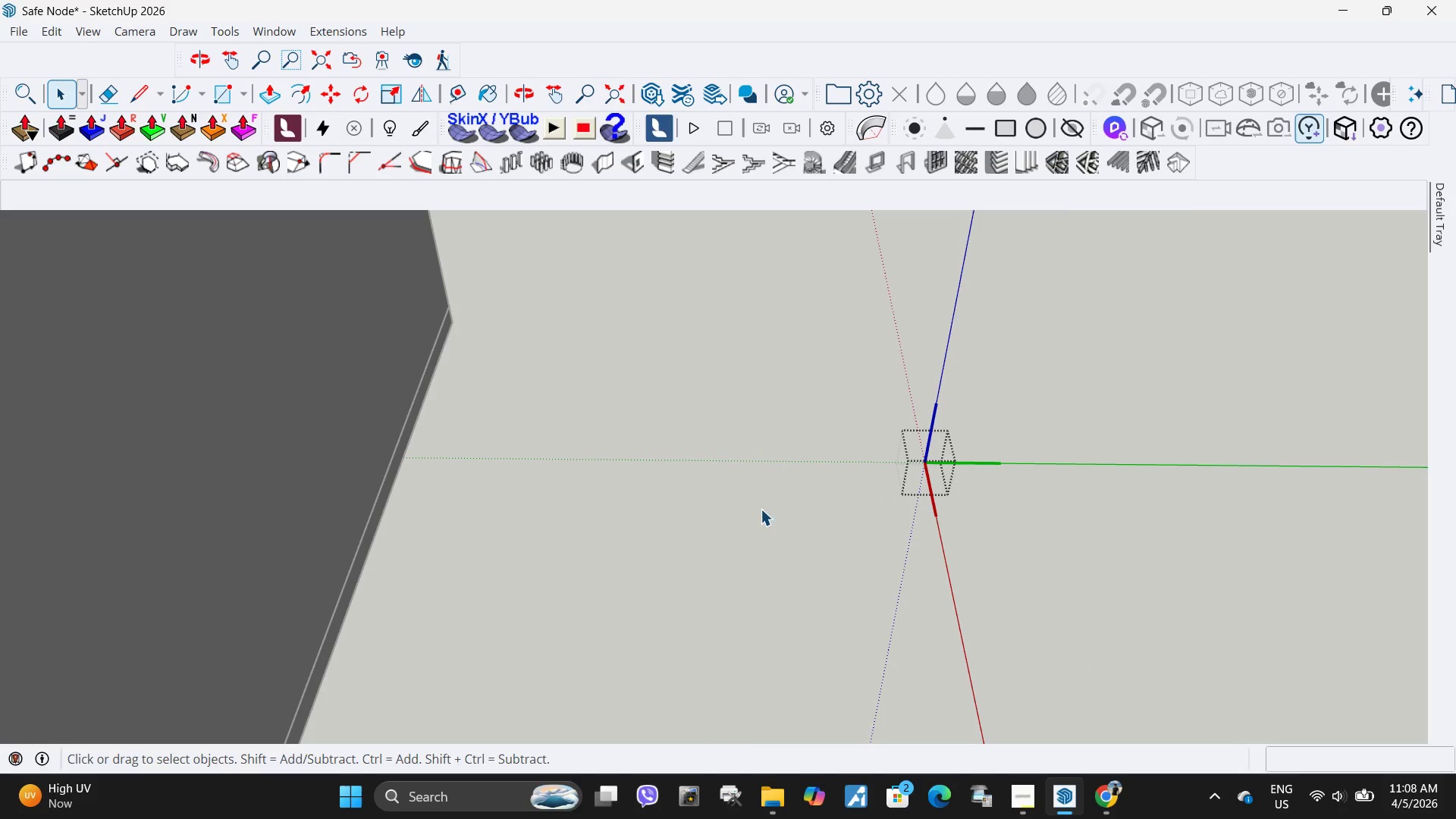 
scroll: coordinate [1053, 515], scroll_direction: up, amount: 5.0
 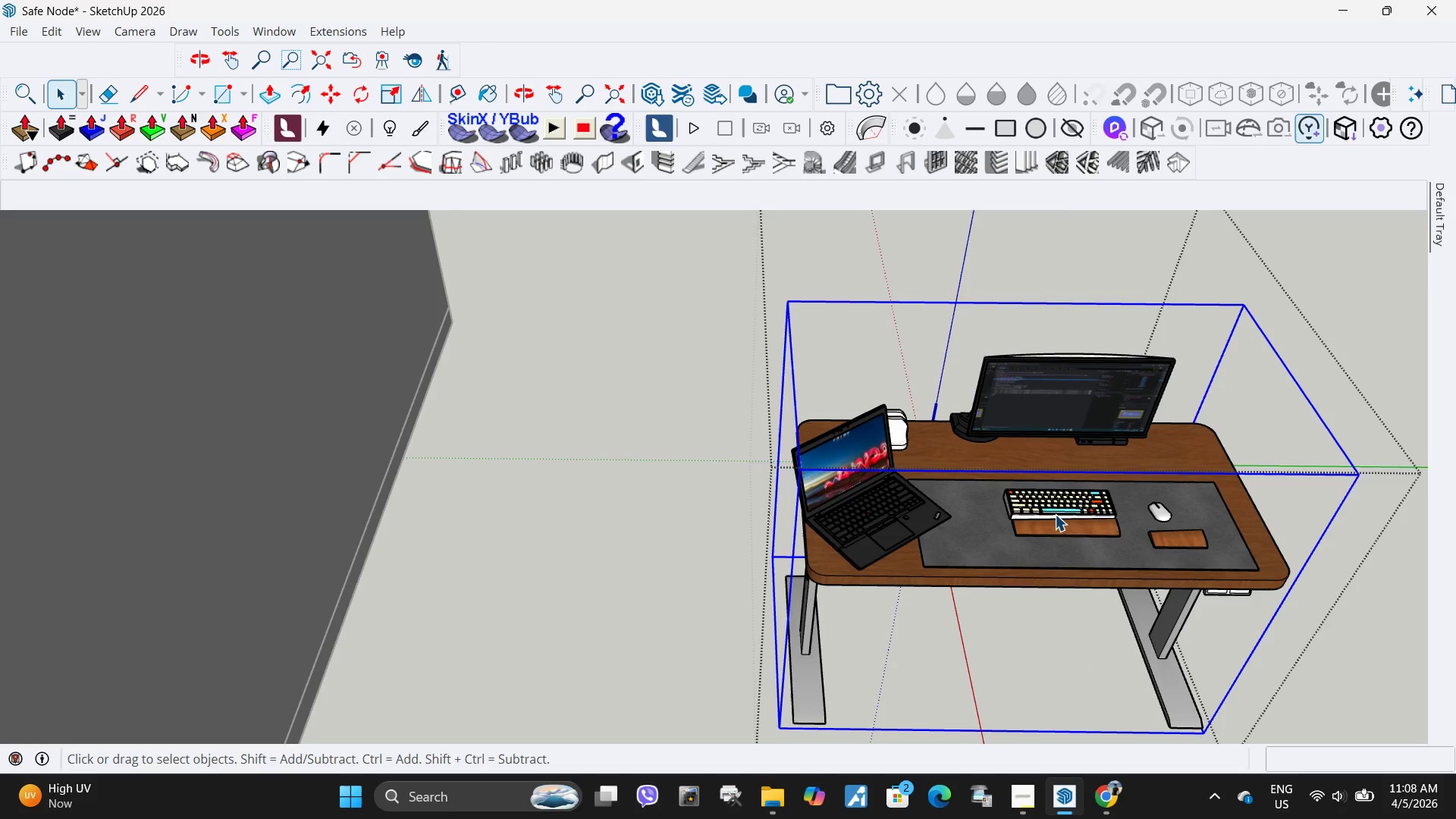 
key(Control+ControlLeft)
 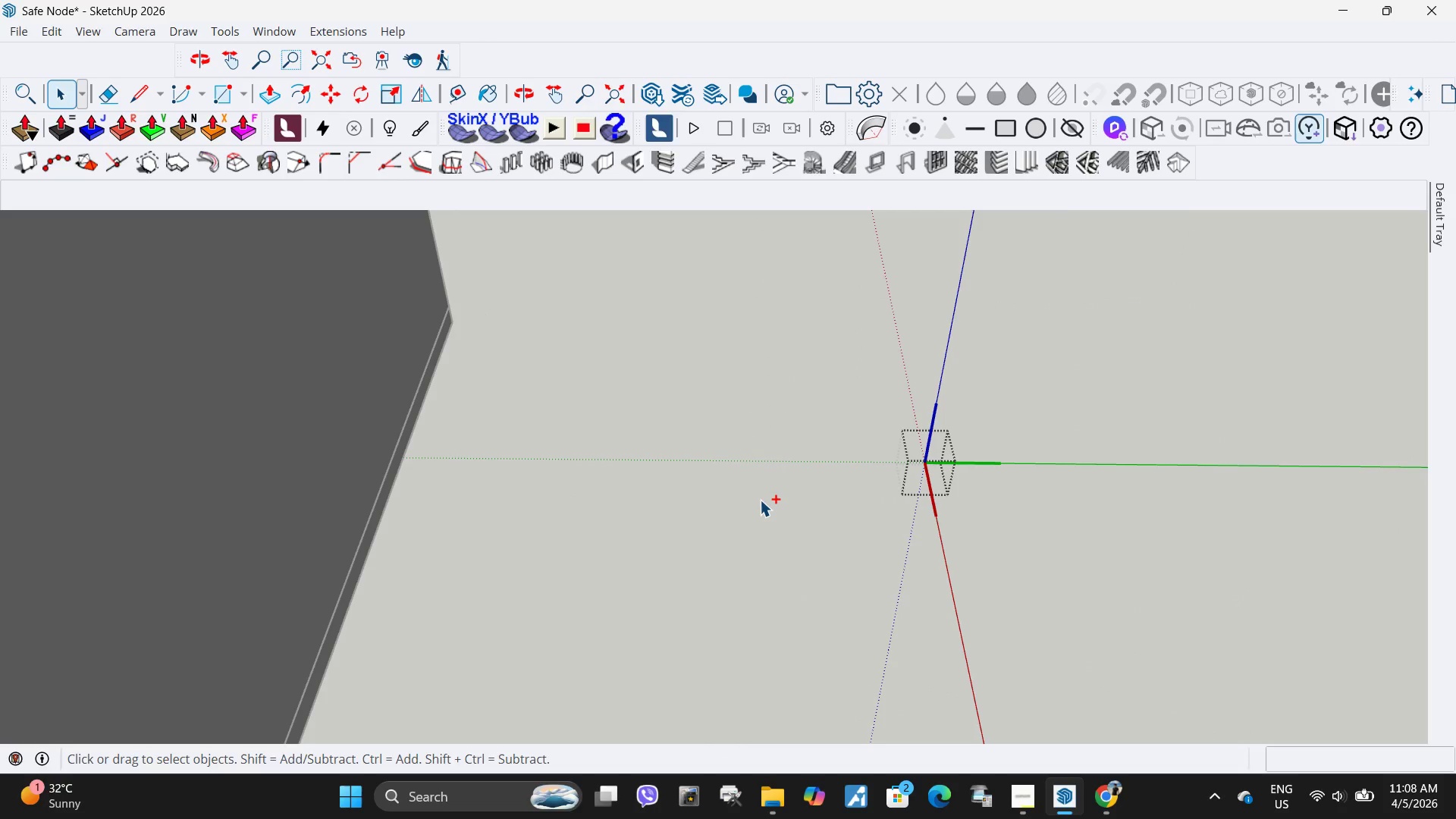 
key(Control+Z)
 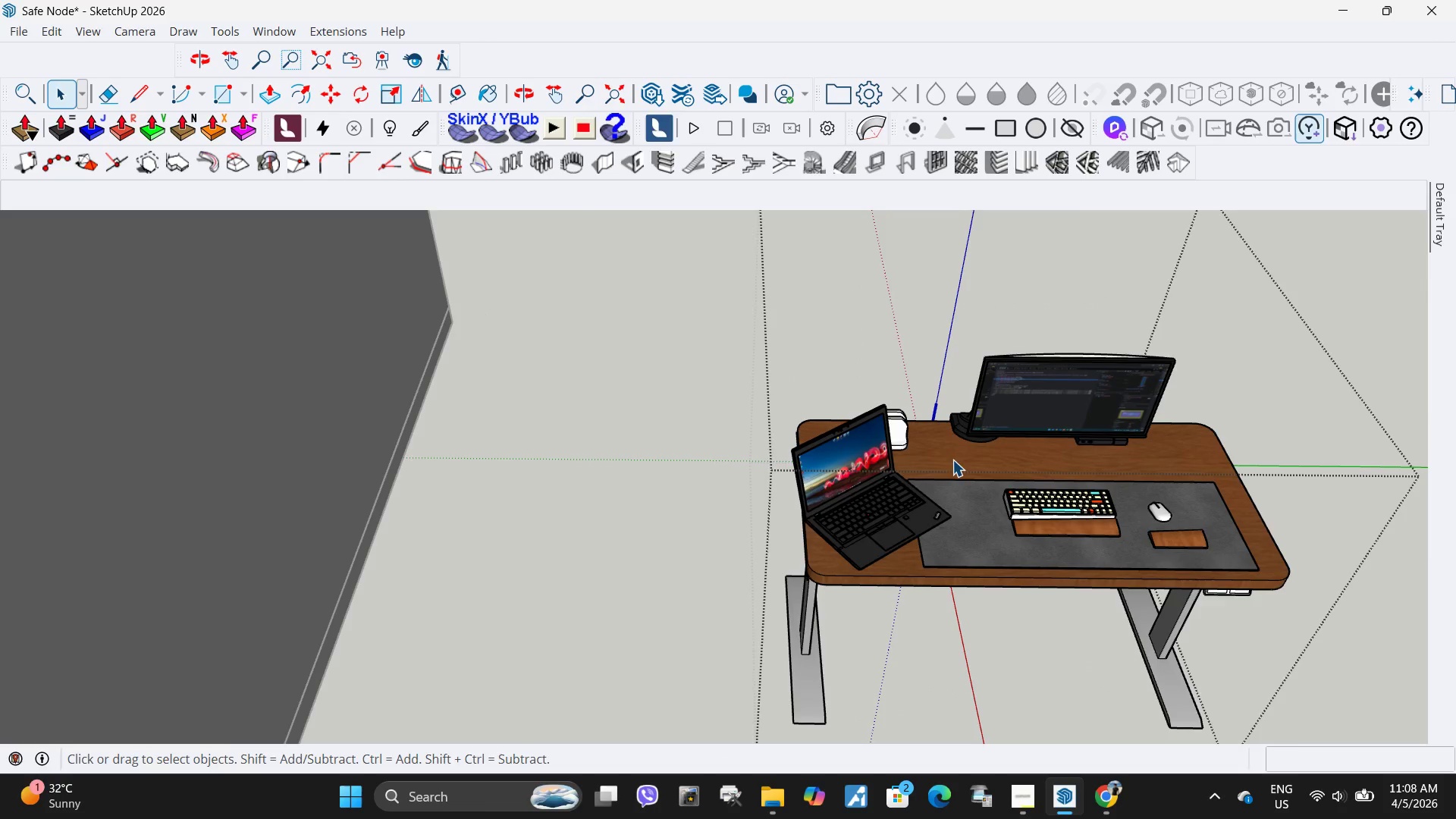 
double_click([1053, 400])
 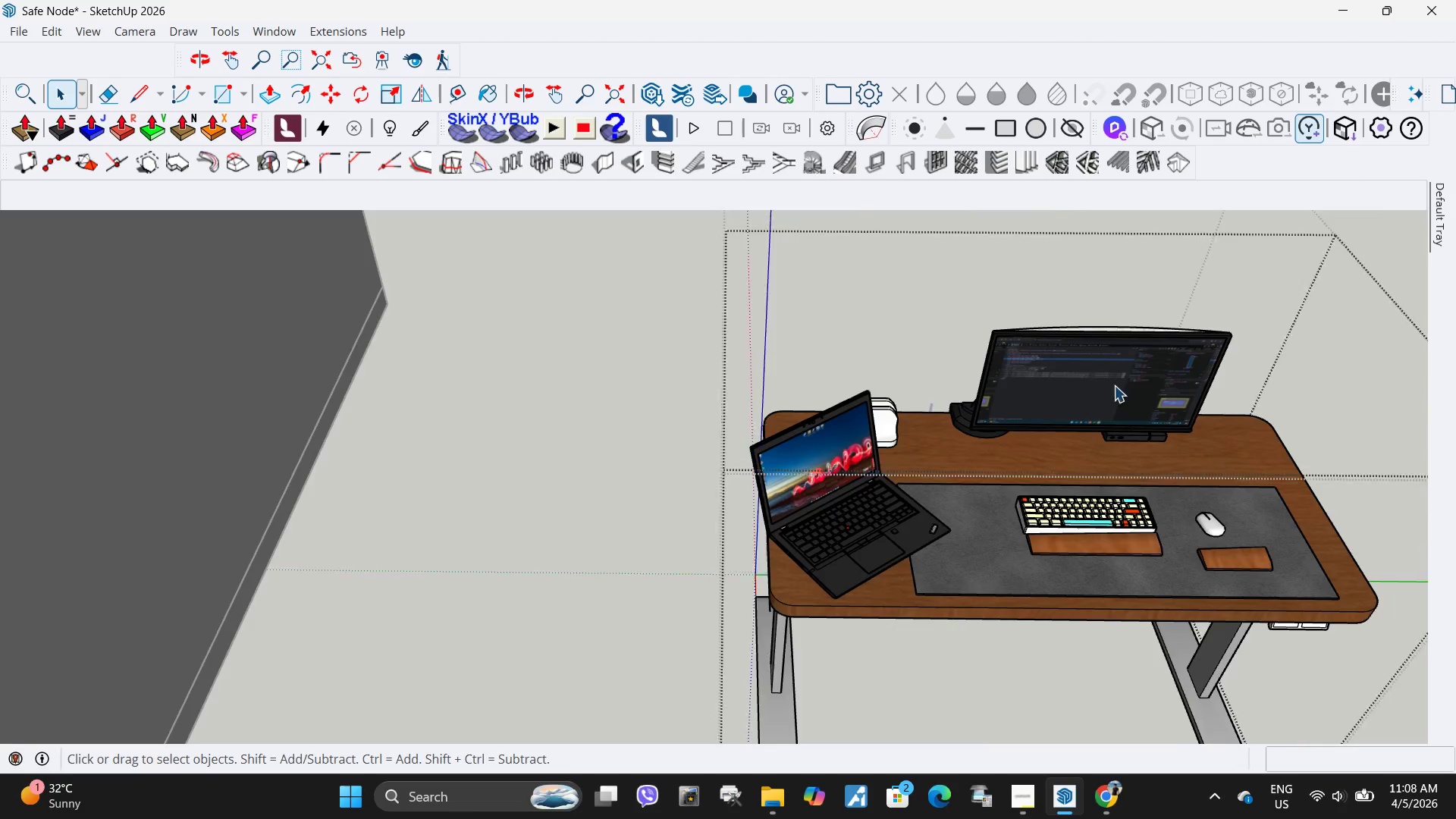 
scroll: coordinate [971, 452], scroll_direction: up, amount: 4.0
 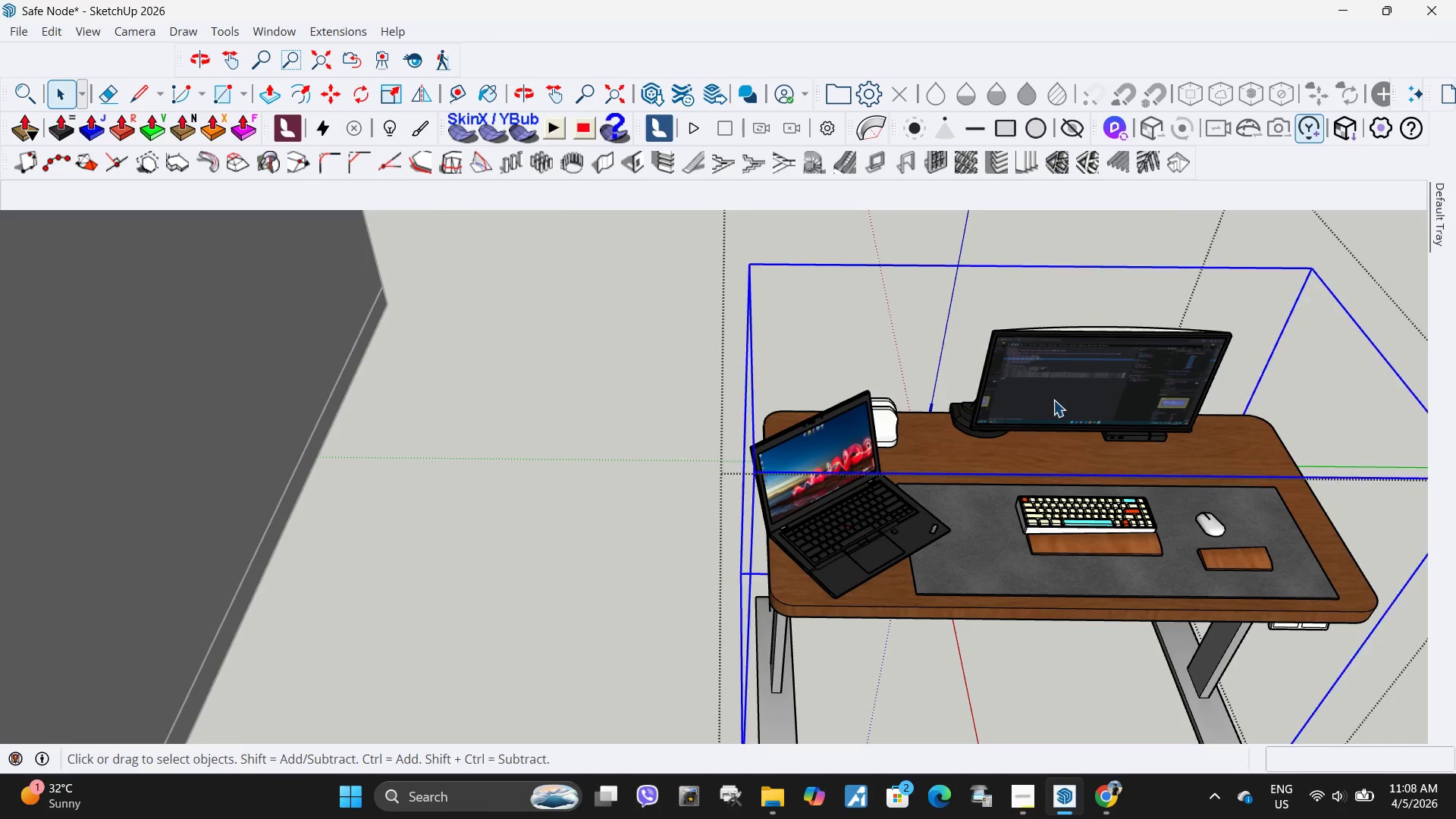 
left_click([1084, 384])
 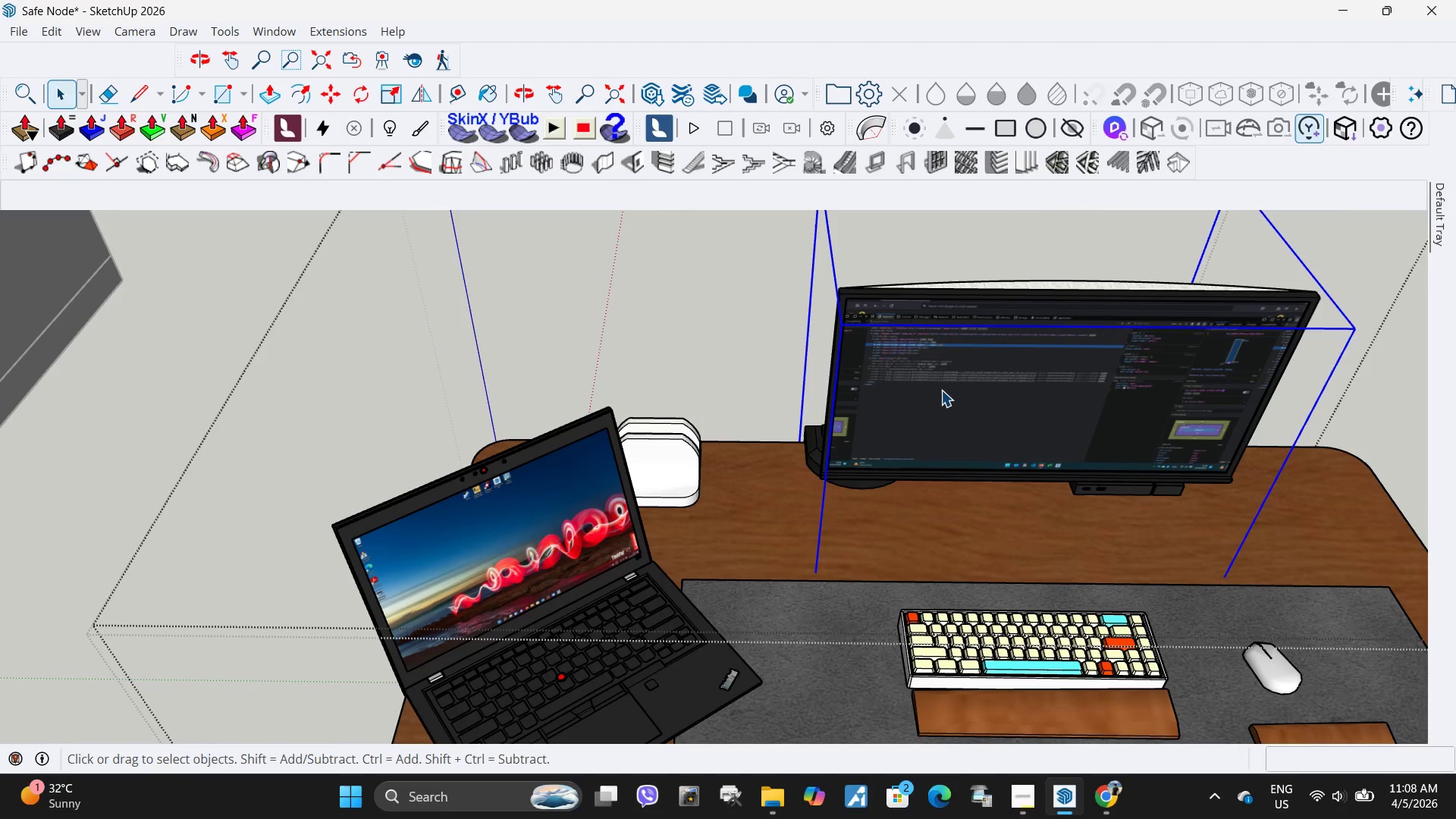 
scroll: coordinate [1158, 367], scroll_direction: up, amount: 9.0
 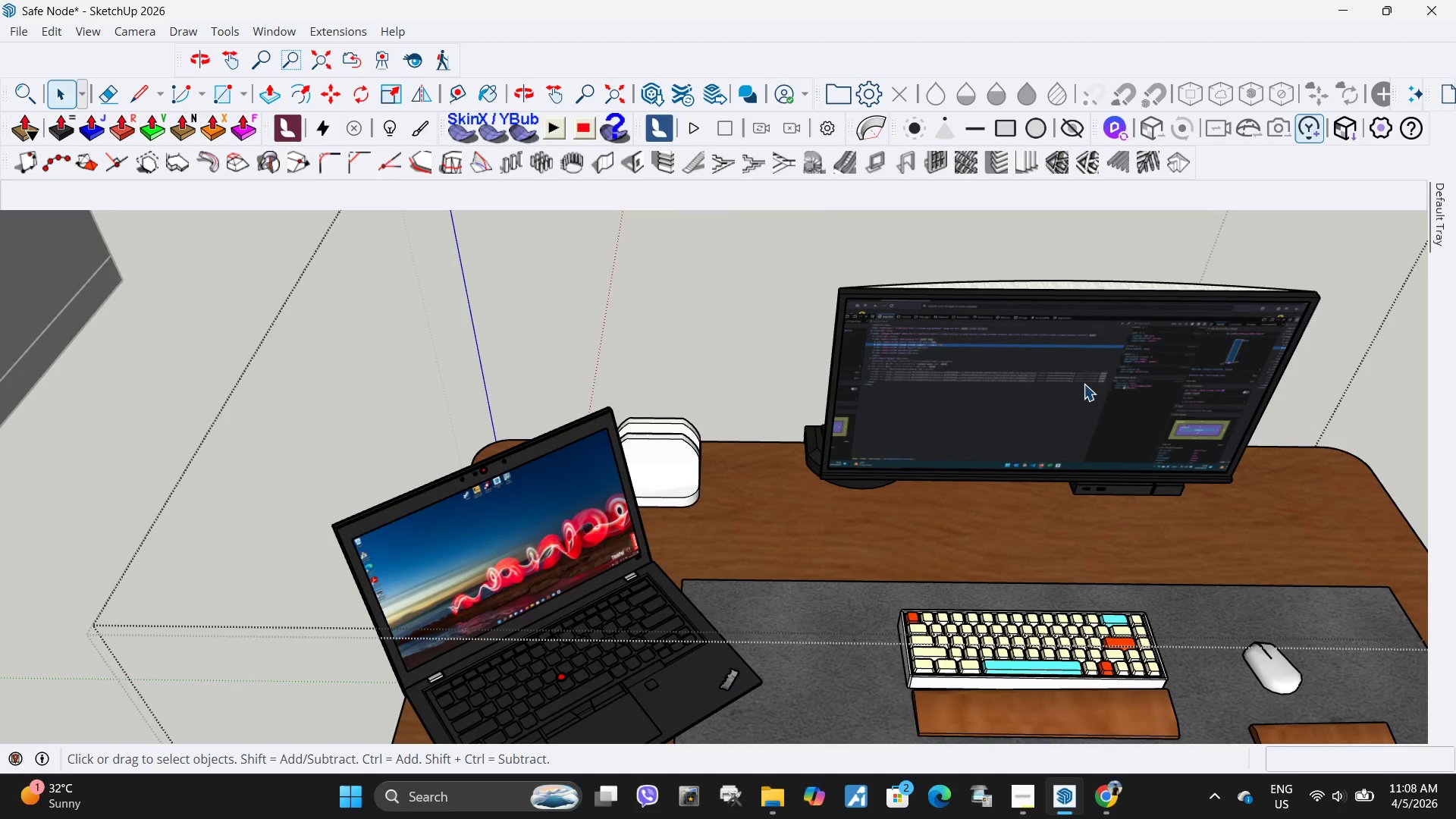 
double_click([941, 390])
 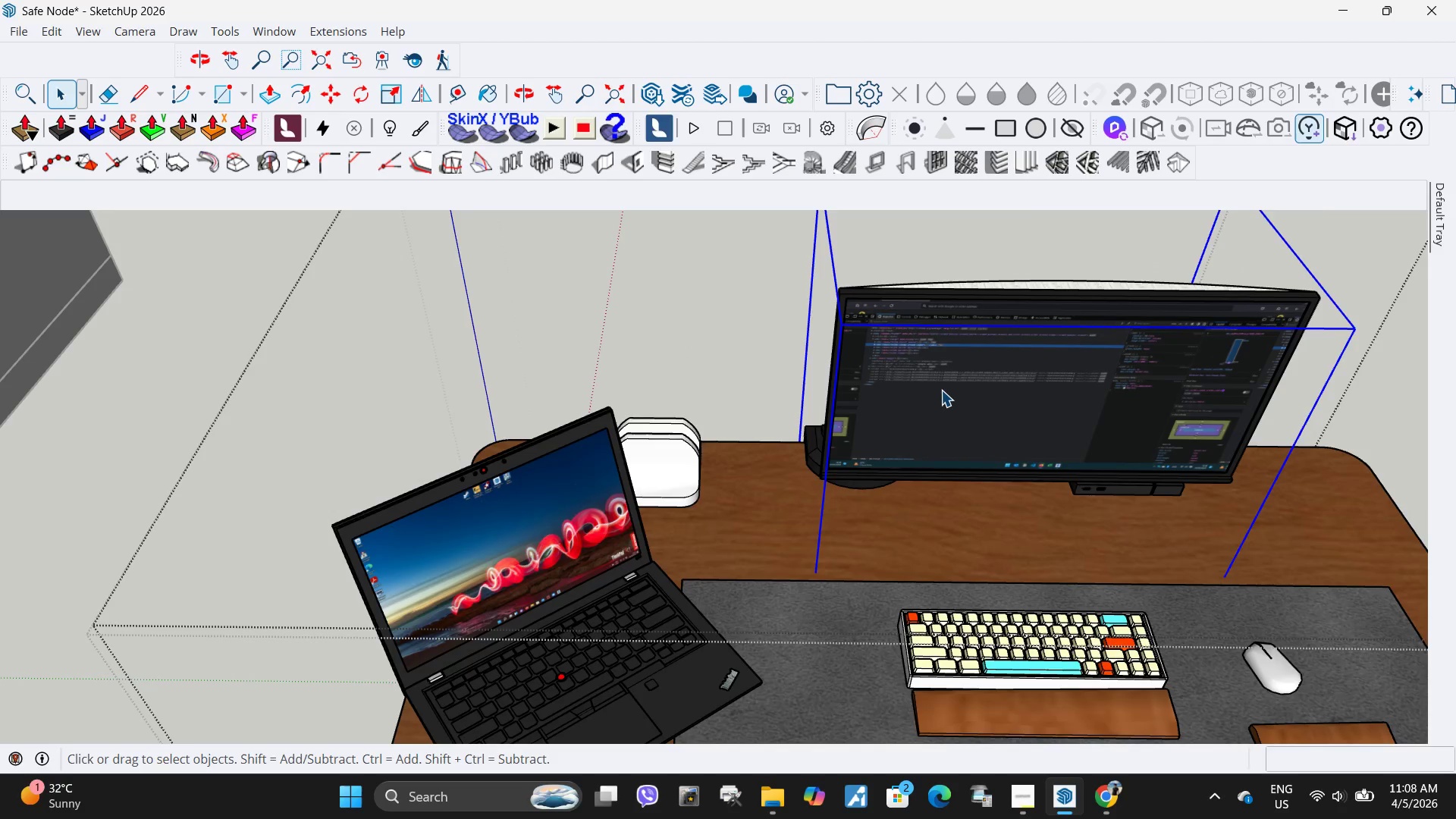 
triple_click([941, 390])
 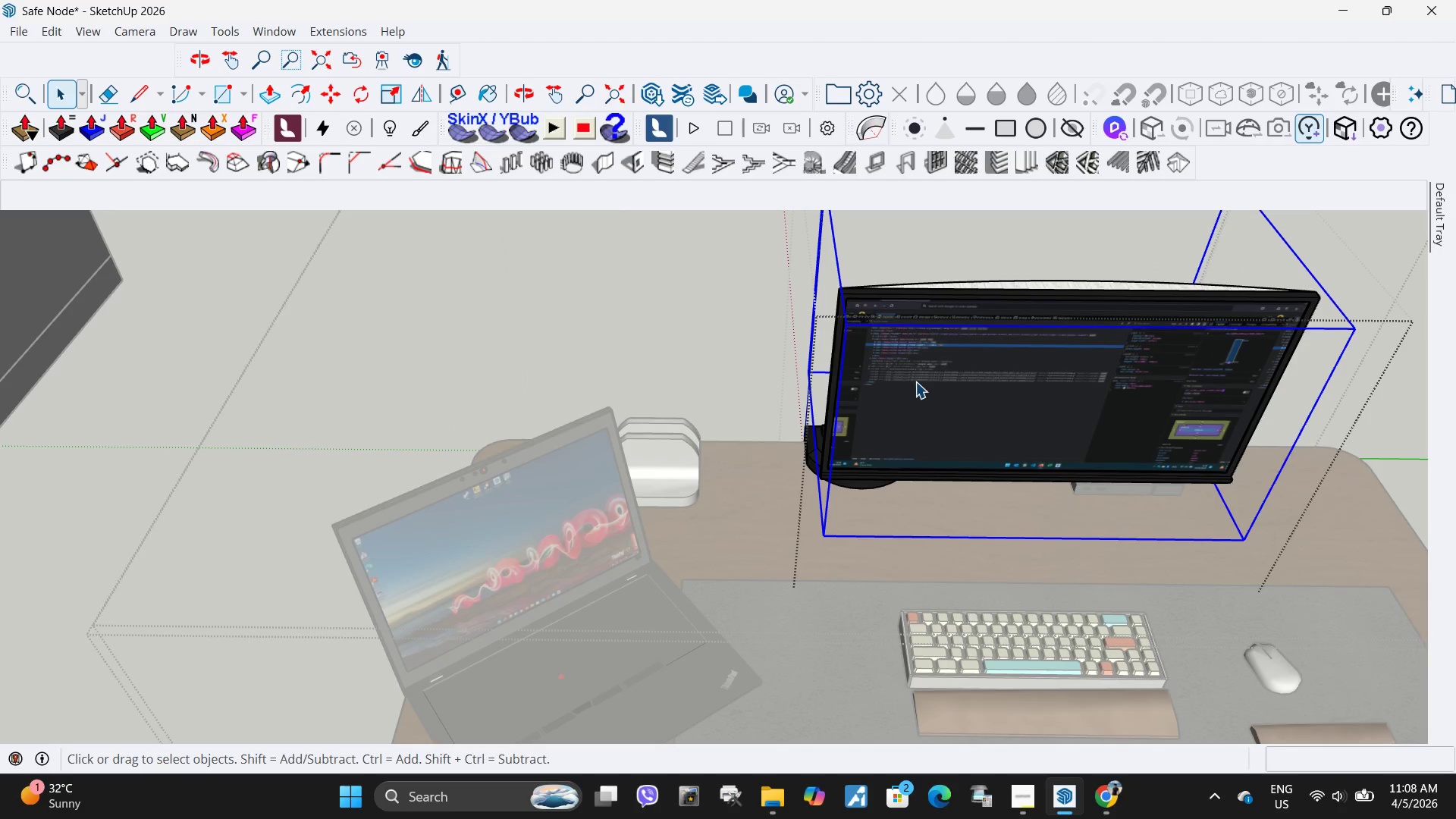 
double_click([915, 381])
 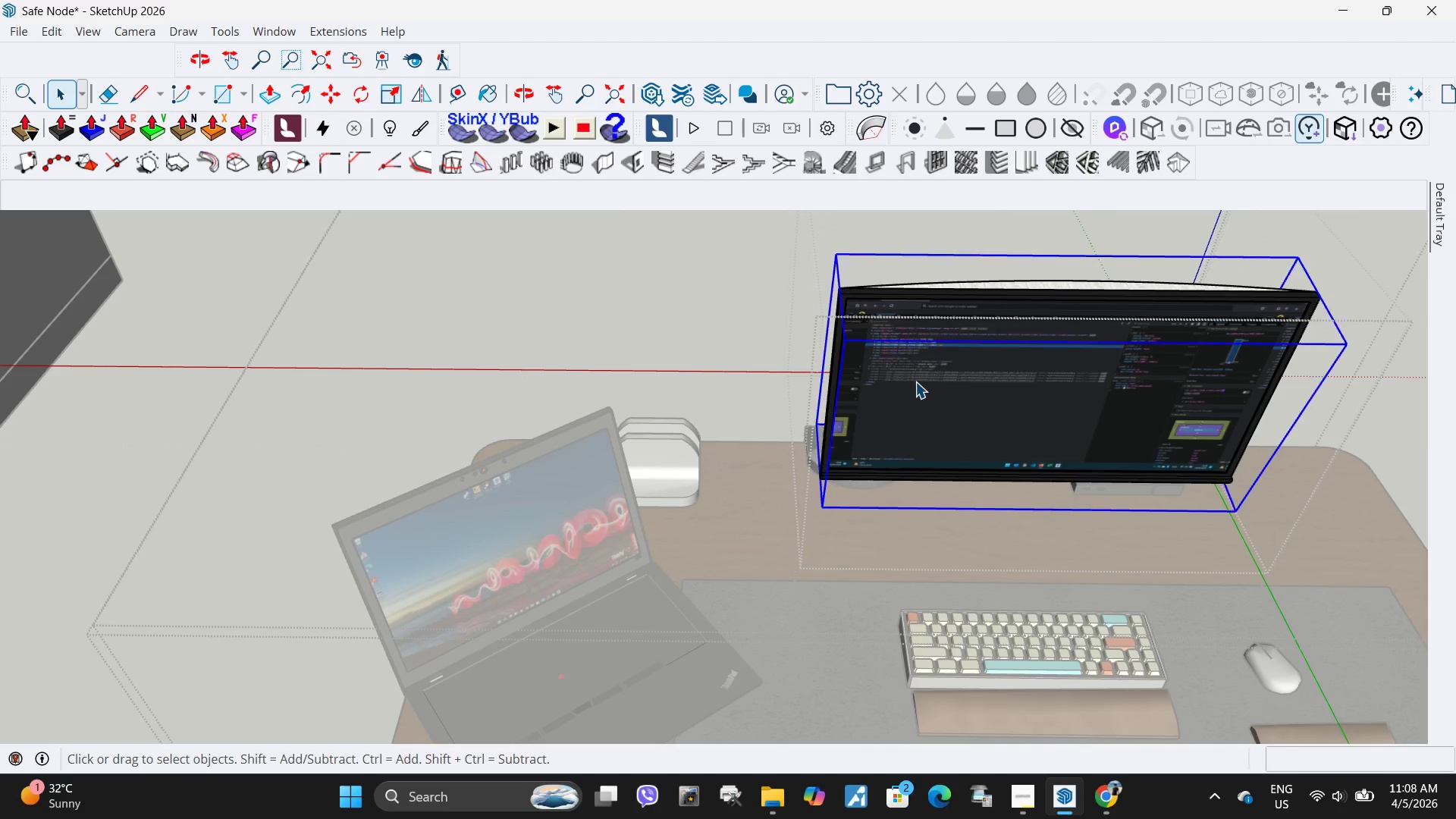 
triple_click([915, 381])
 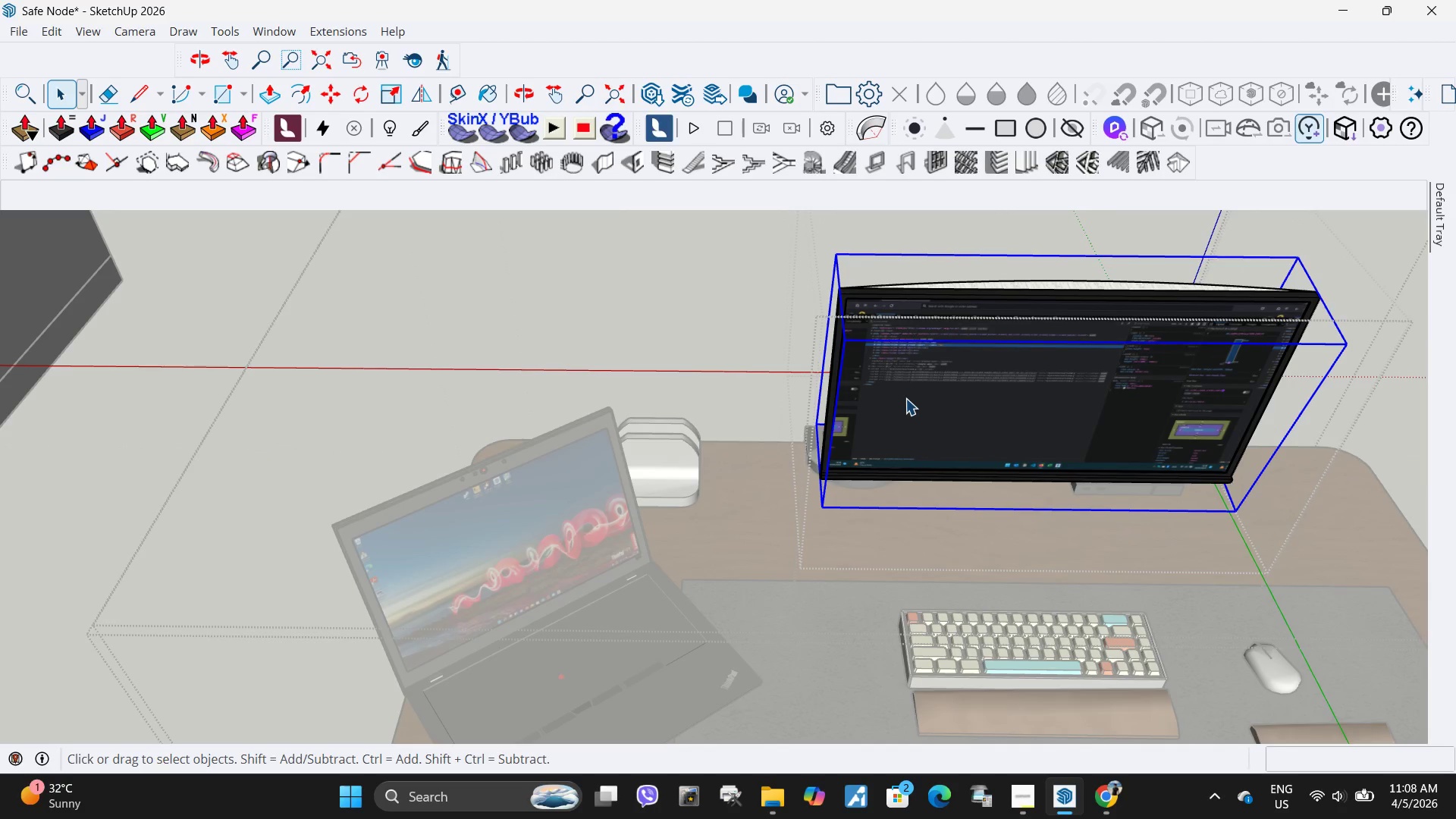 
triple_click([905, 398])
 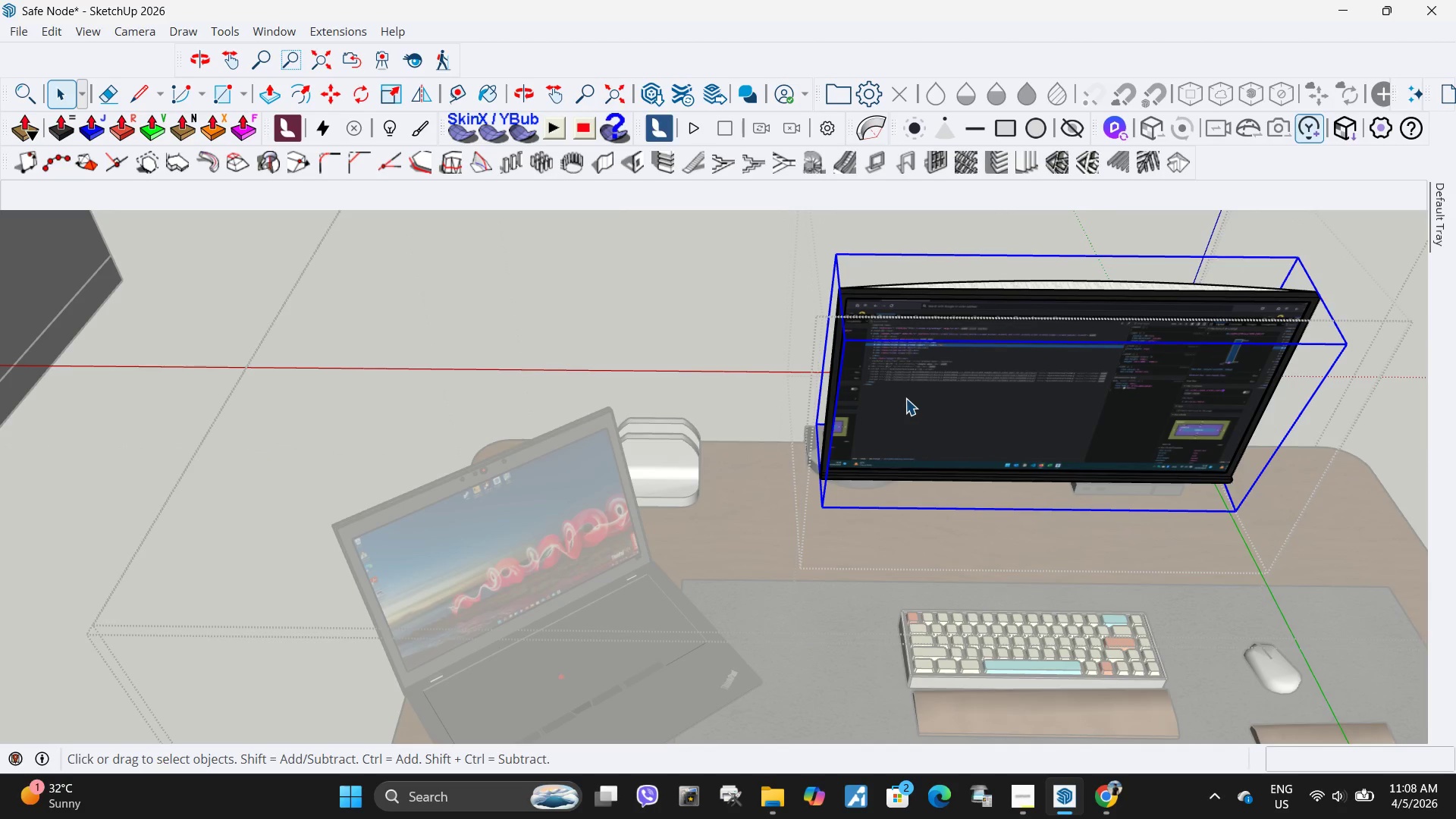 
triple_click([905, 398])
 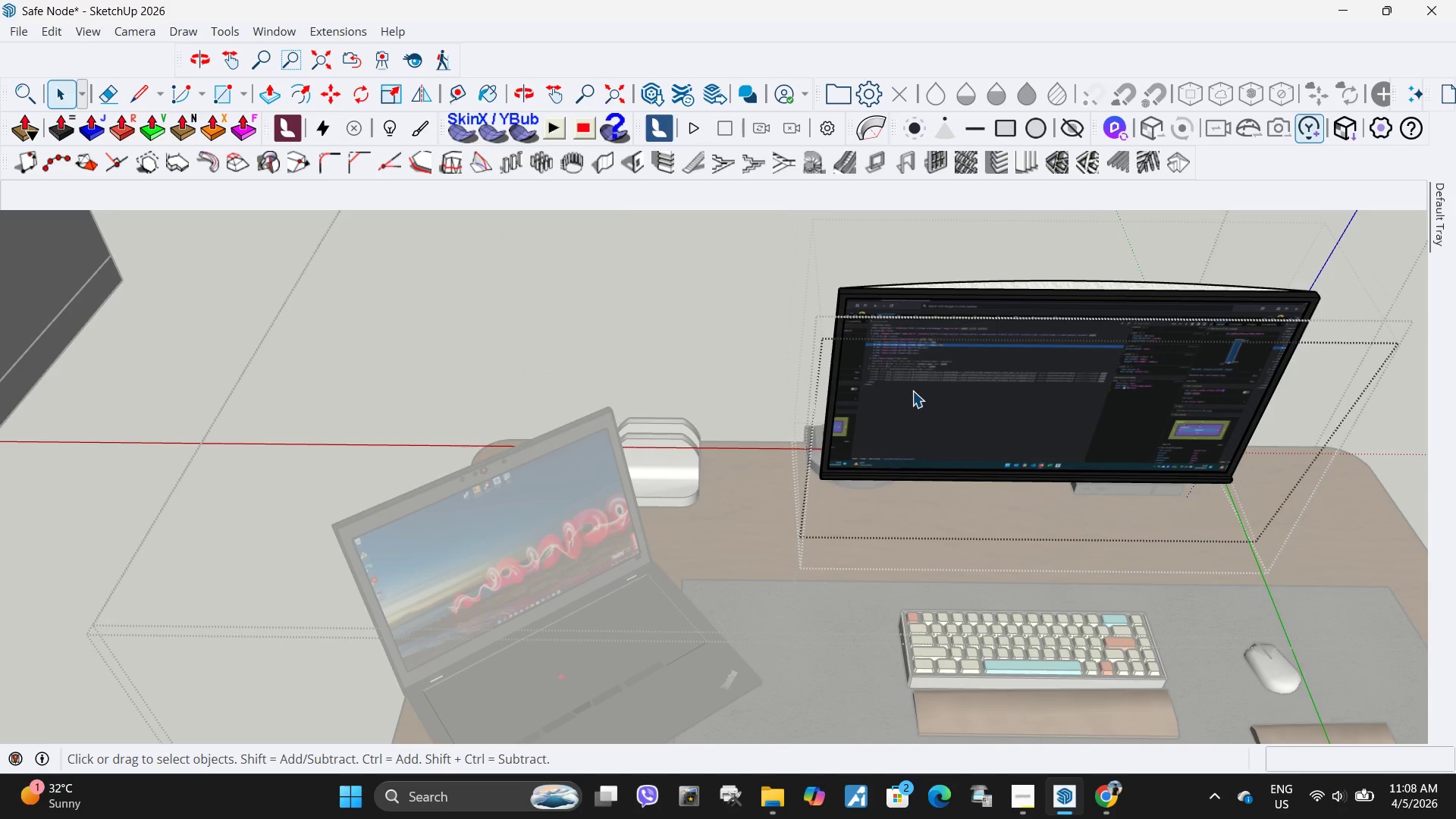 
triple_click([912, 391])
 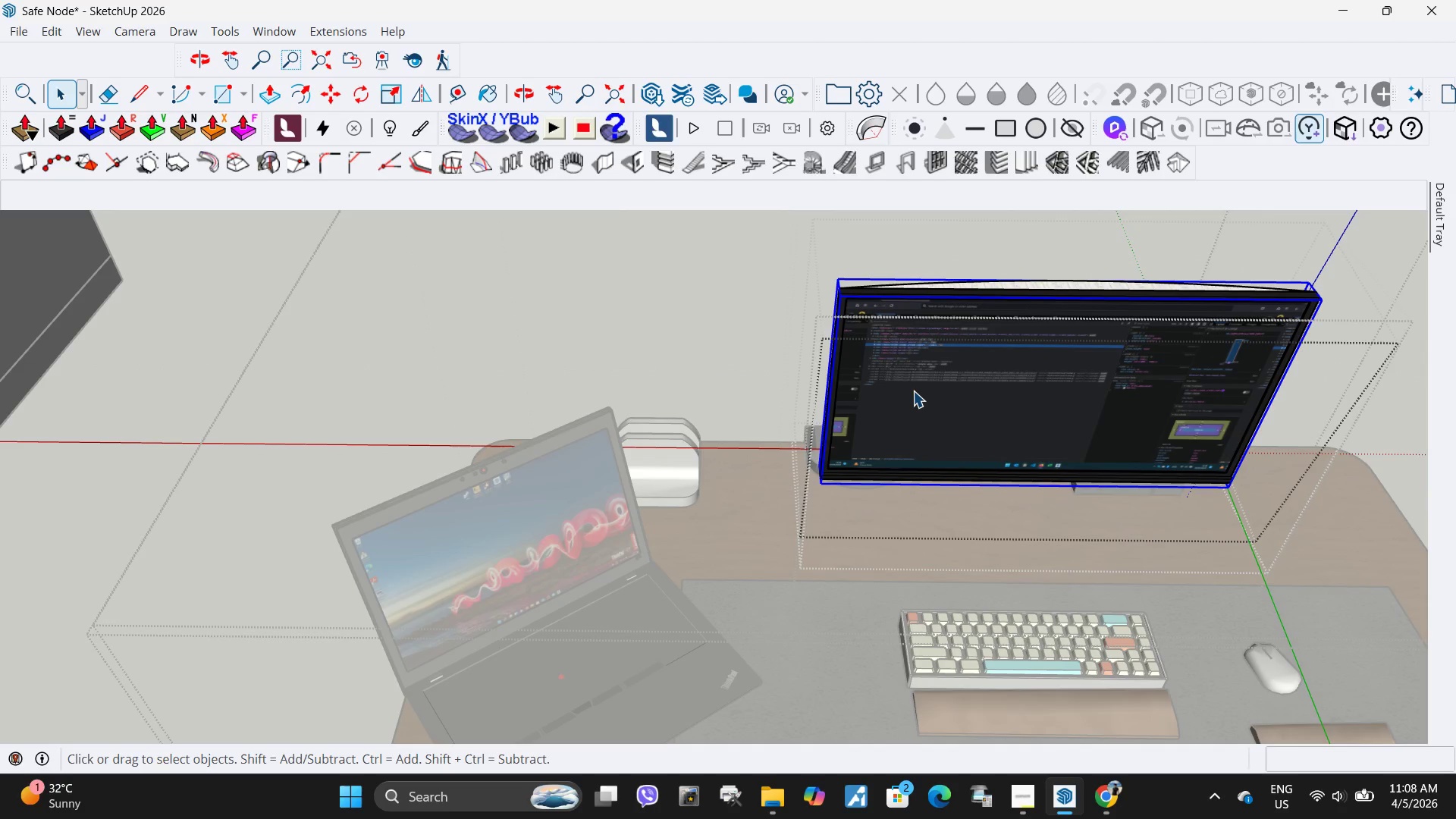 
triple_click([913, 391])
 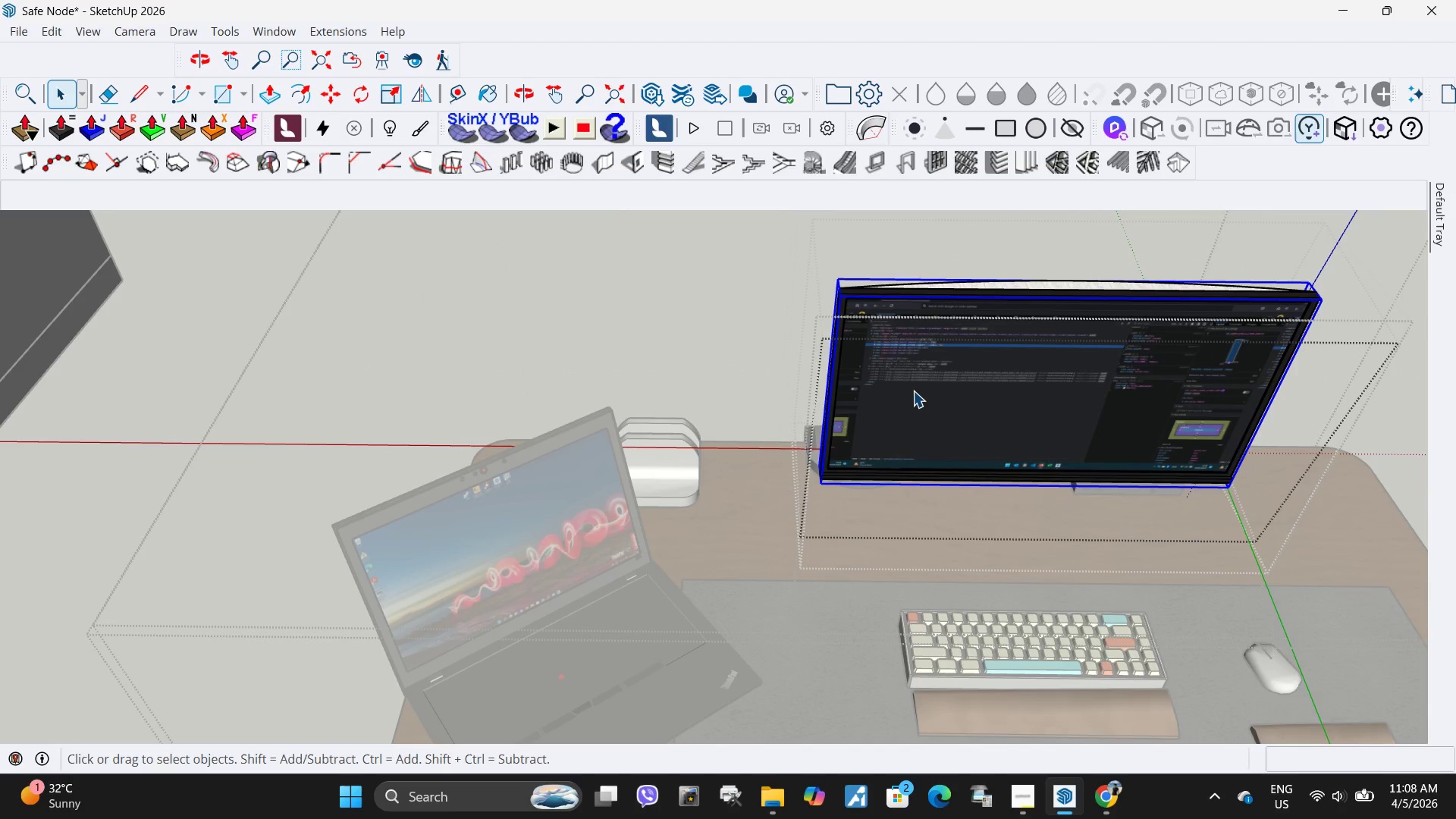 
triple_click([913, 391])
 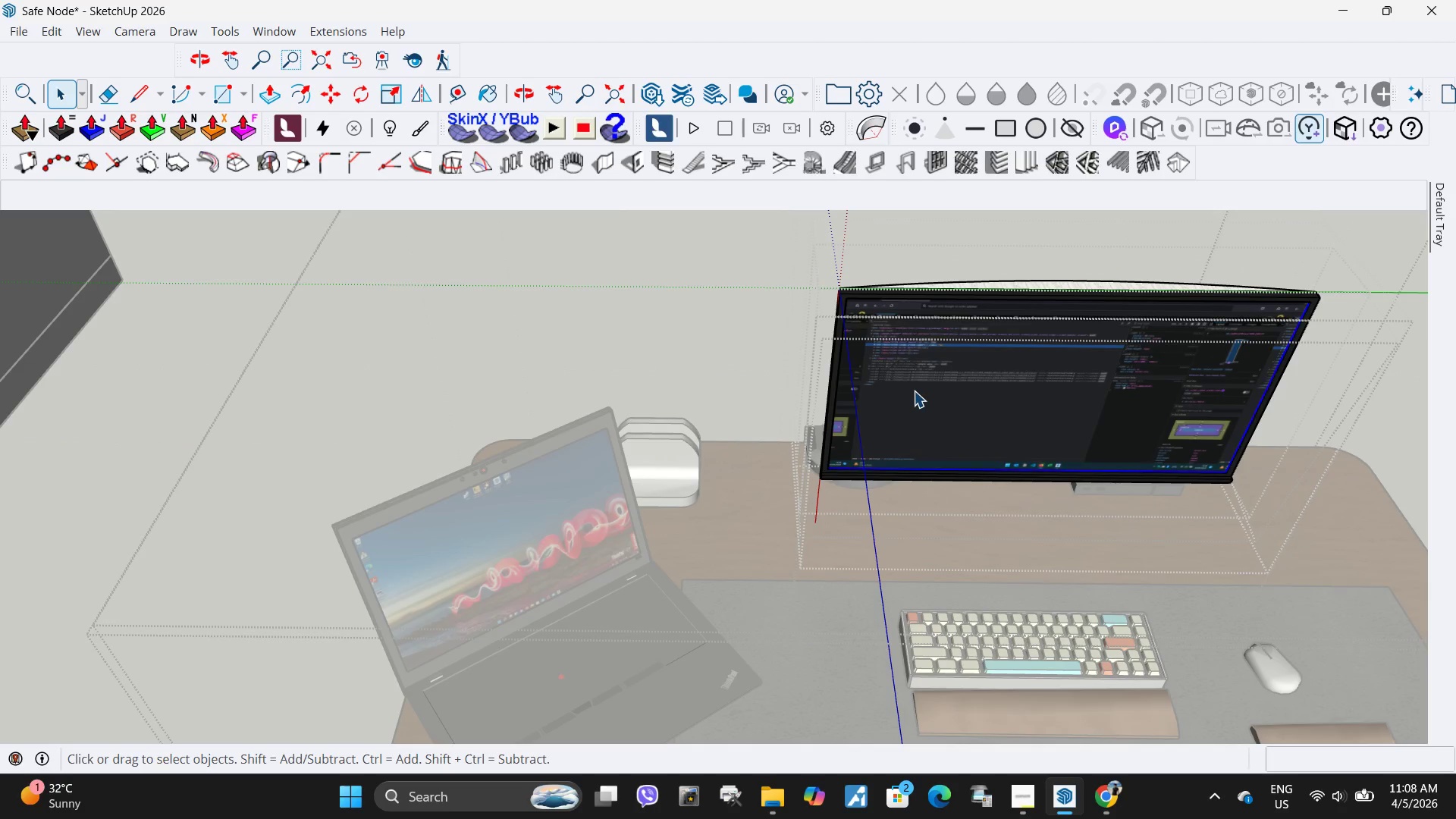 
triple_click([914, 391])
 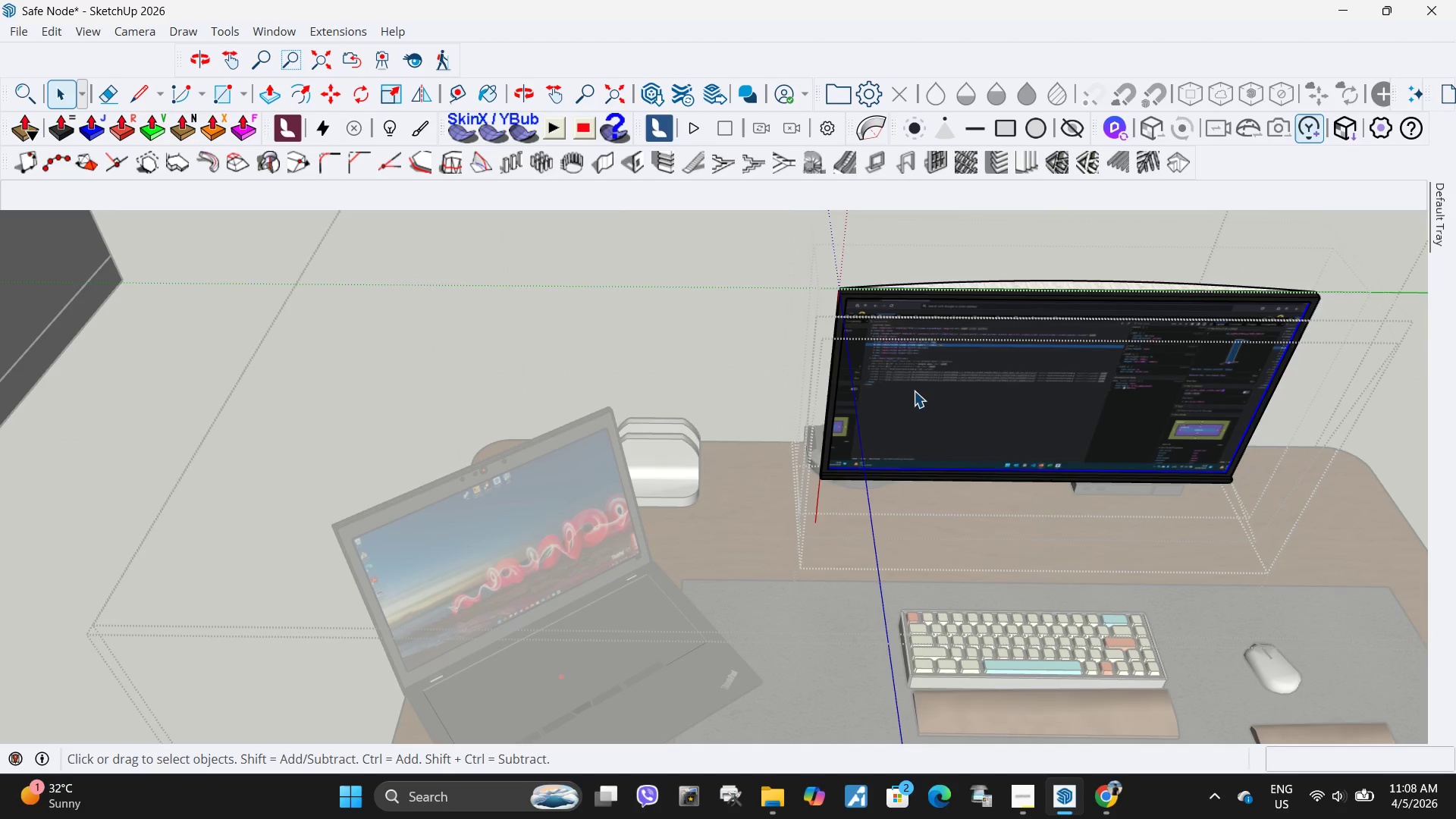 
triple_click([914, 391])
 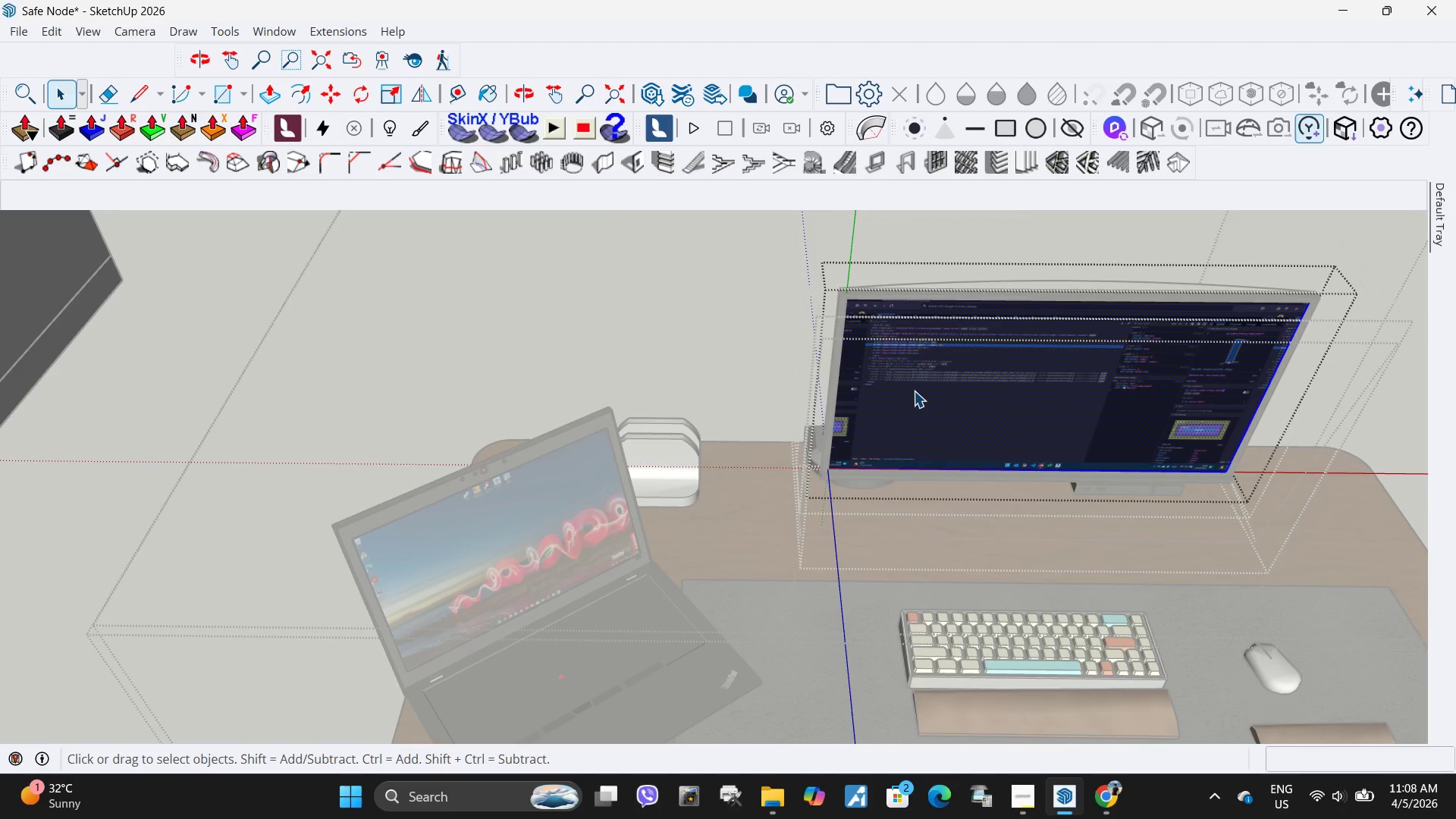 
triple_click([914, 391])
 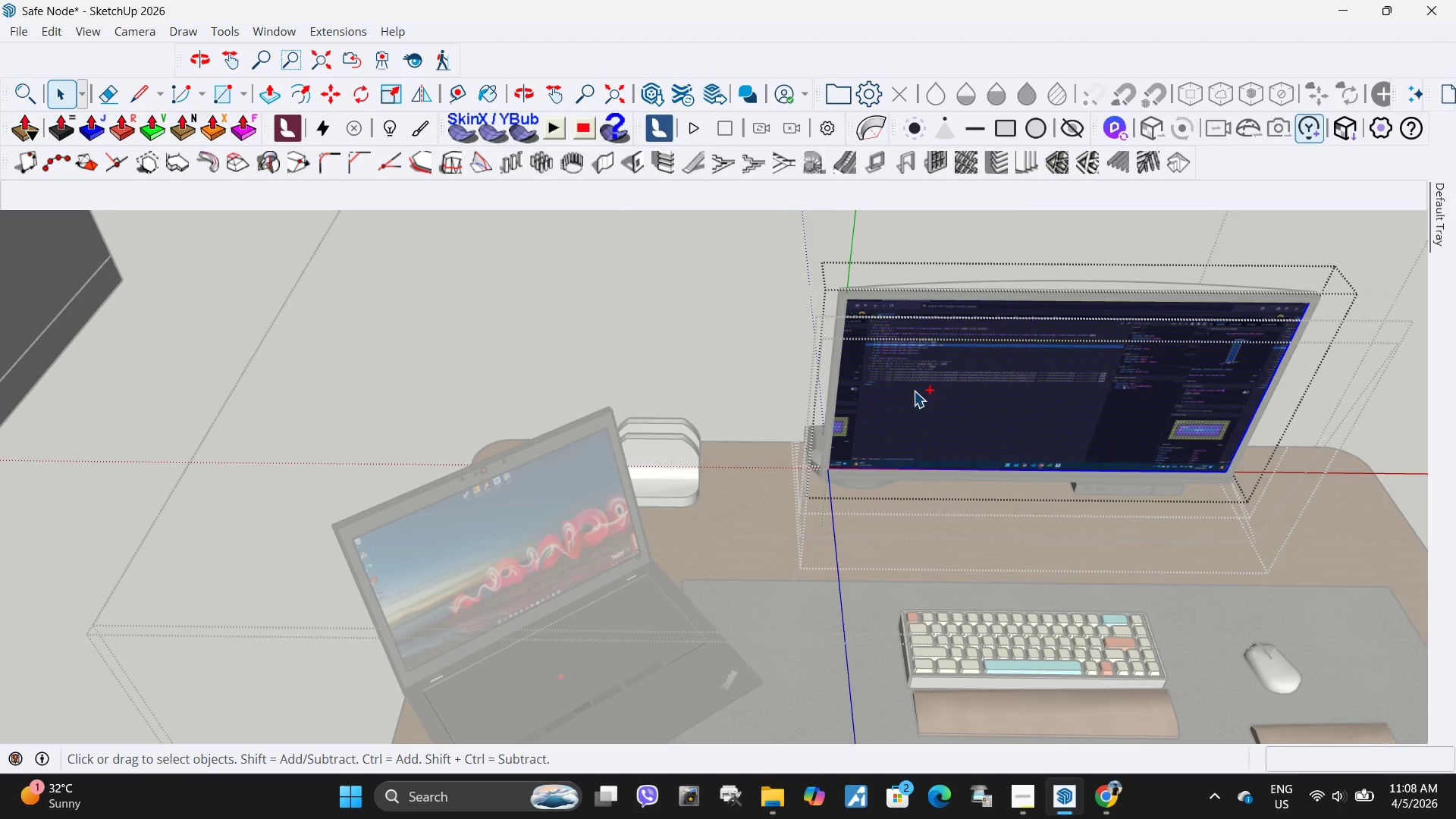 
key(Control+C)
 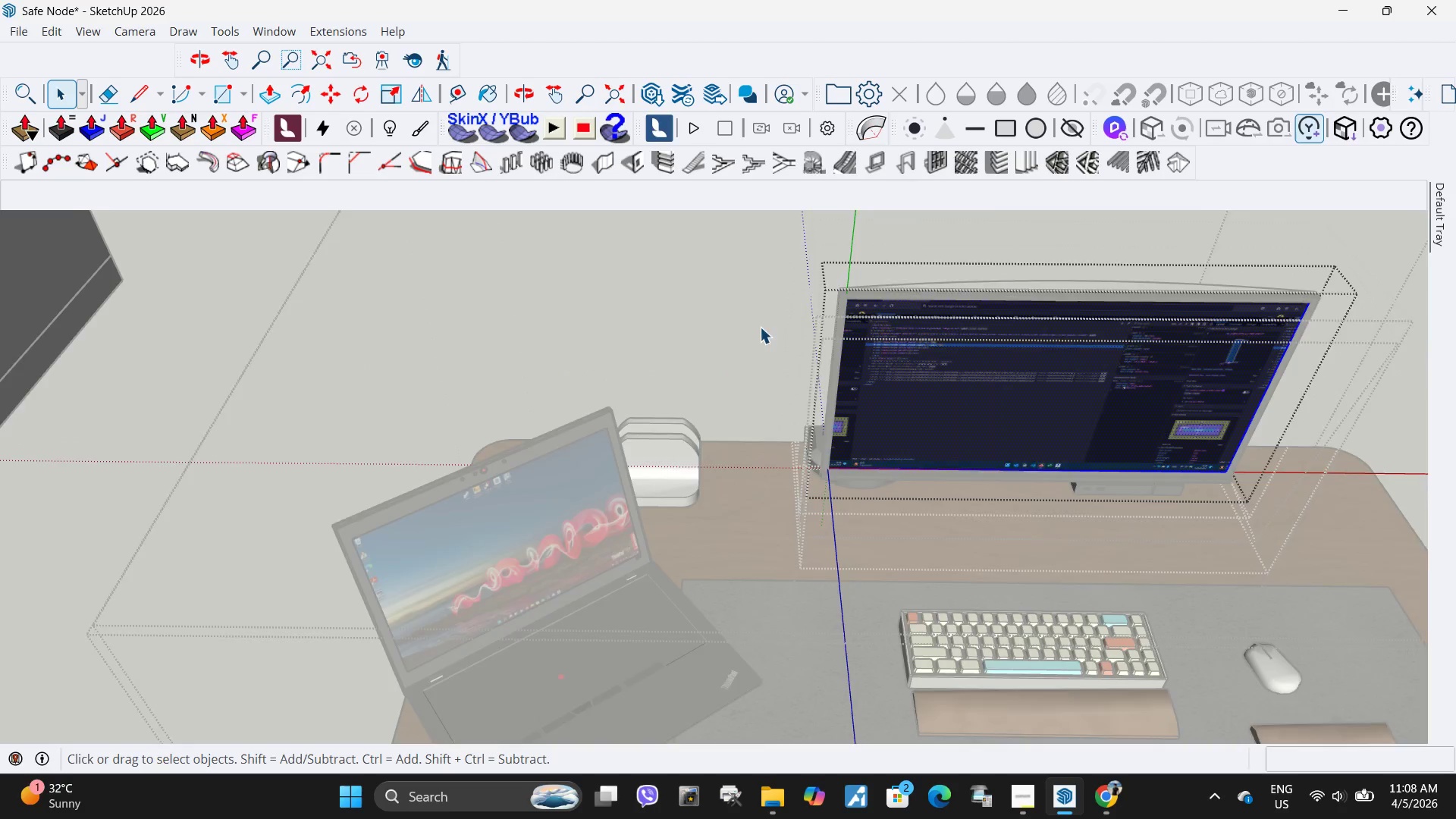 
key(Escape)
 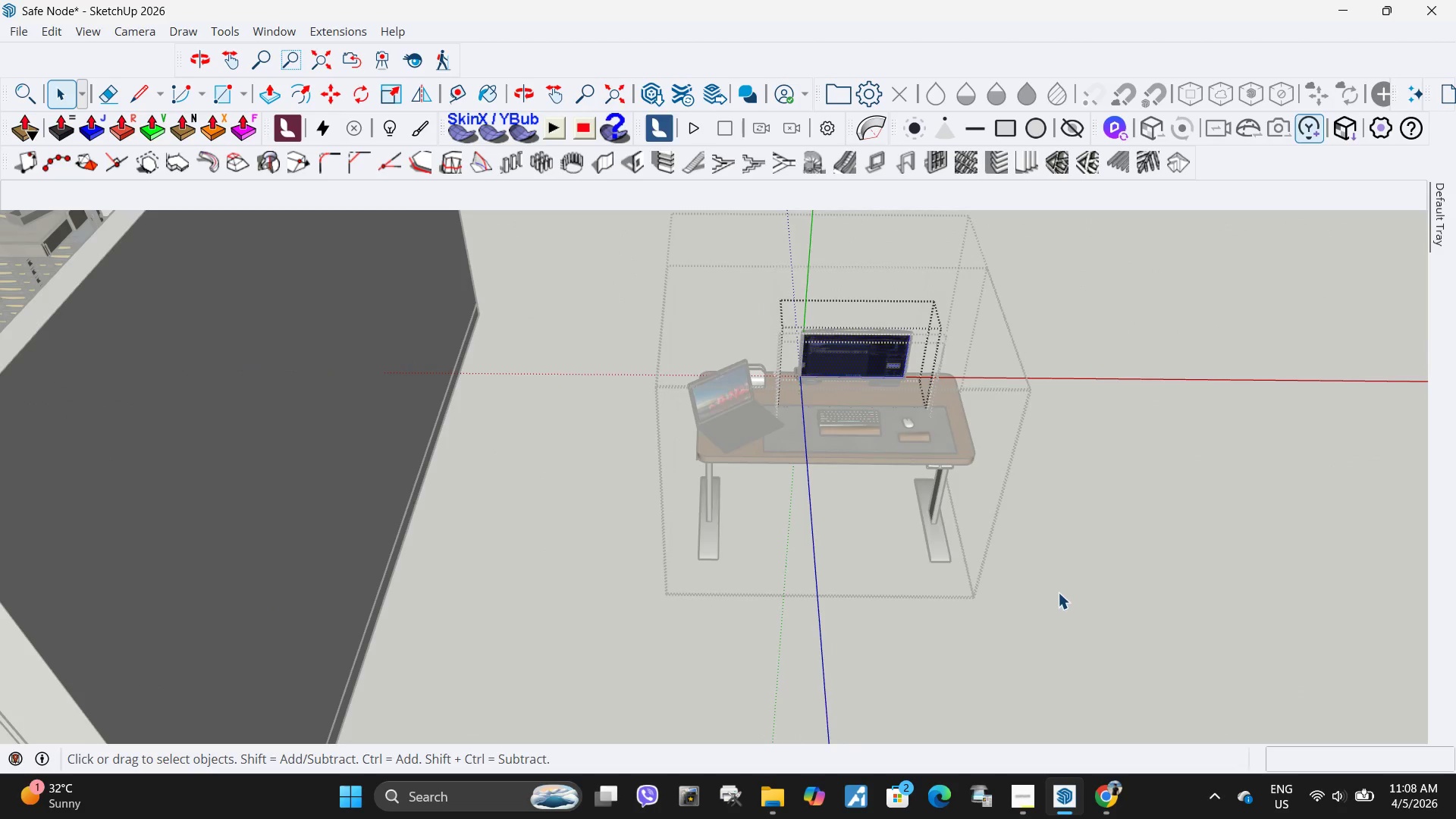 
left_click([1058, 592])
 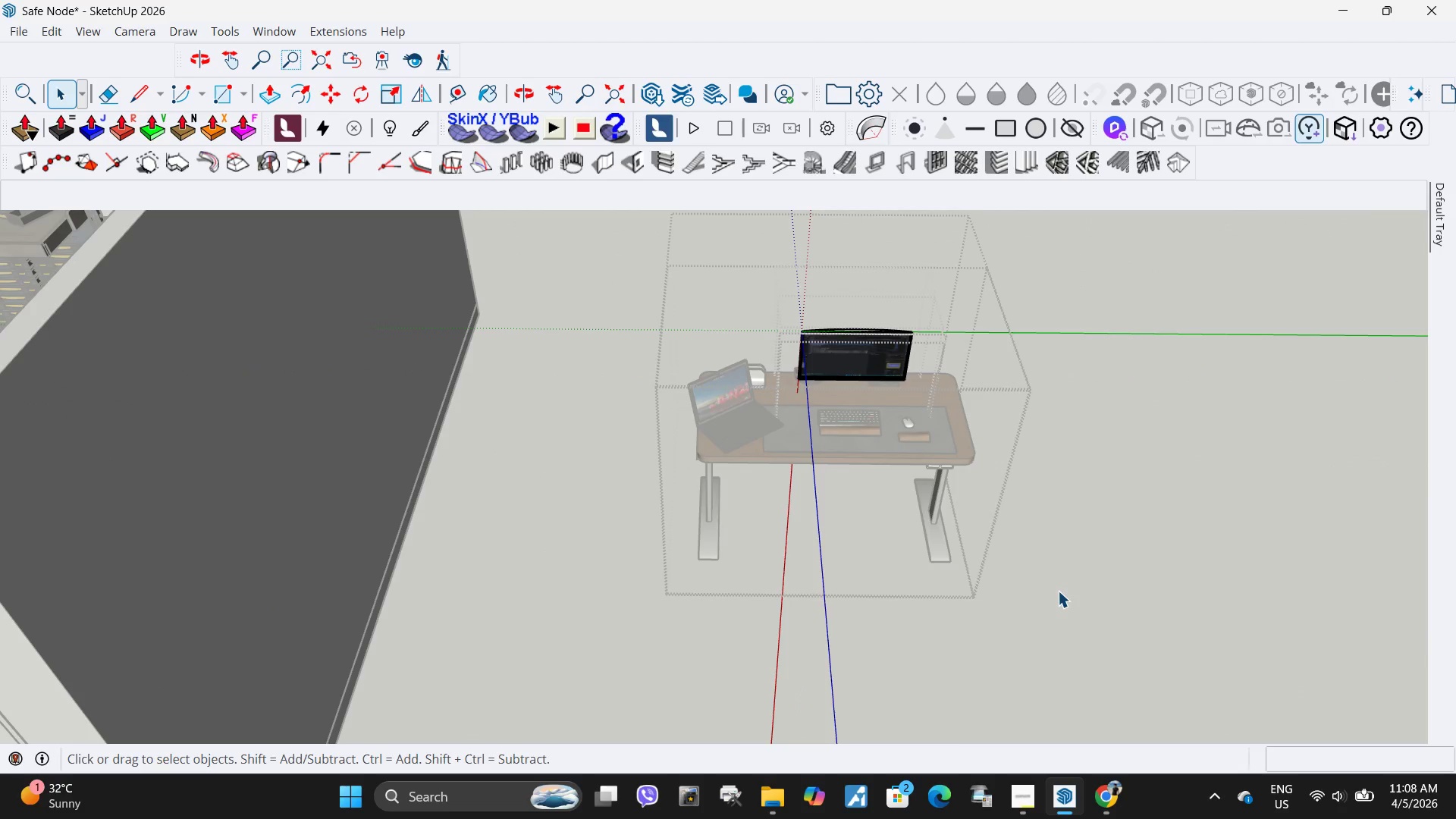 
double_click([1058, 592])
 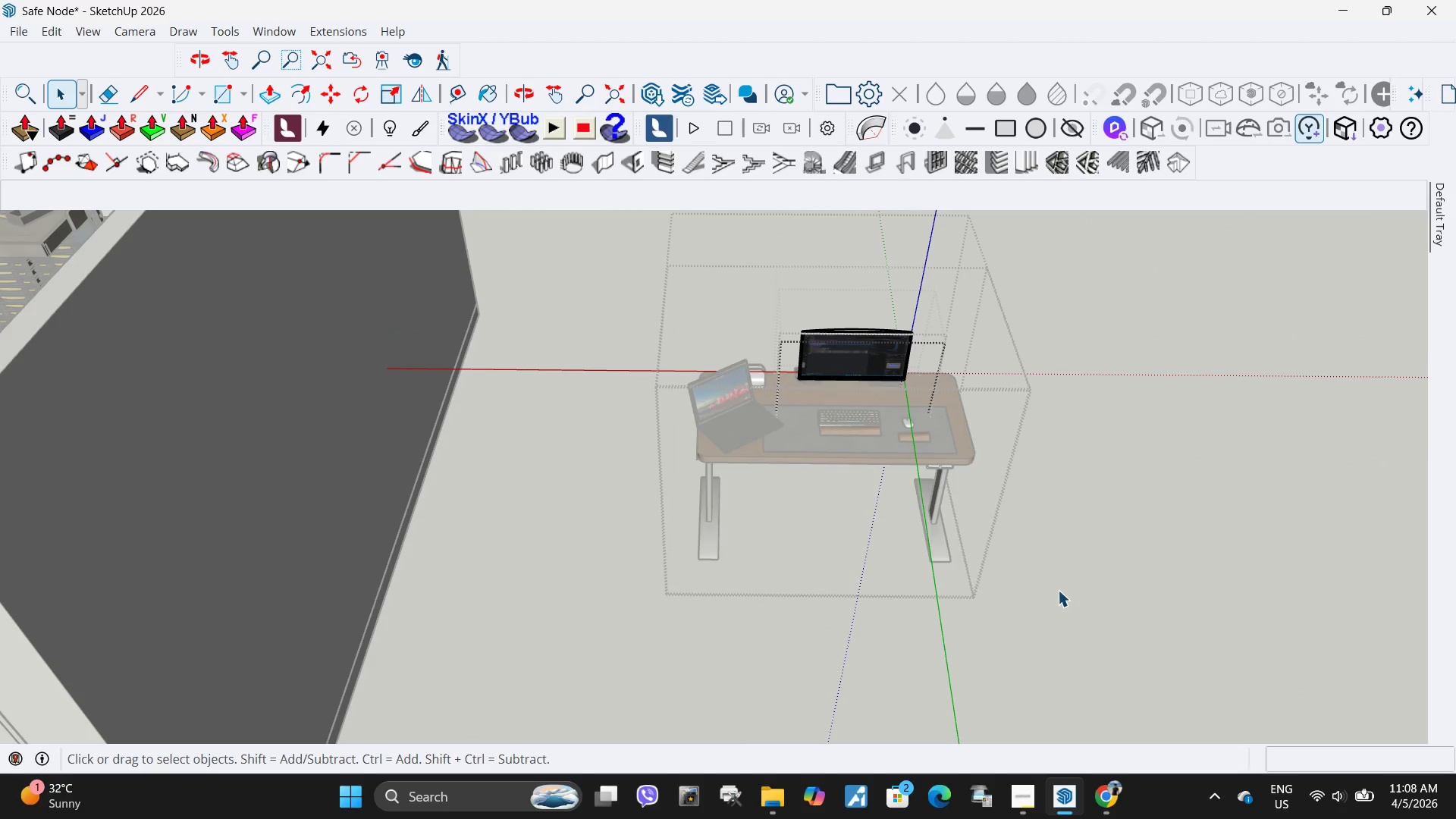 
scroll: coordinate [853, 382], scroll_direction: down, amount: 25.0
 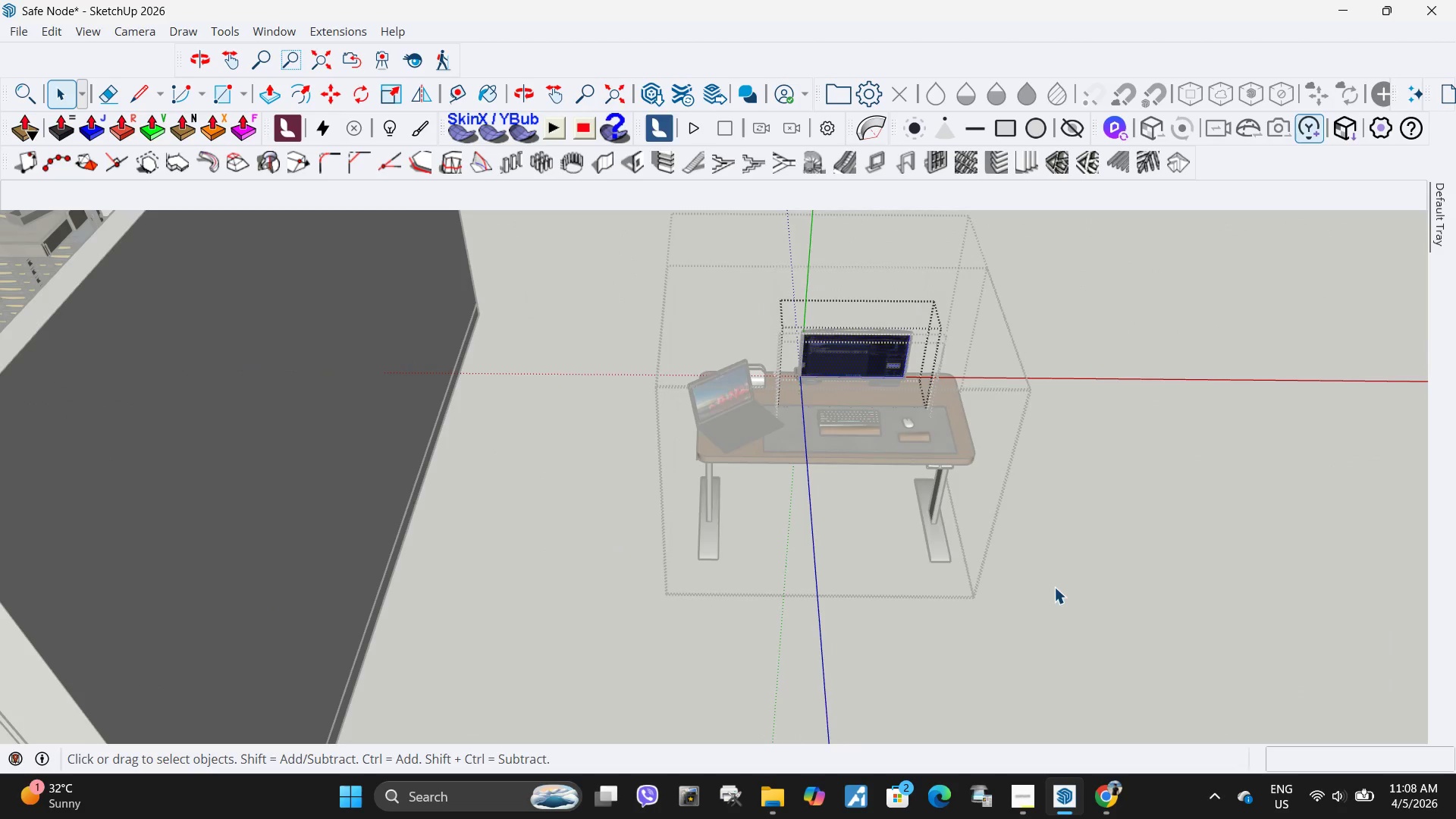 
key(Escape)
 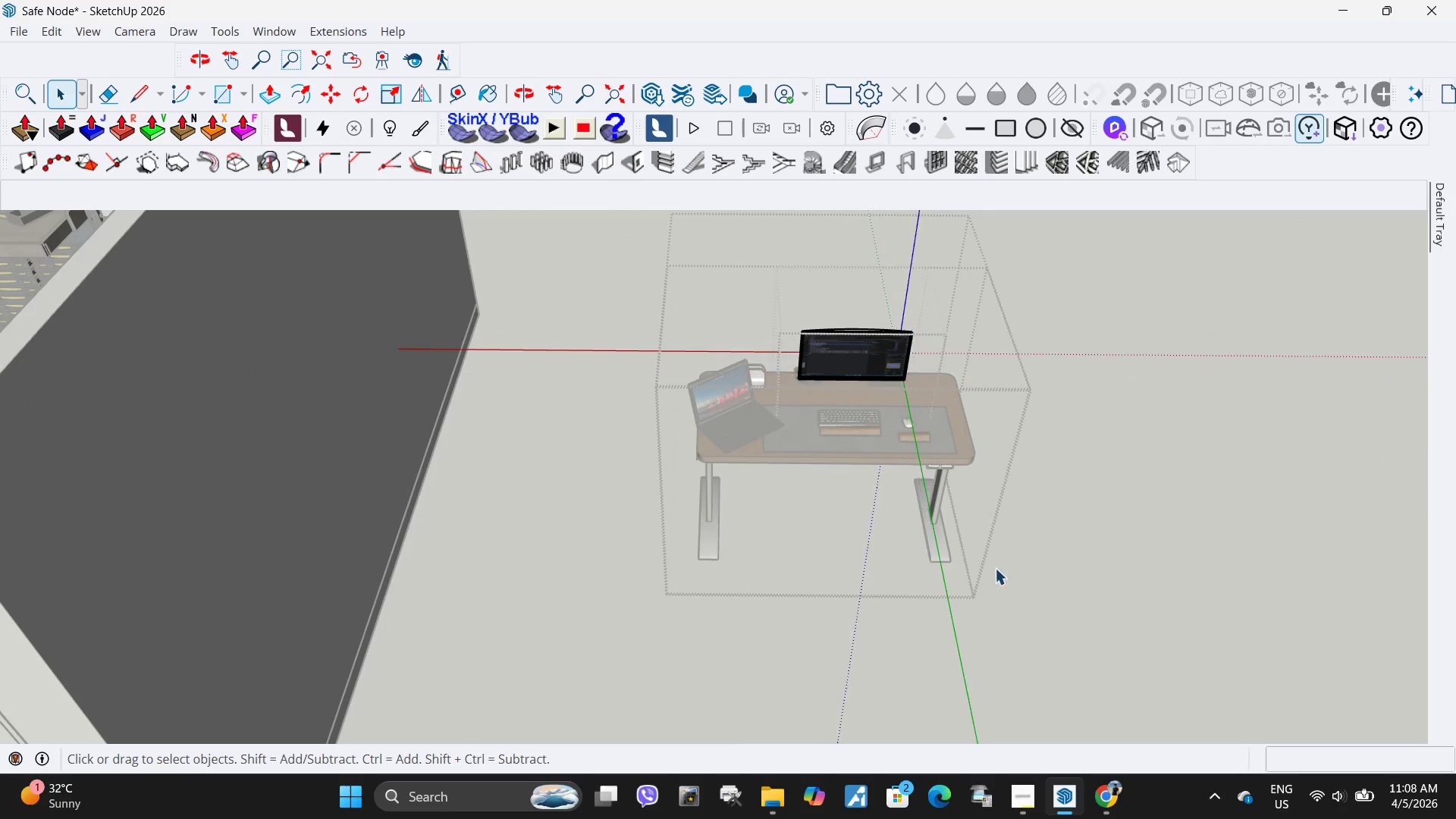 
key(Escape)
 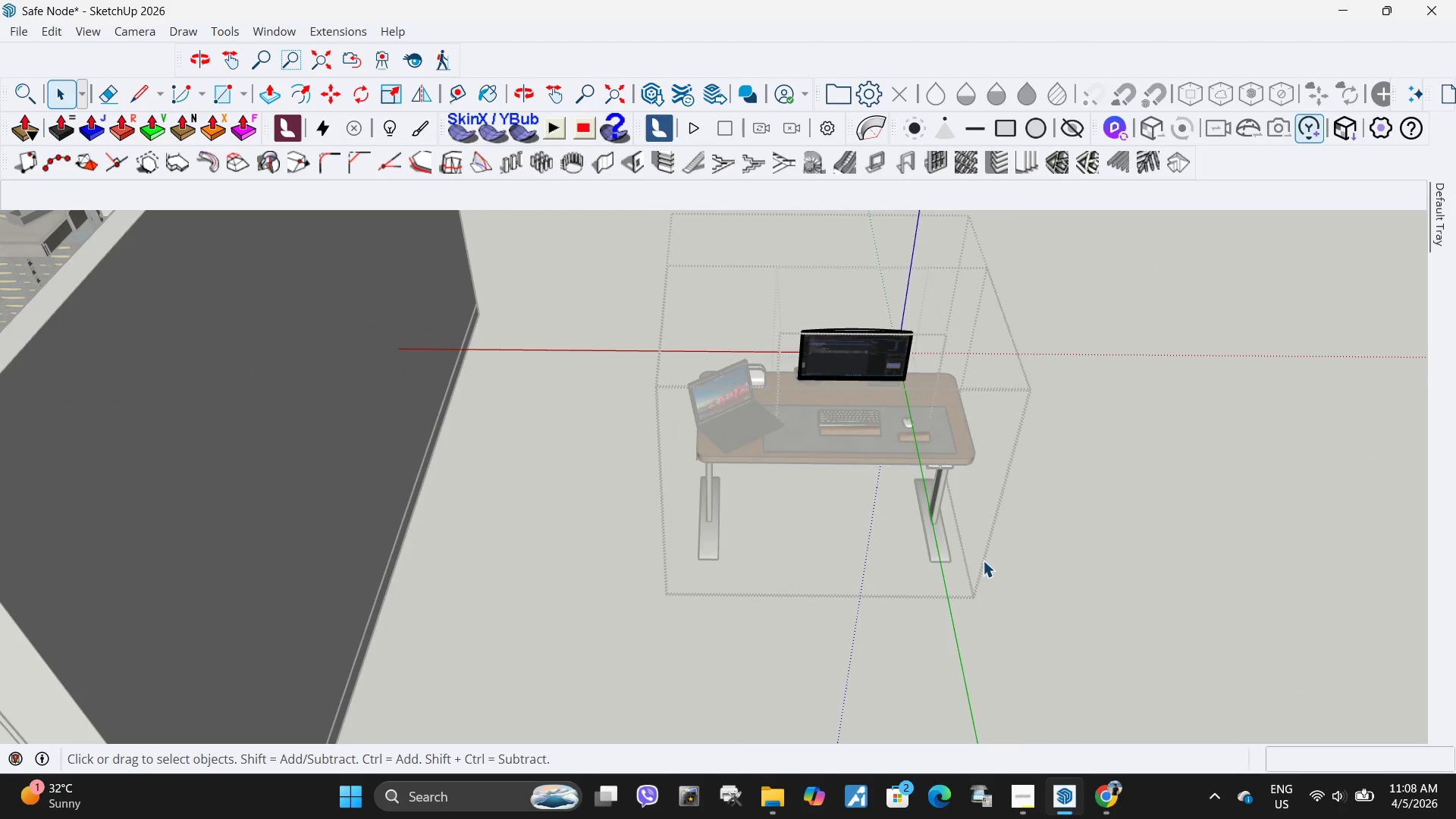 
key(Escape)
 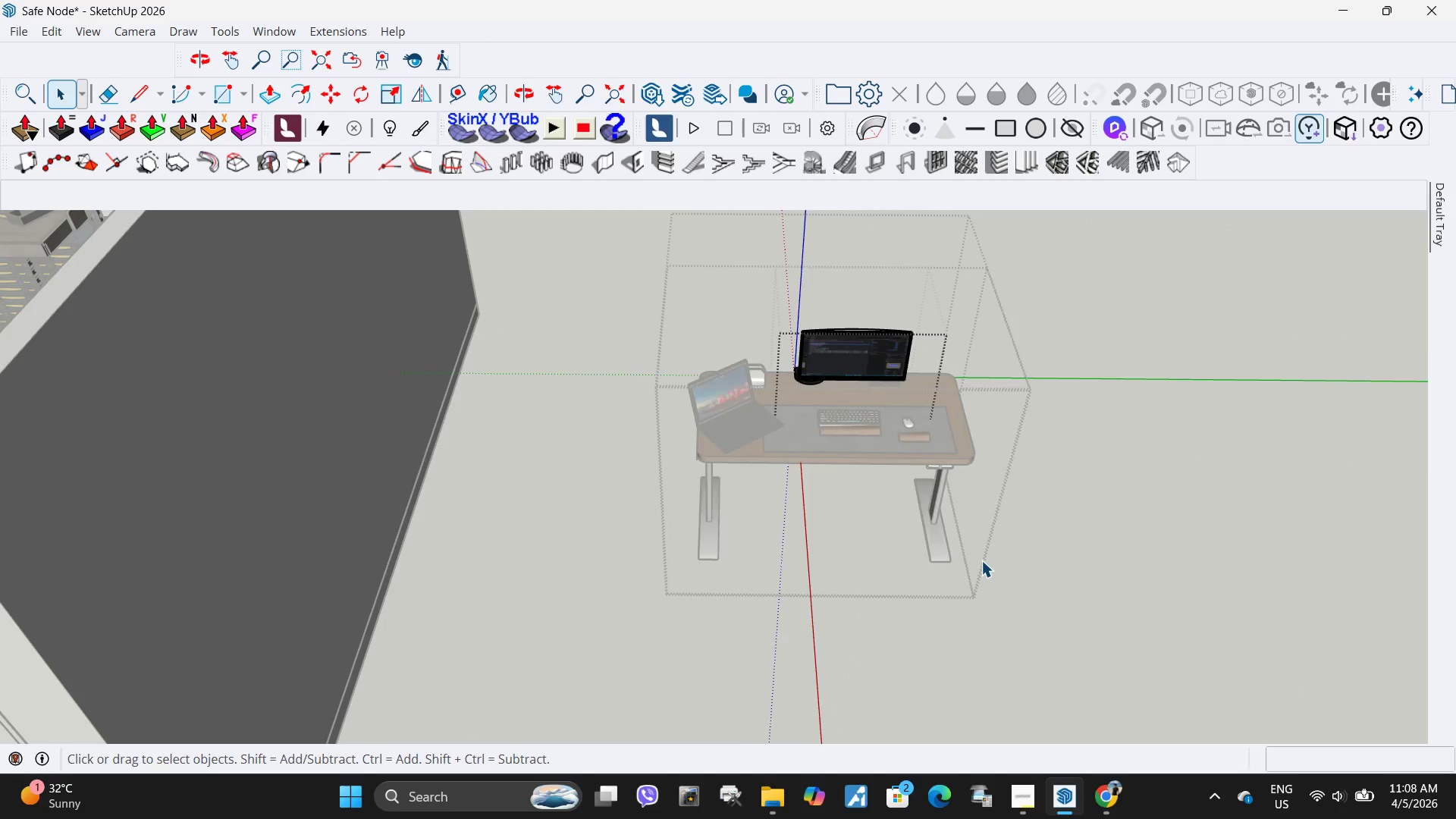 
key(Escape)
 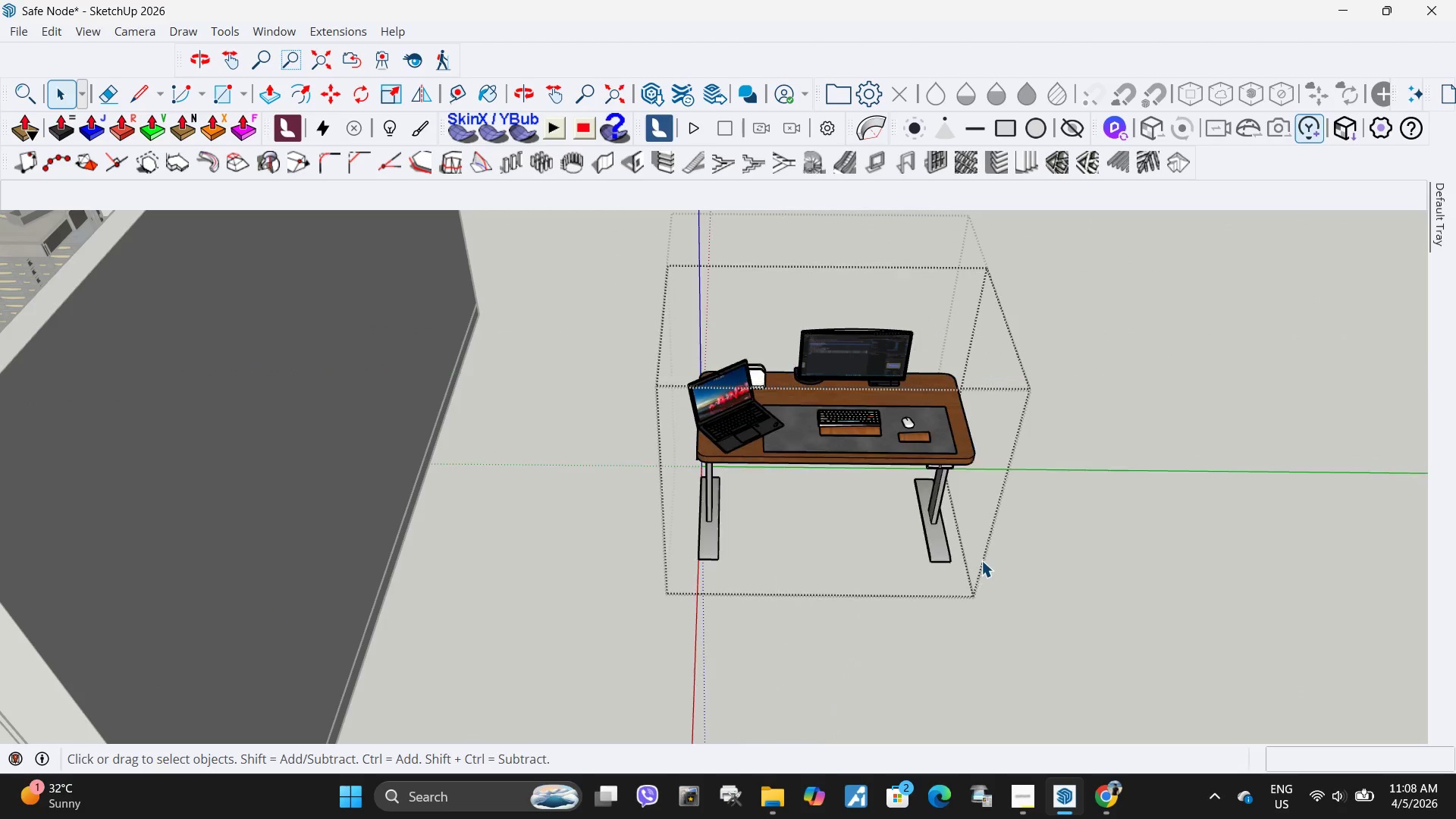 
key(Escape)
 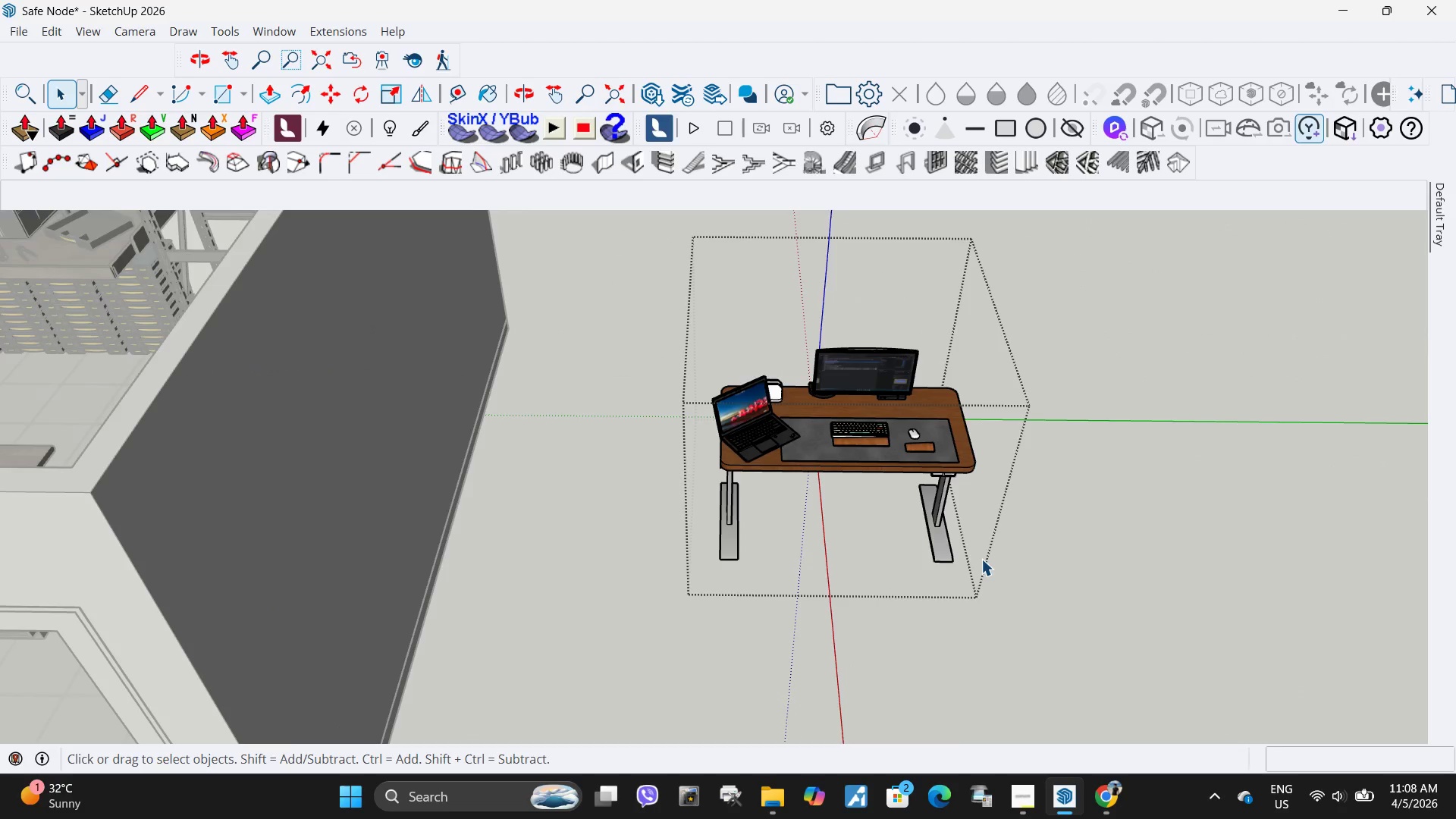 
key(Escape)
 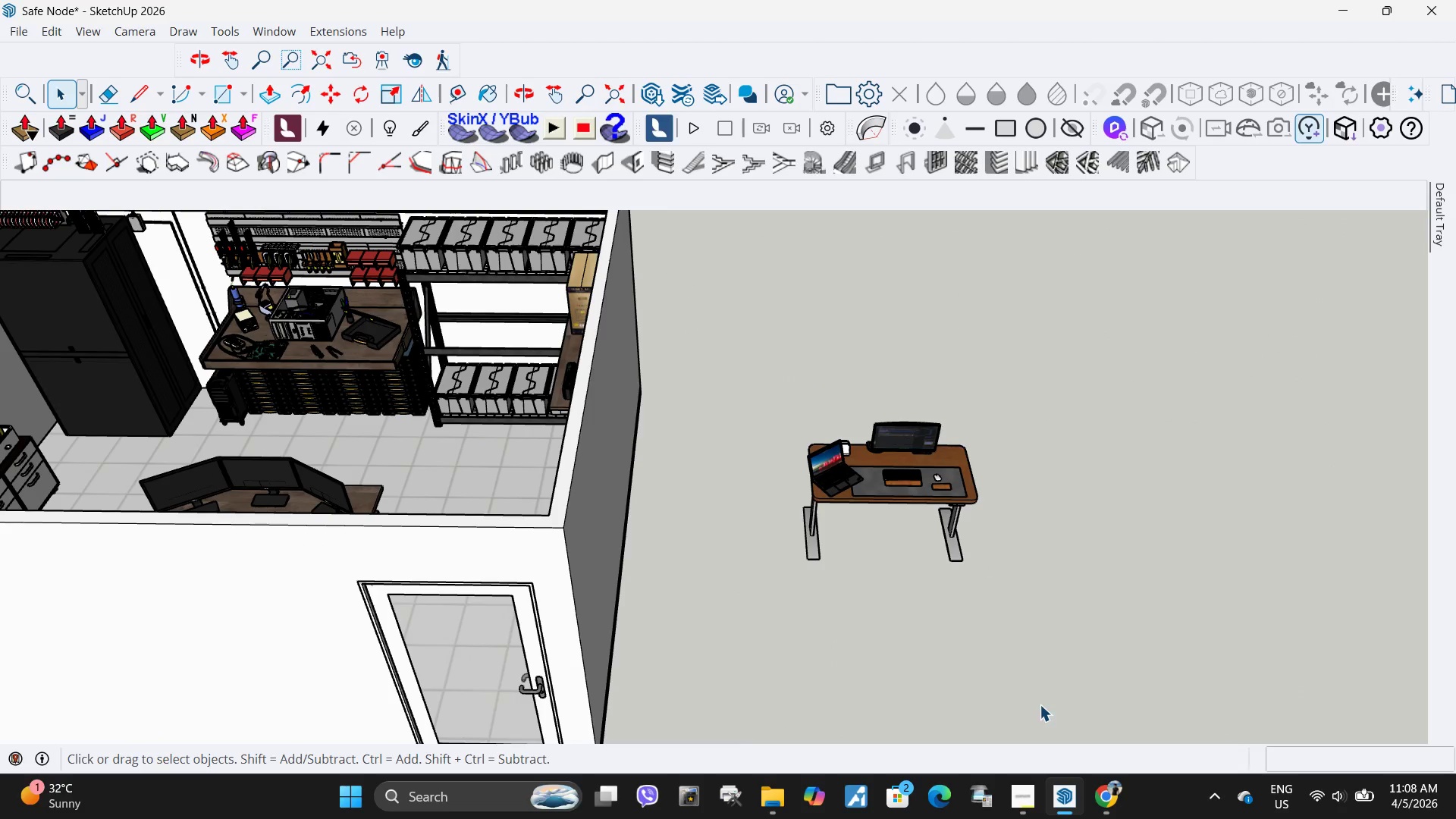 
left_click_drag(start_coordinate=[1025, 644], to_coordinate=[782, 404])
 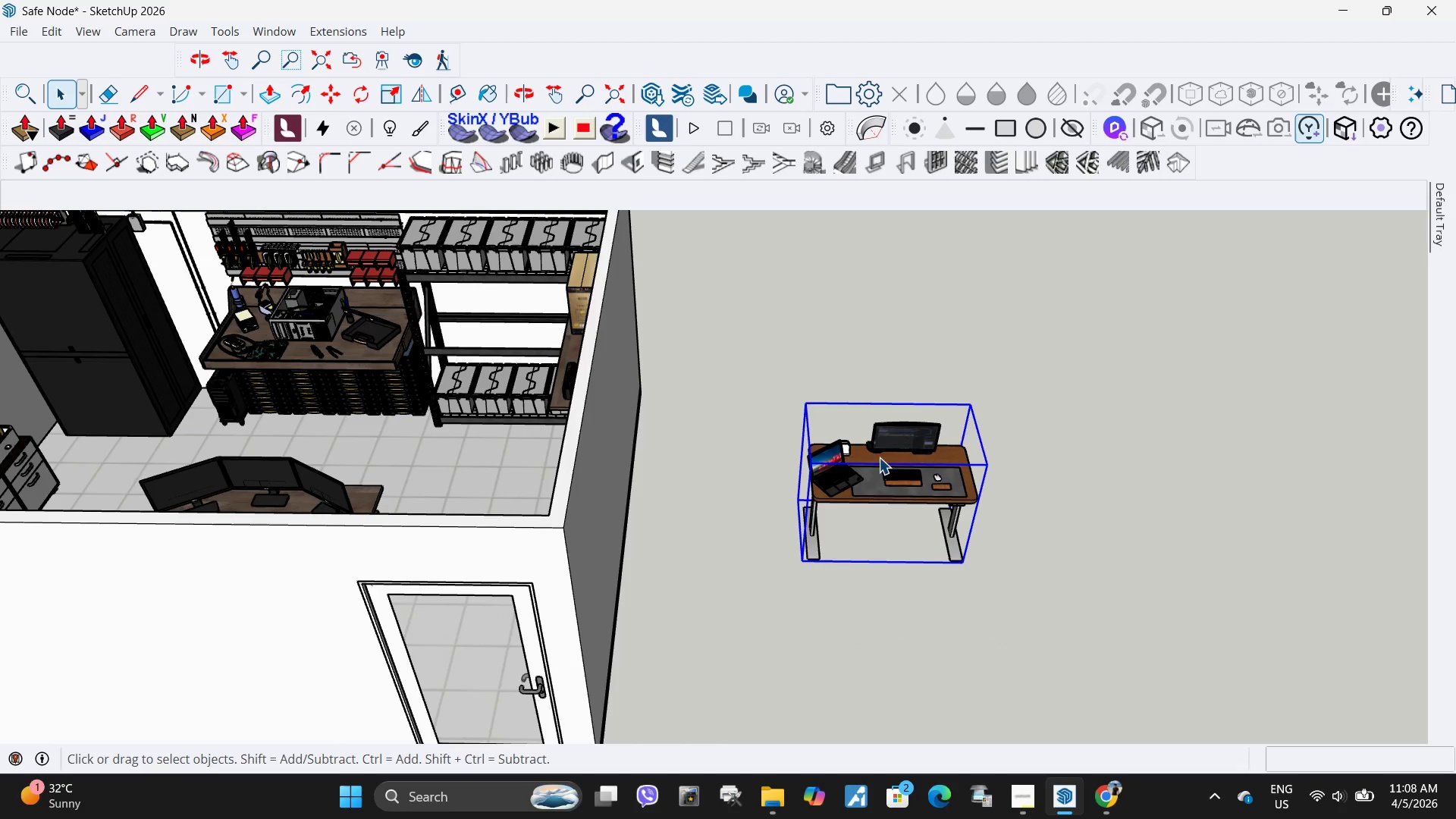 
scroll: coordinate [981, 559], scroll_direction: down, amount: 10.0
 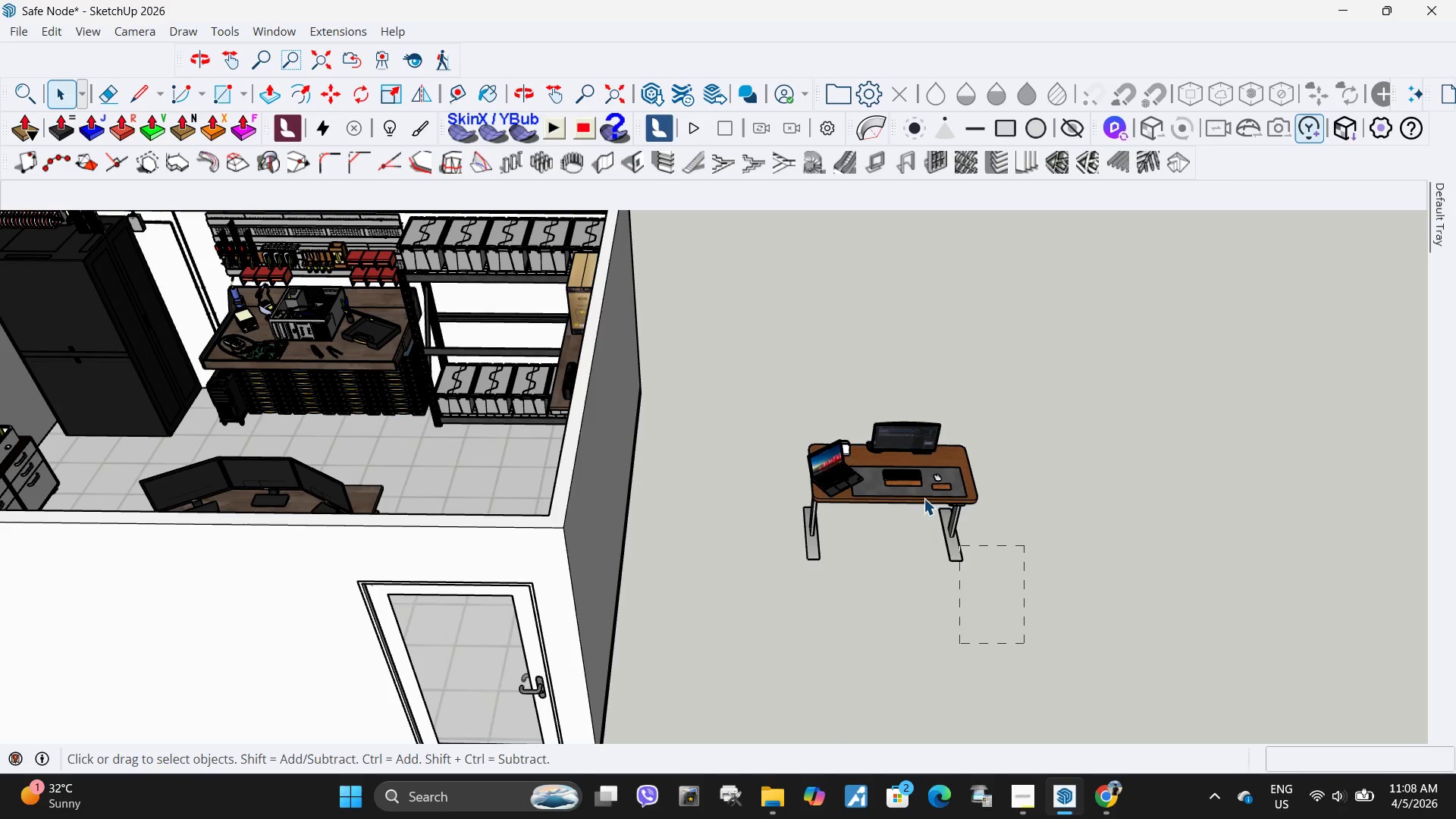 
key(Delete)
 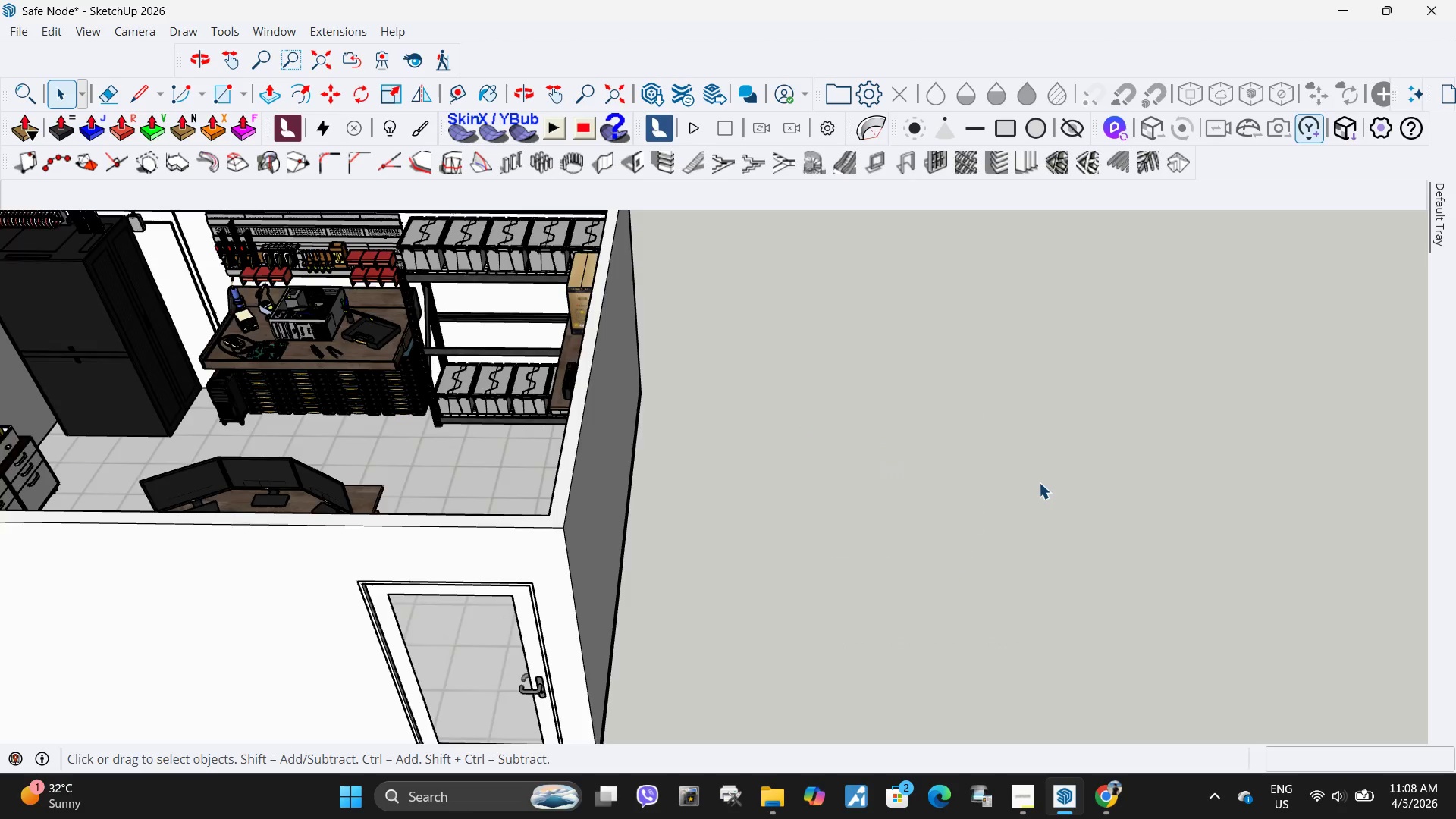 
double_click([683, 510])
 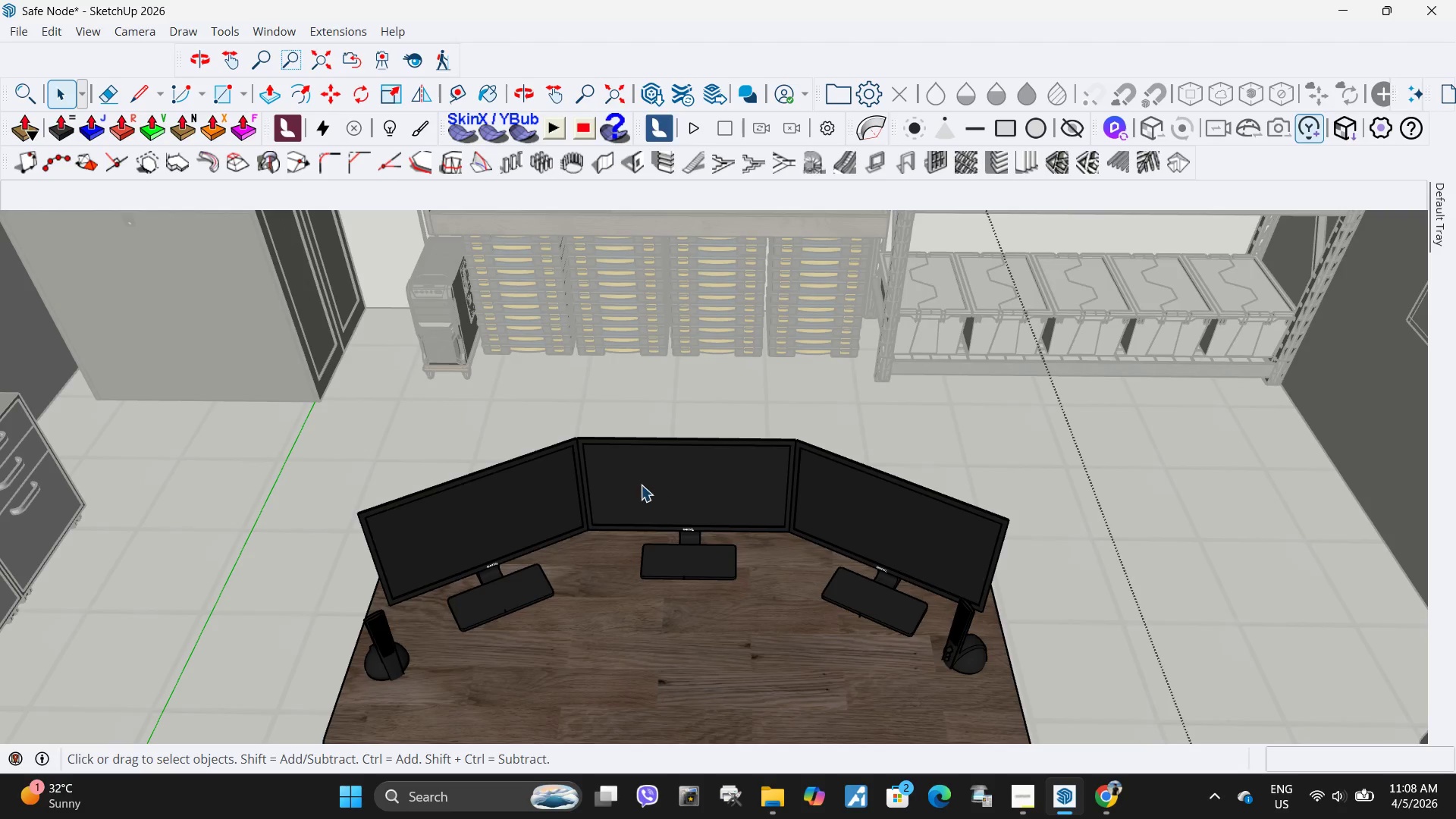 
scroll: coordinate [740, 536], scroll_direction: up, amount: 9.0
 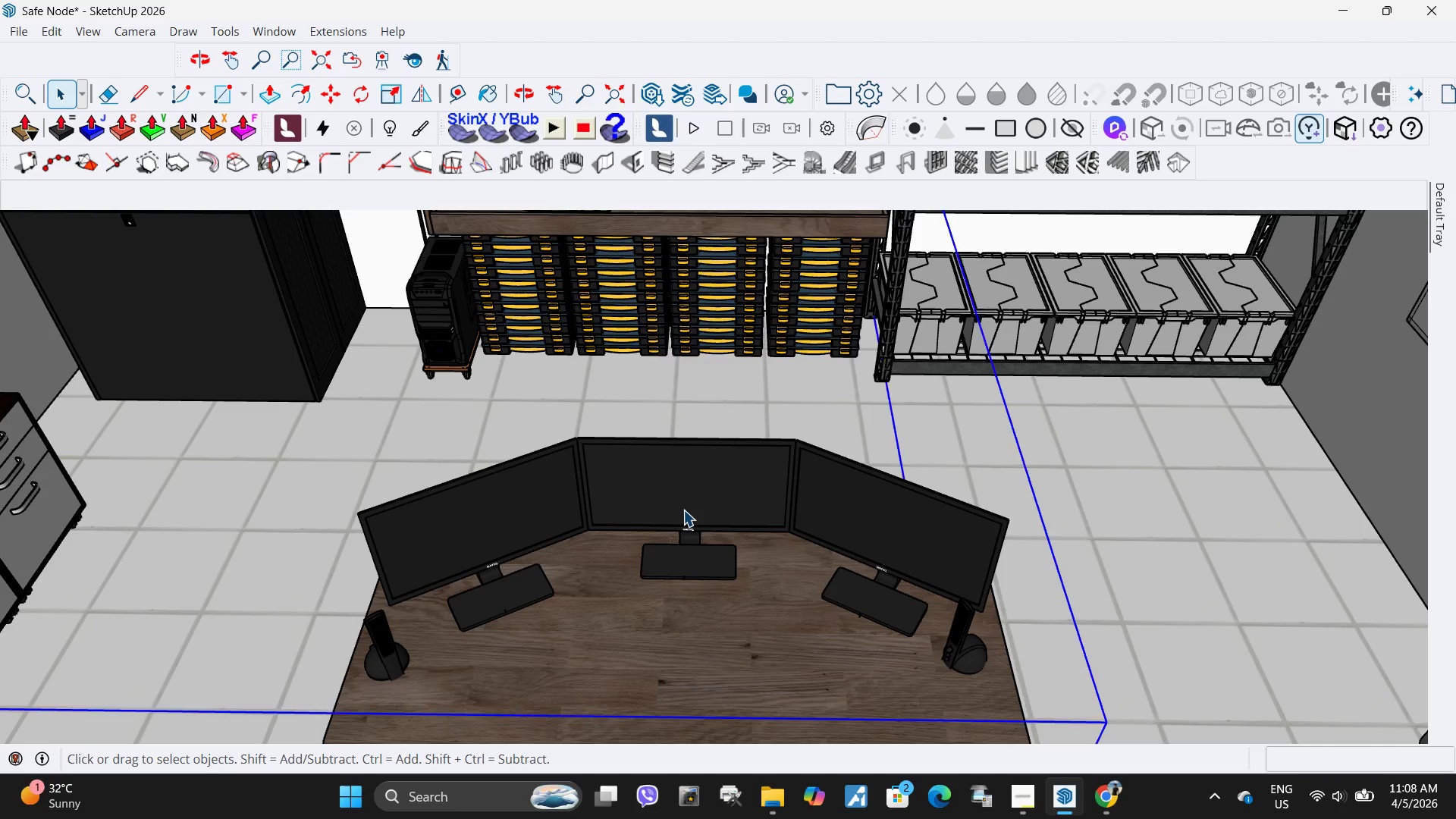 
triple_click([641, 484])
 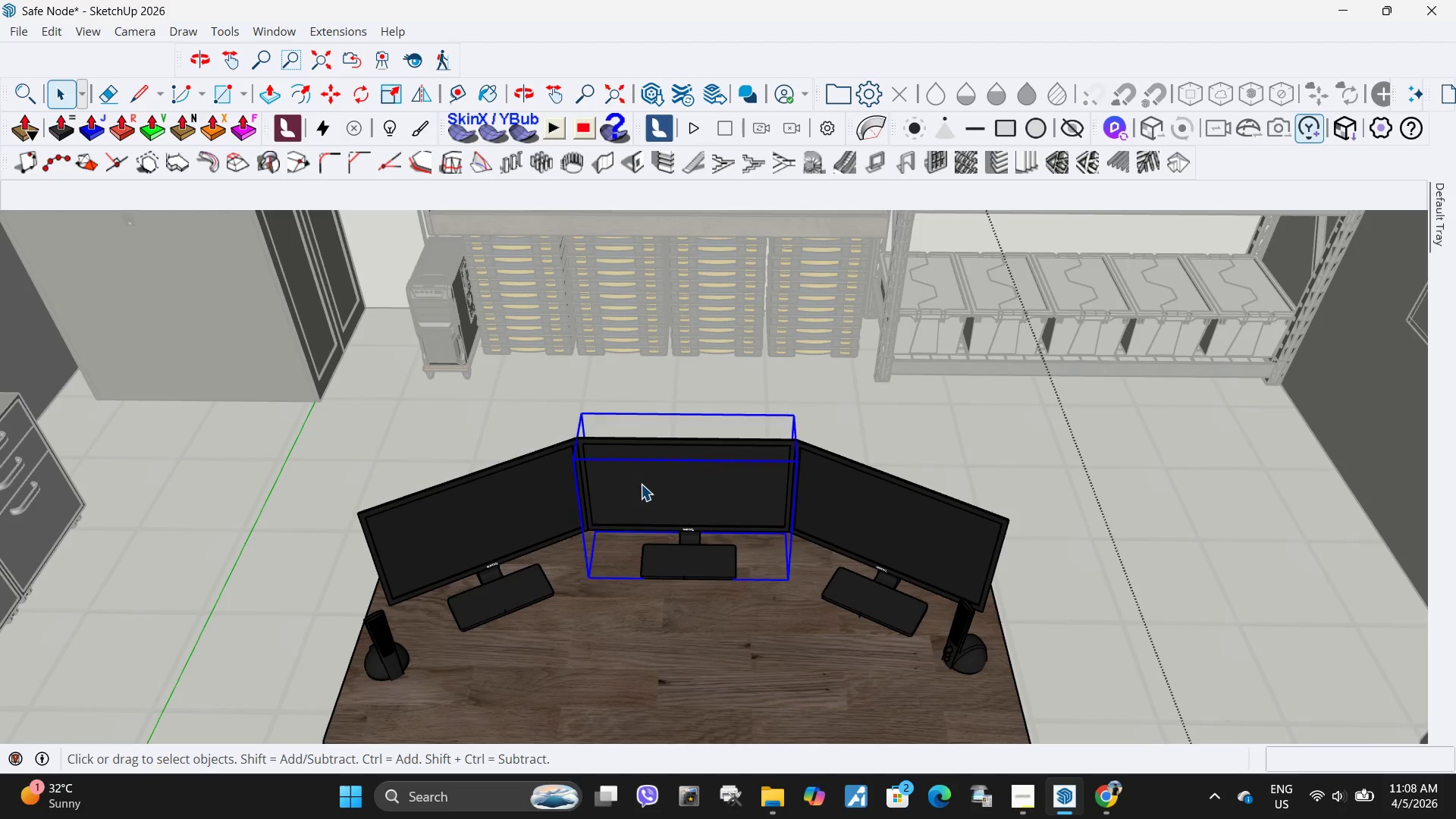 
triple_click([641, 484])
 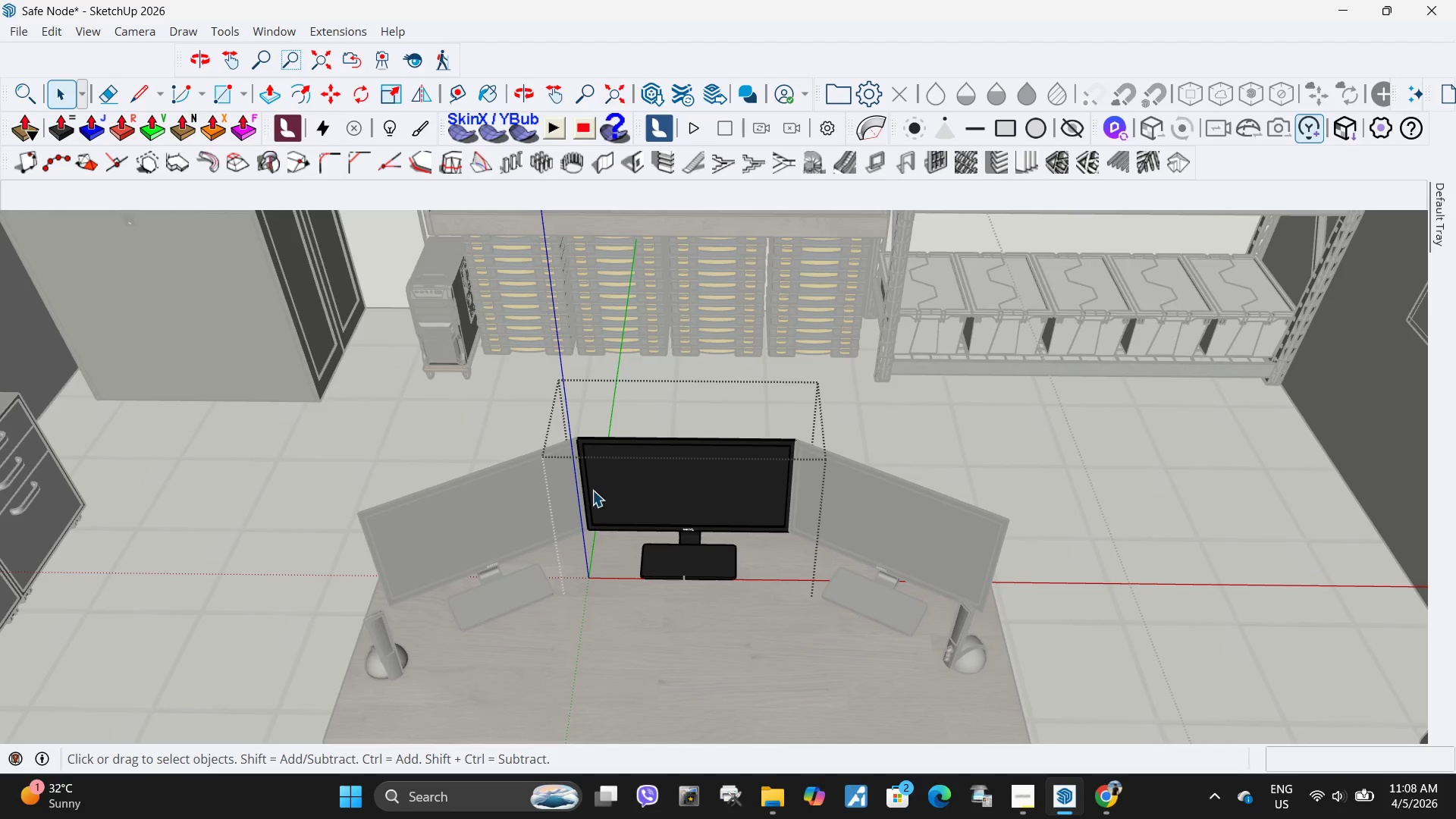 
key(Control+V)
 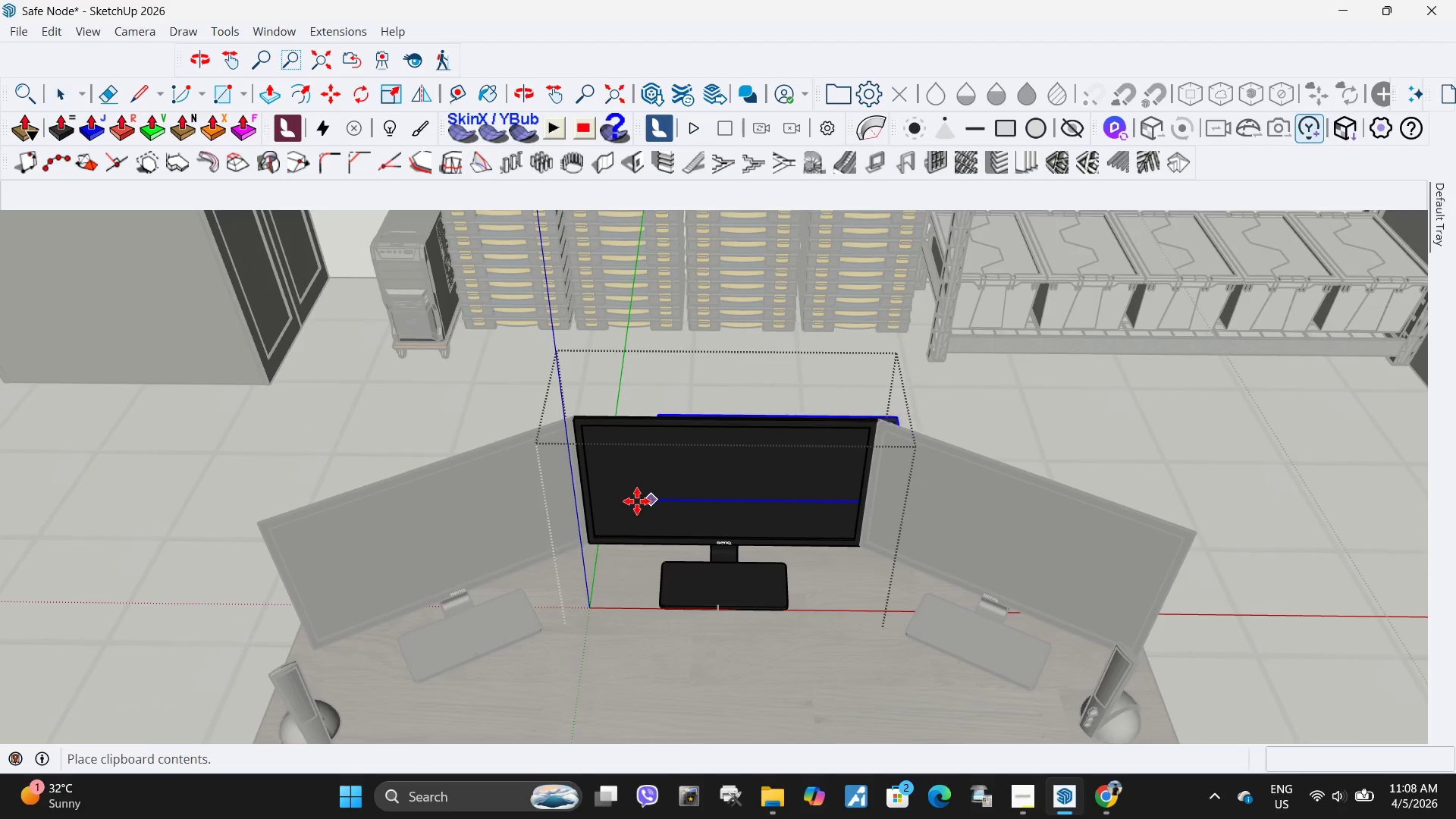 
scroll: coordinate [601, 568], scroll_direction: up, amount: 30.0
 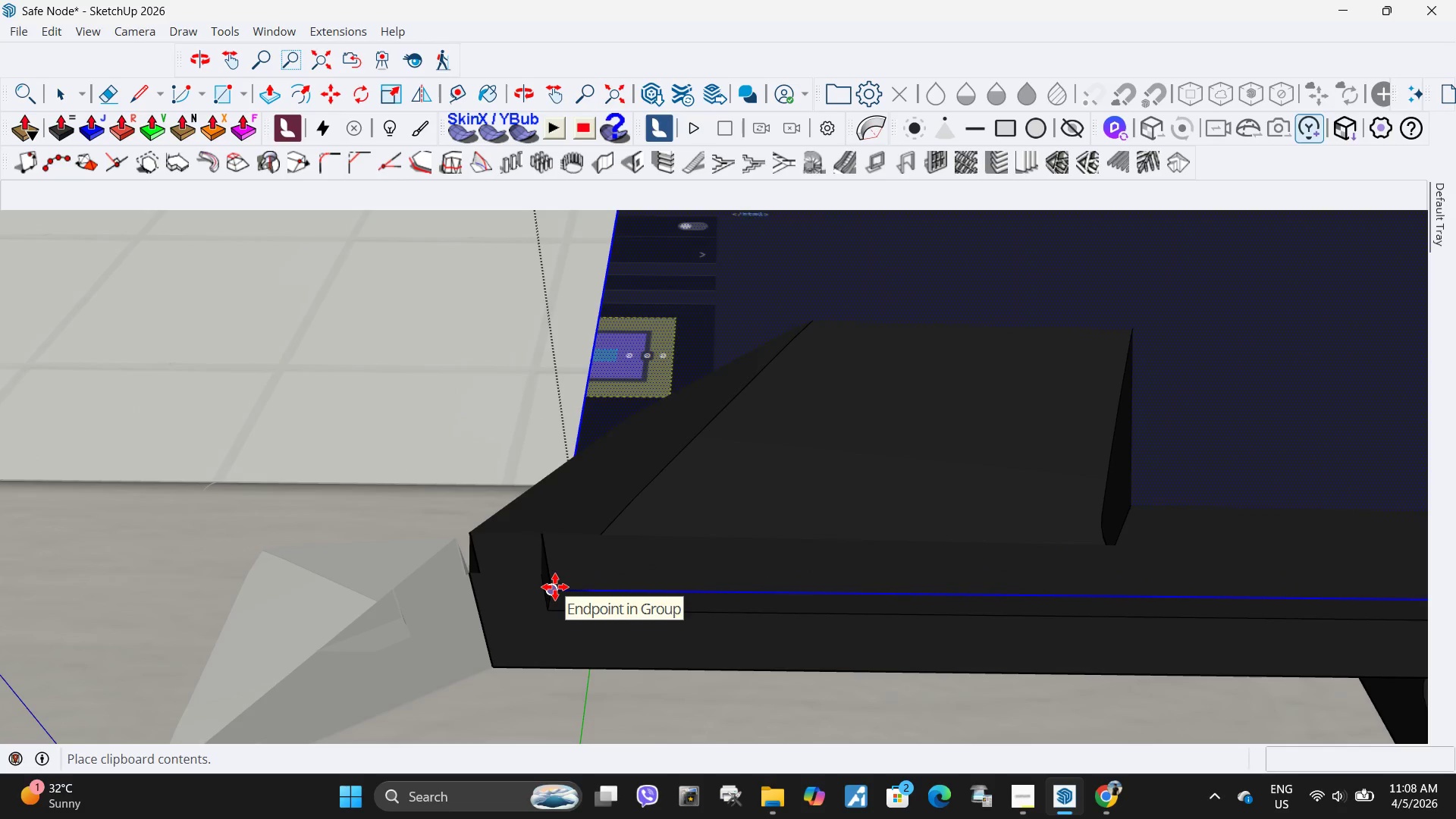 
left_click([555, 587])
 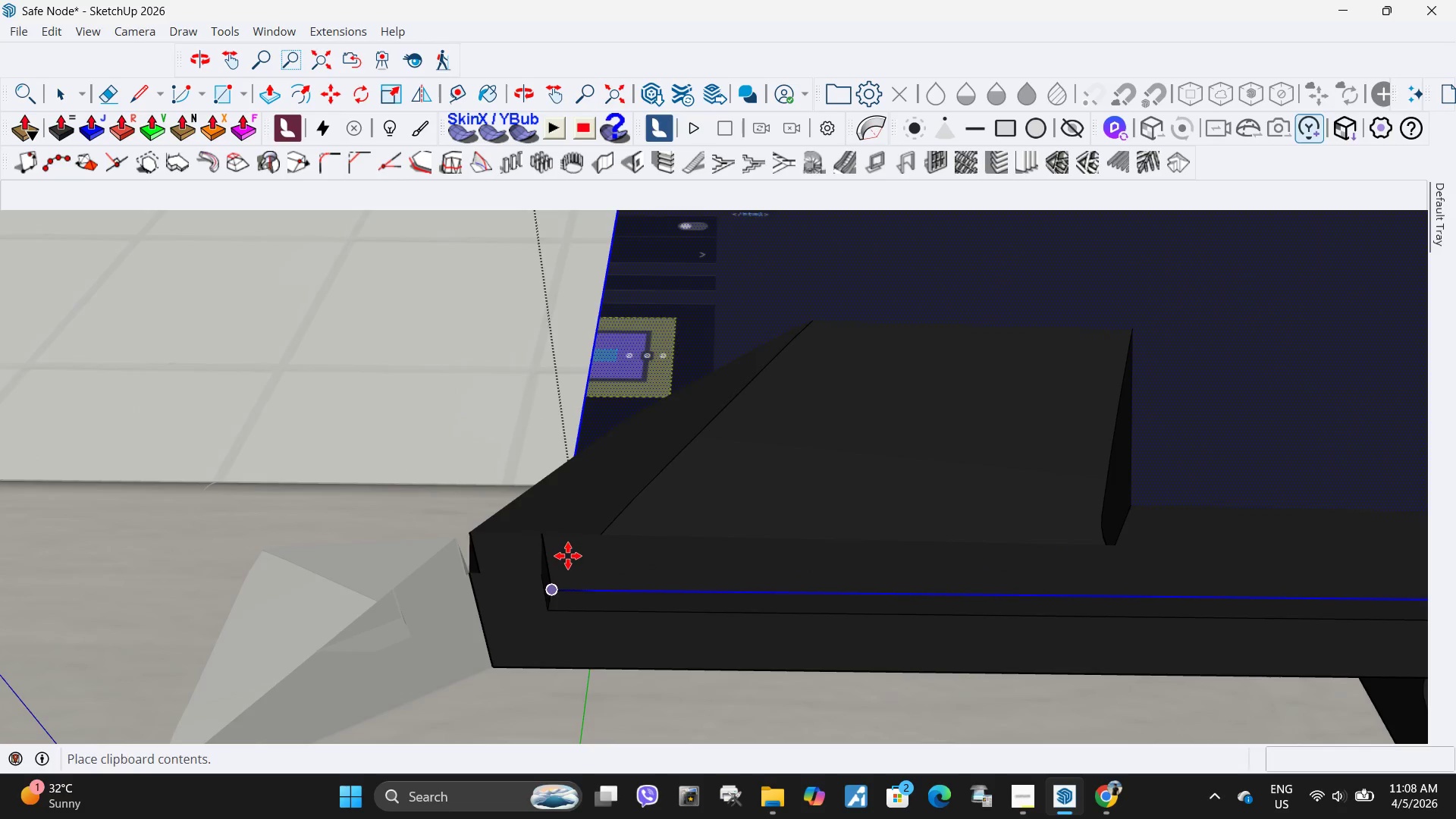 
scroll: coordinate [686, 495], scroll_direction: down, amount: 27.0
 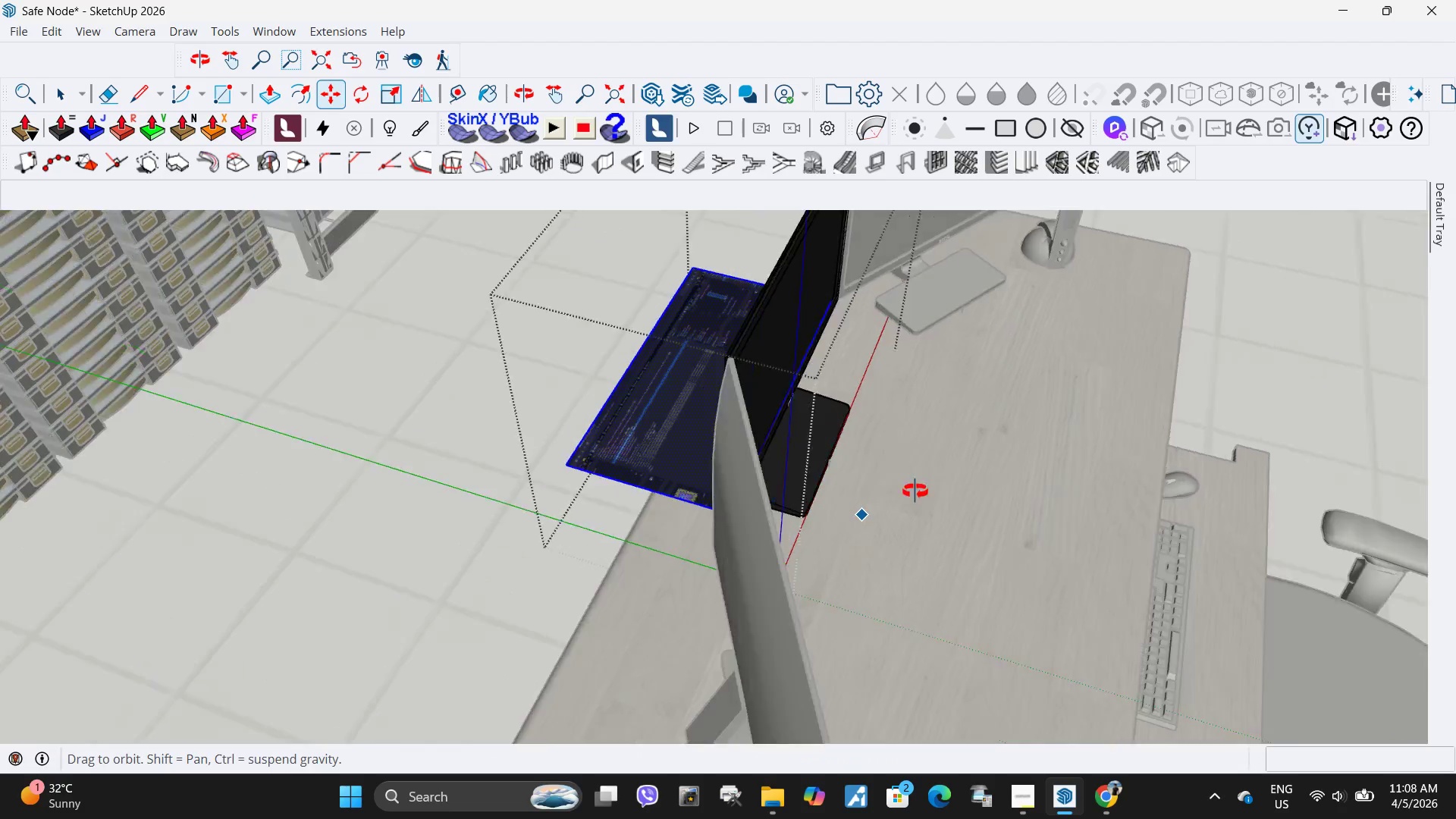 
key(Q)
 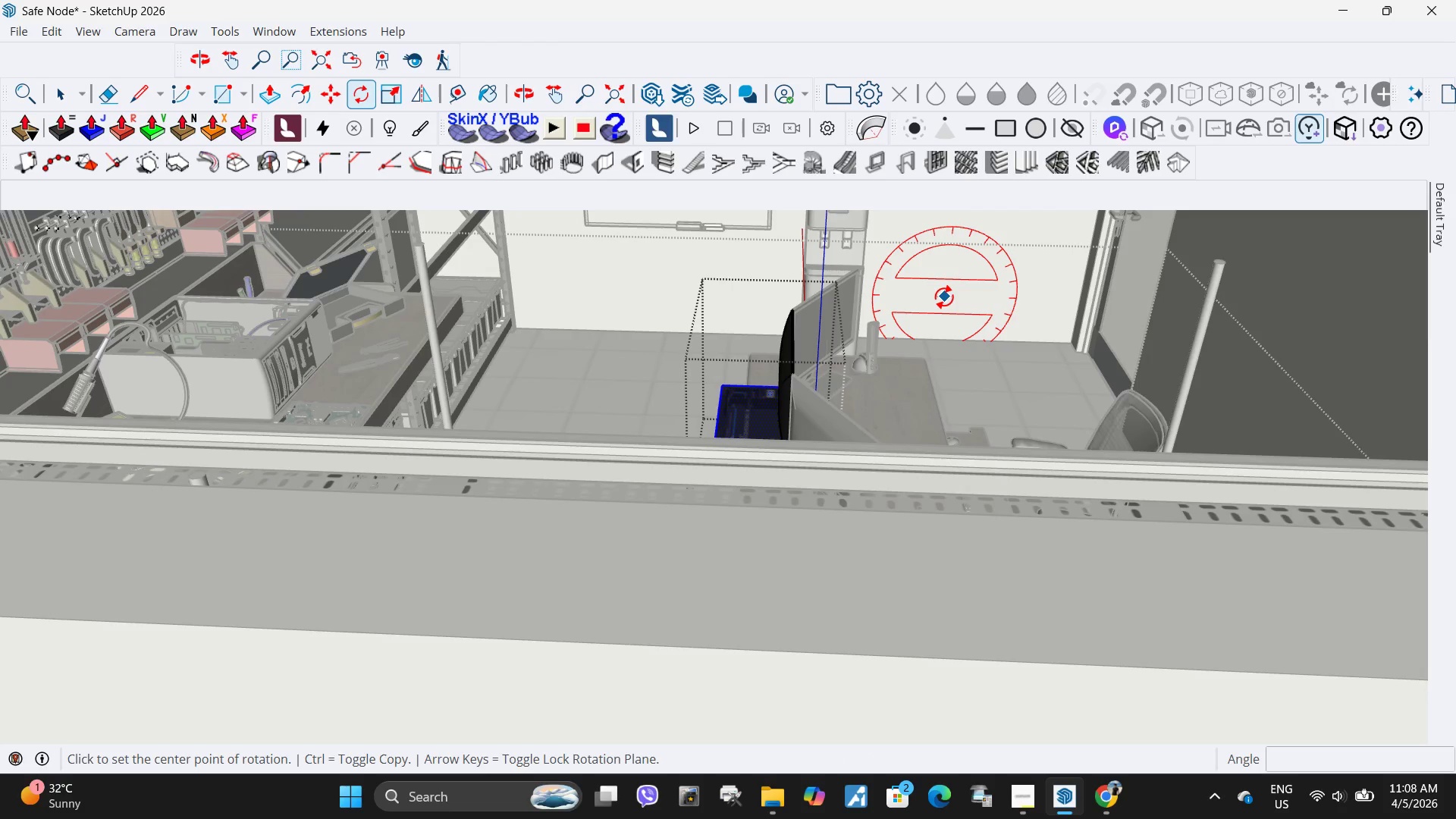 
scroll: coordinate [852, 435], scroll_direction: down, amount: 10.0
 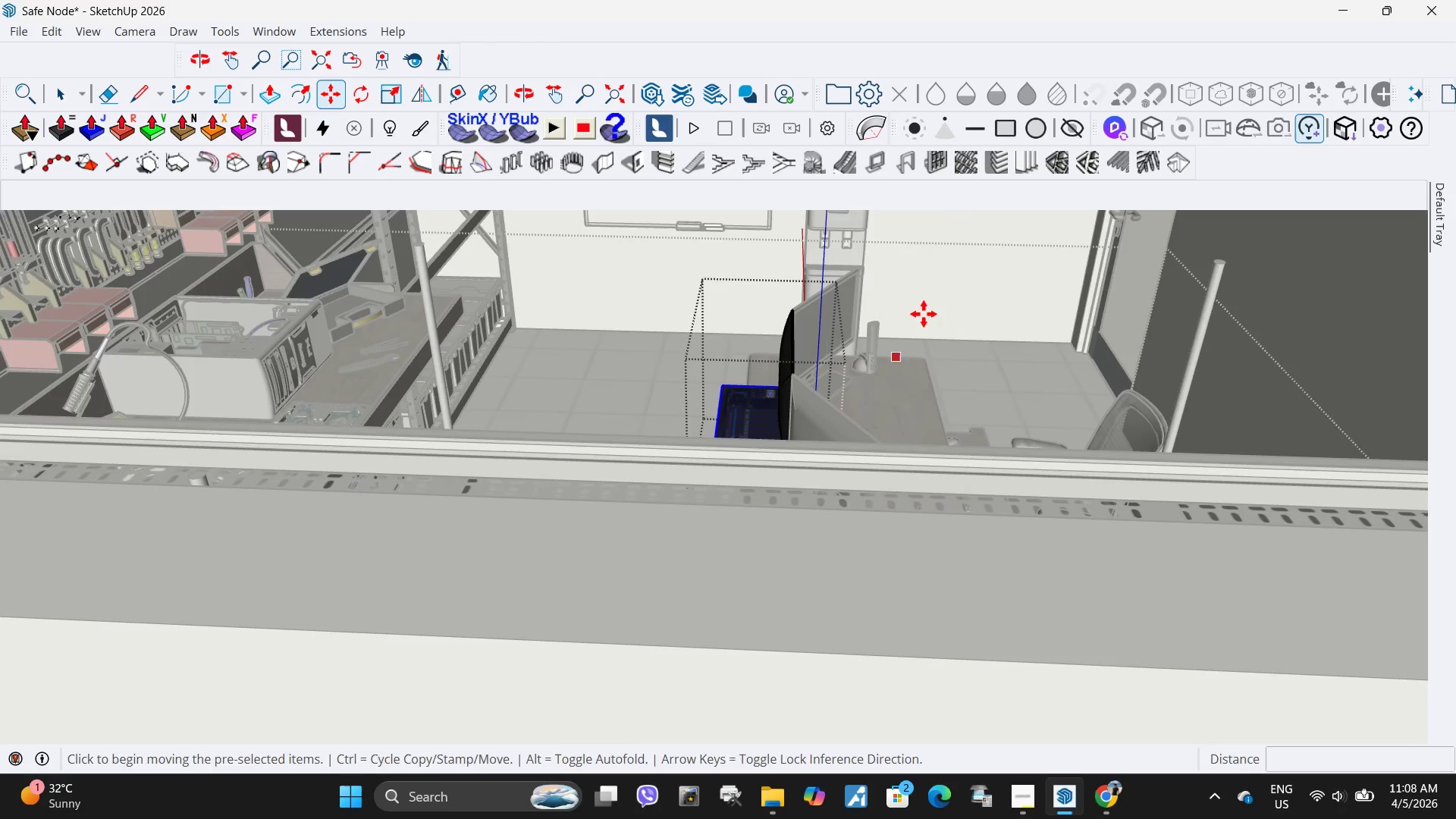 
left_click([944, 297])
 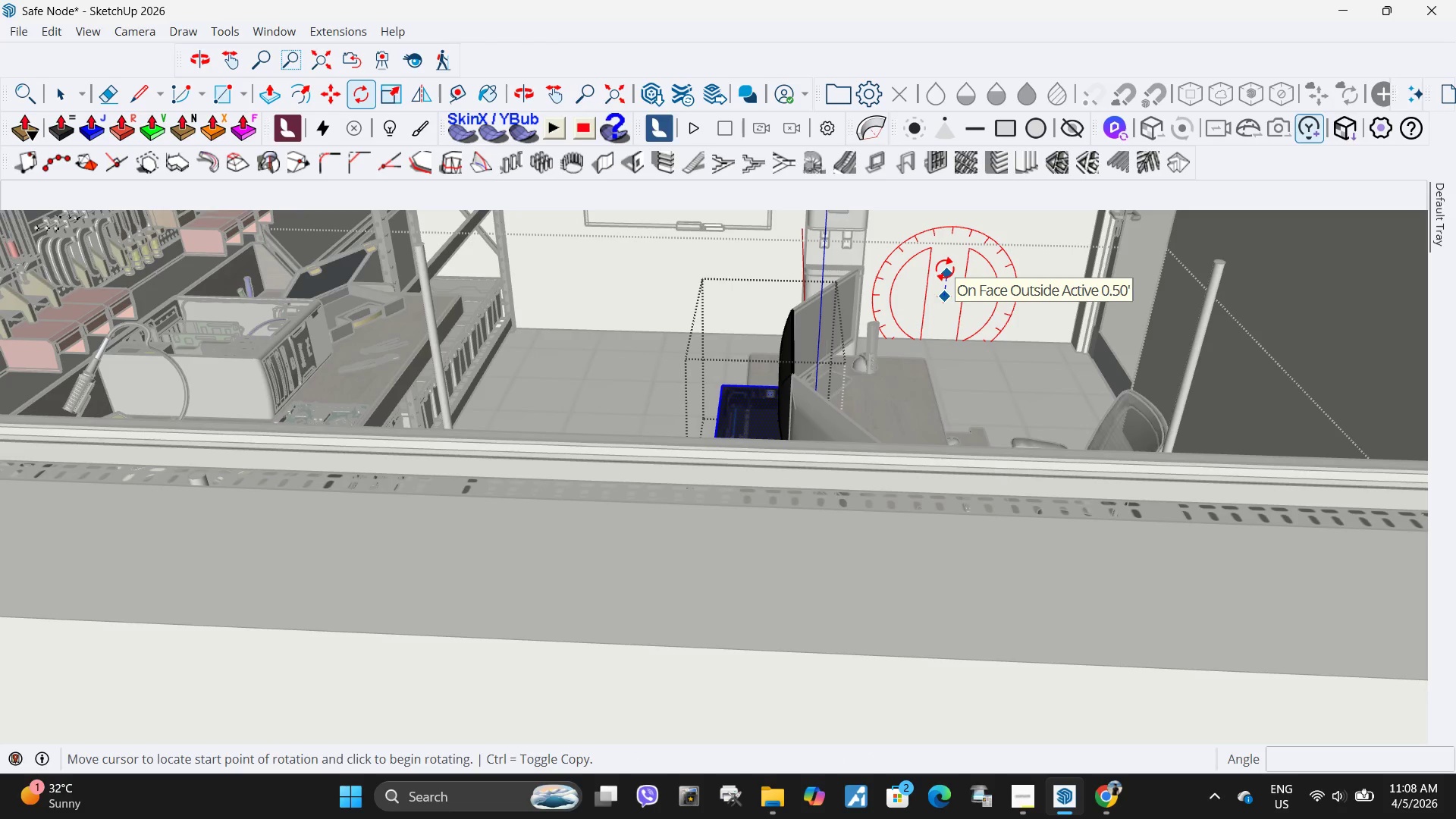 
left_click([945, 268])
 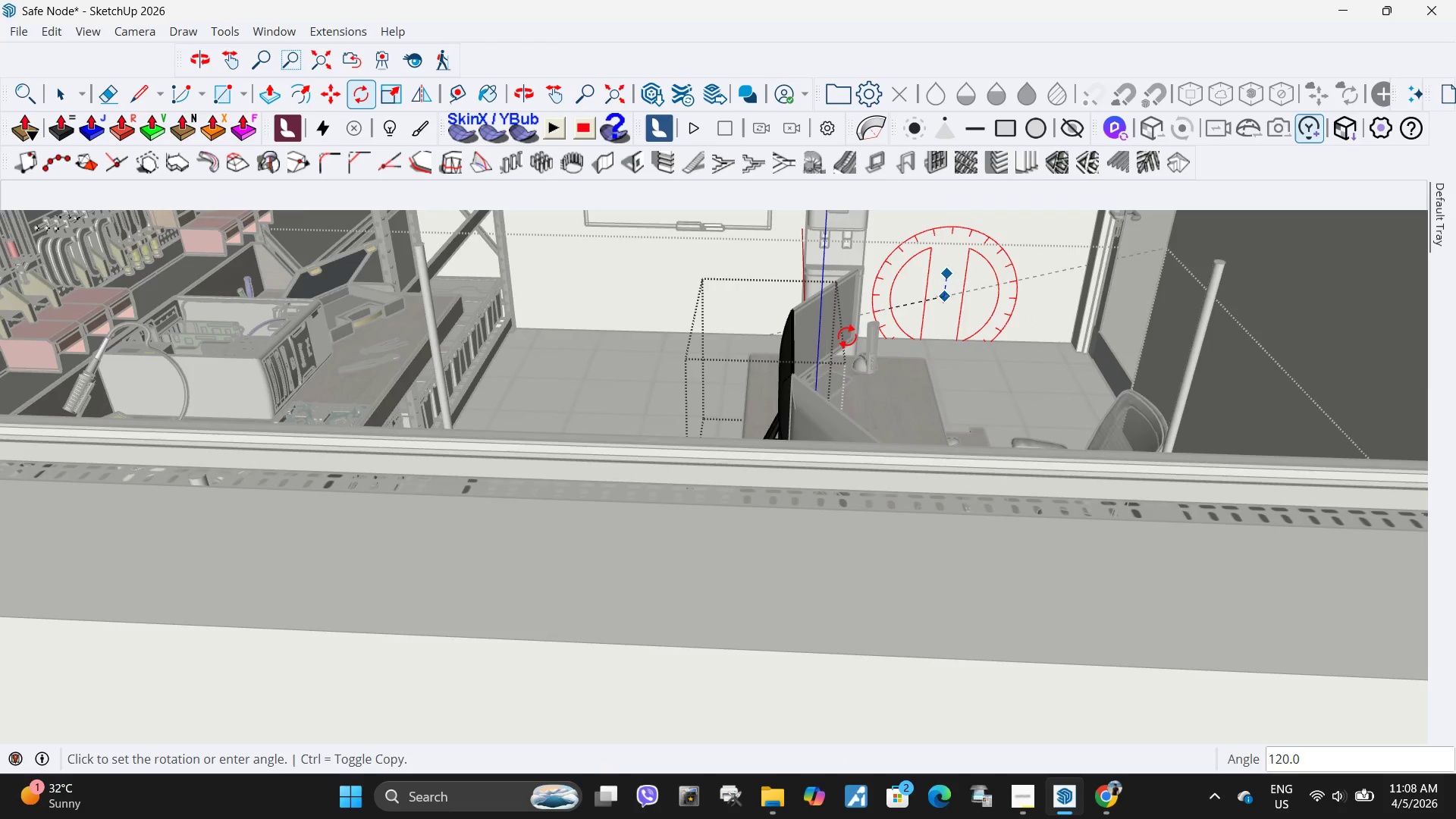 
scroll: coordinate [797, 372], scroll_direction: down, amount: 3.0
 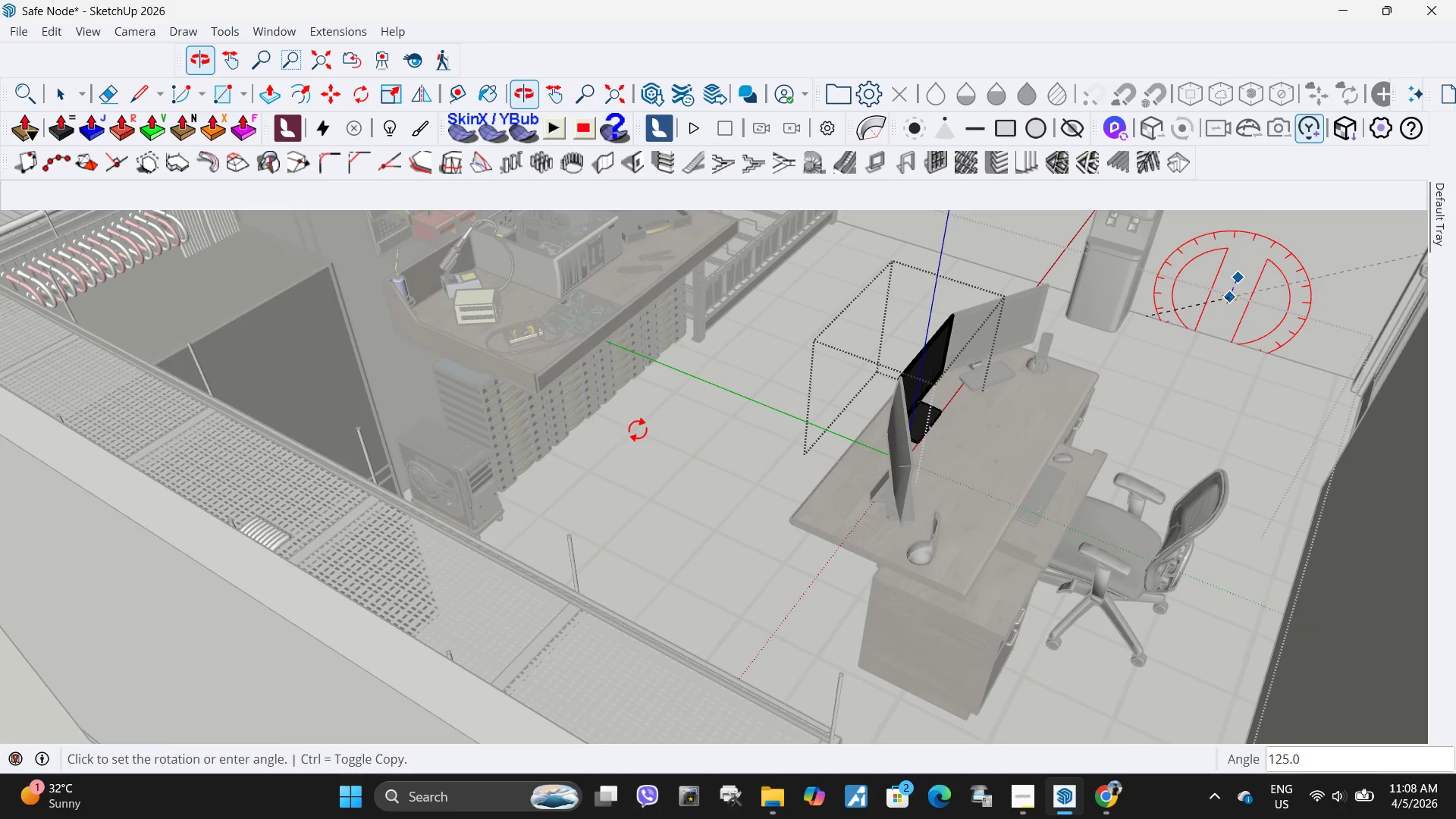 
scroll: coordinate [935, 350], scroll_direction: up, amount: 11.0
 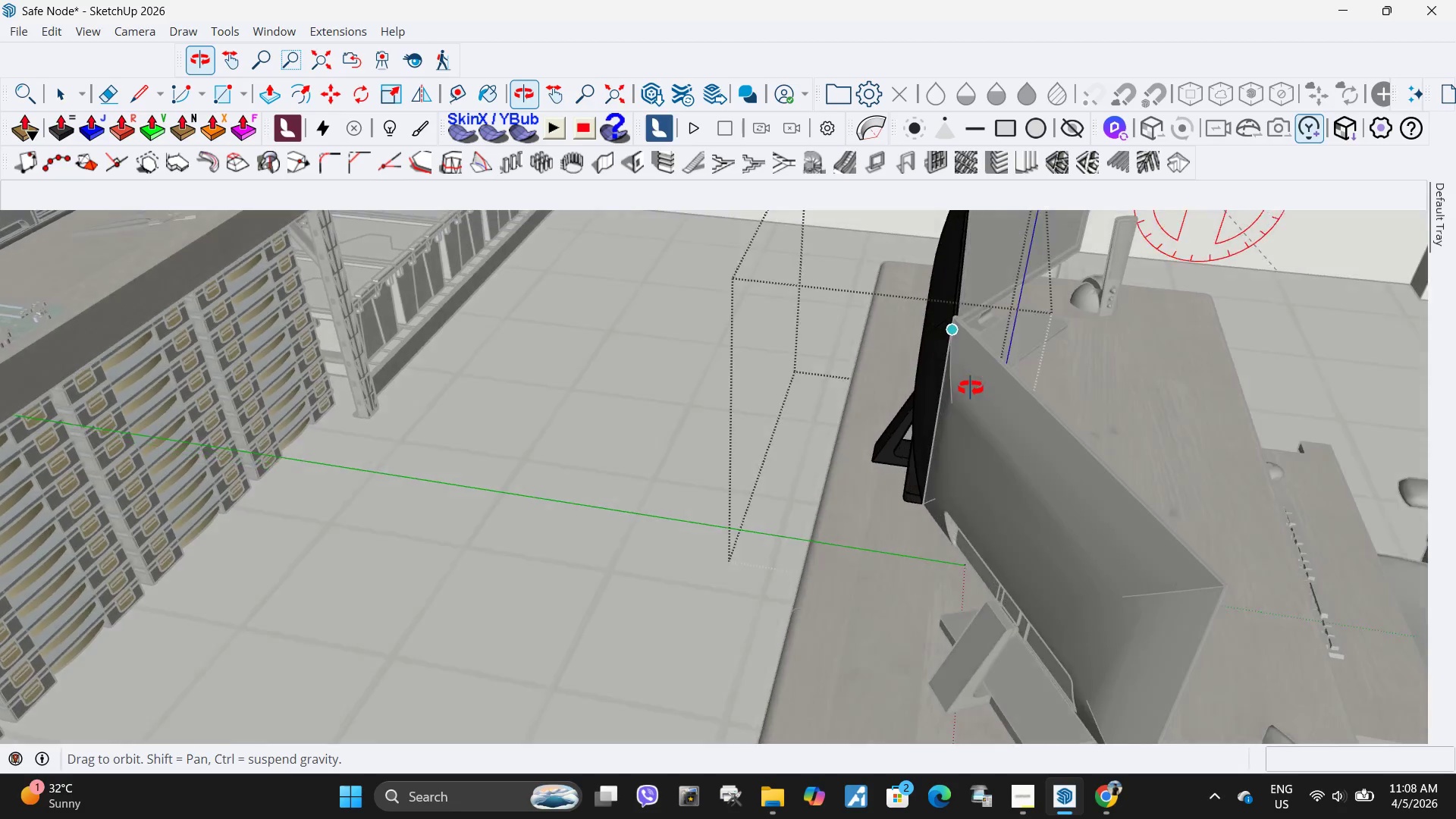 
key(Control+ControlLeft)
 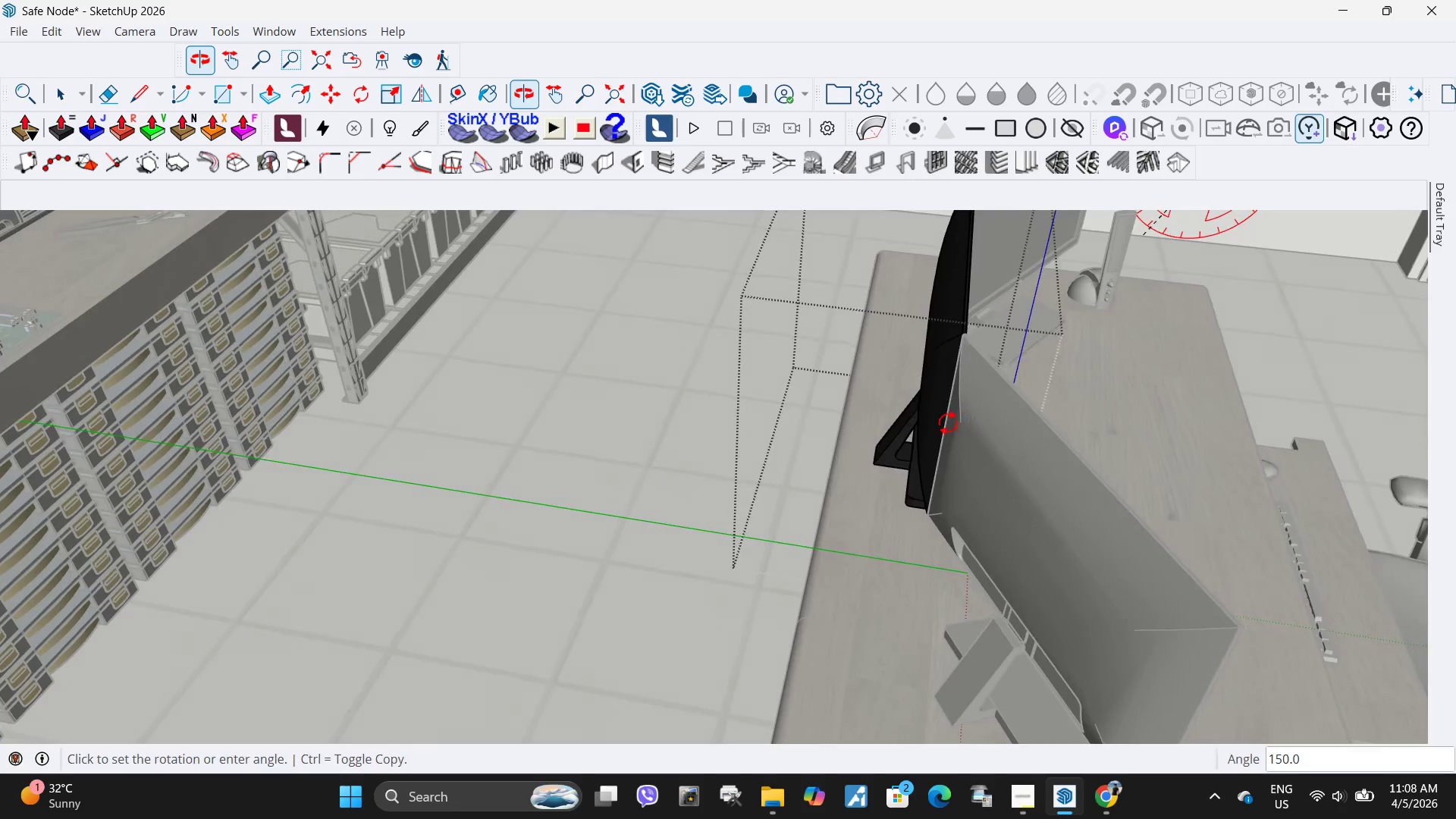 
hold_key(key=Z, duration=0.34)
 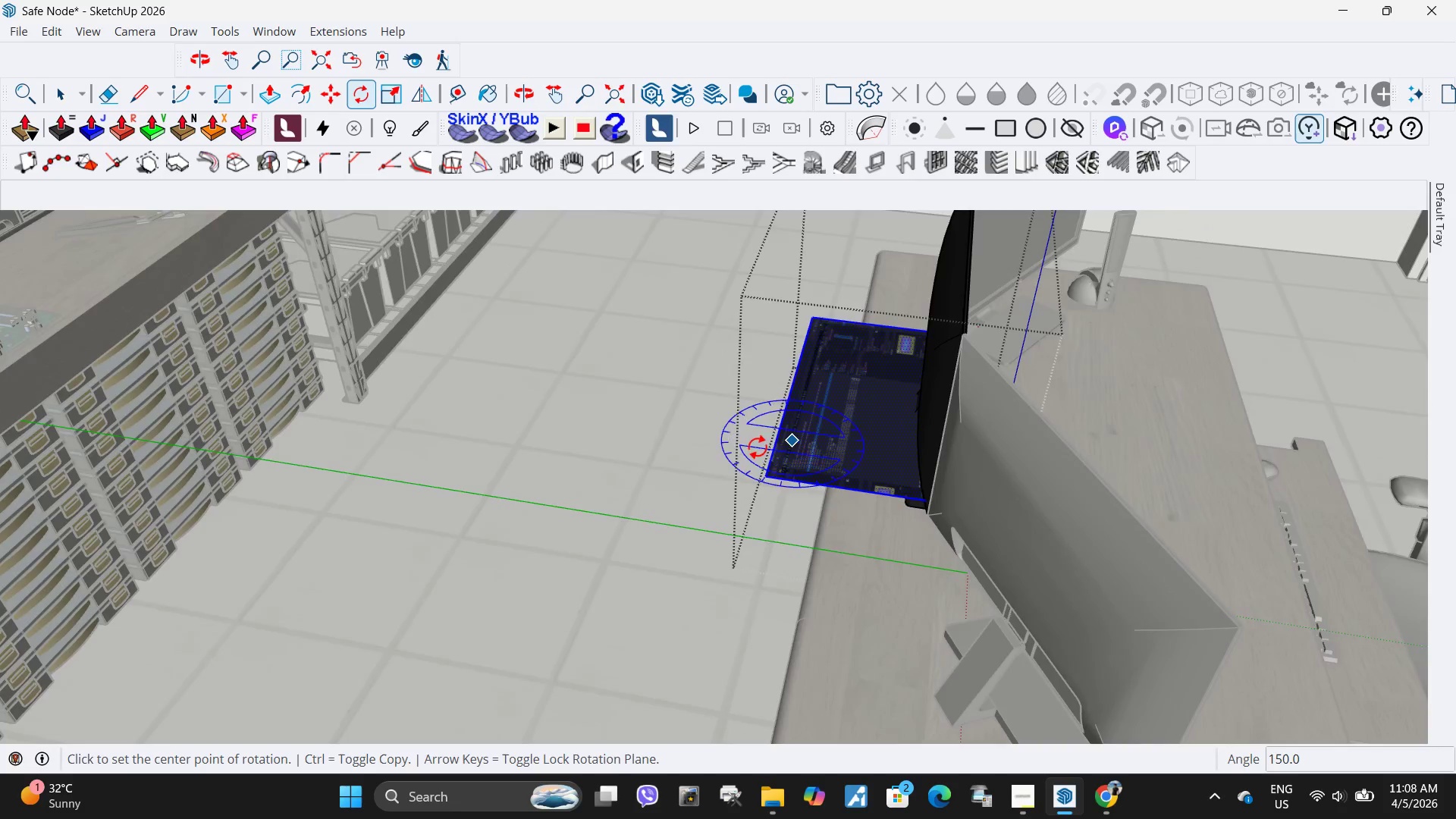 
scroll: coordinate [758, 450], scroll_direction: none, amount: 0.0
 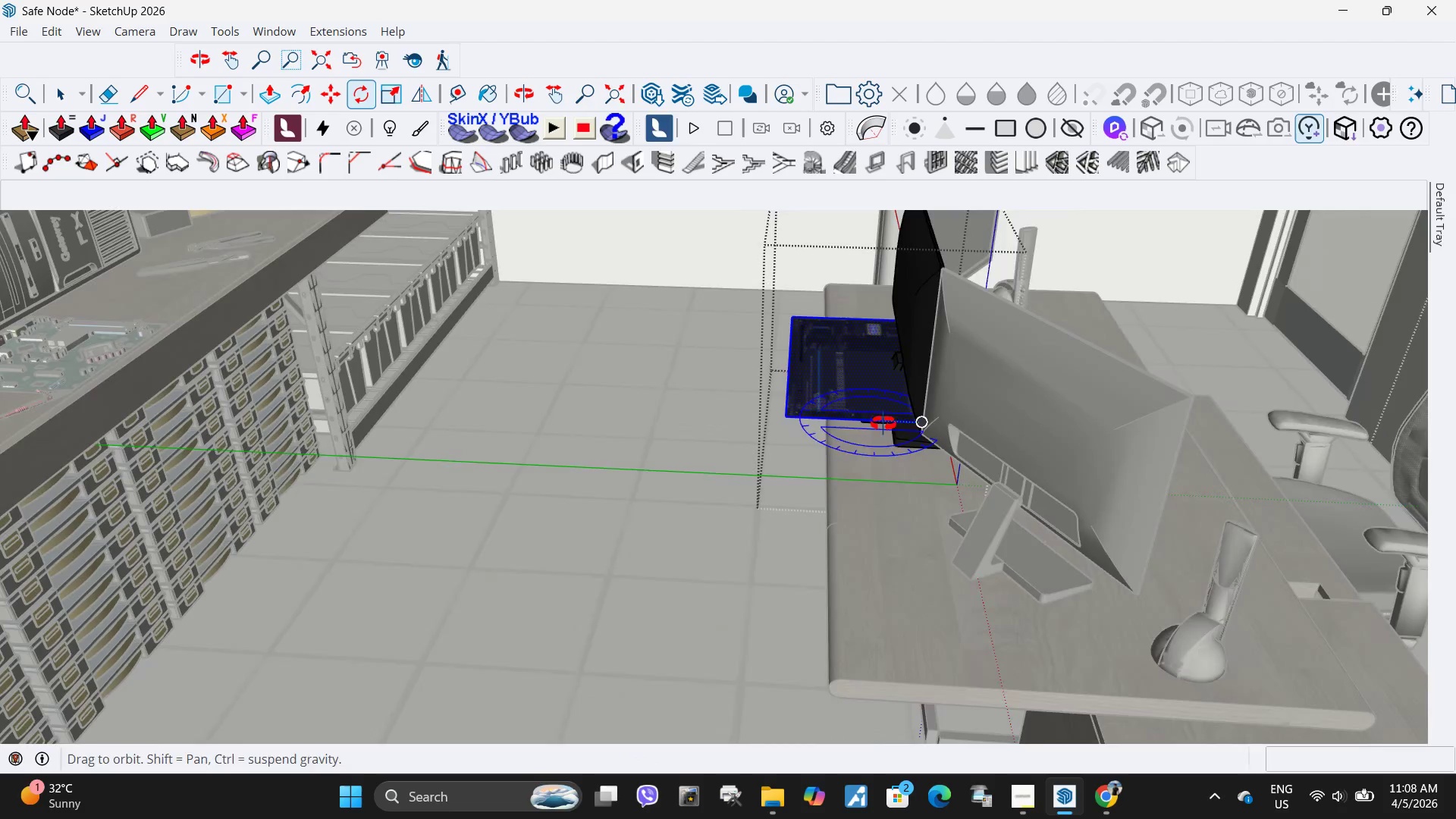 
scroll: coordinate [909, 454], scroll_direction: up, amount: 4.0
 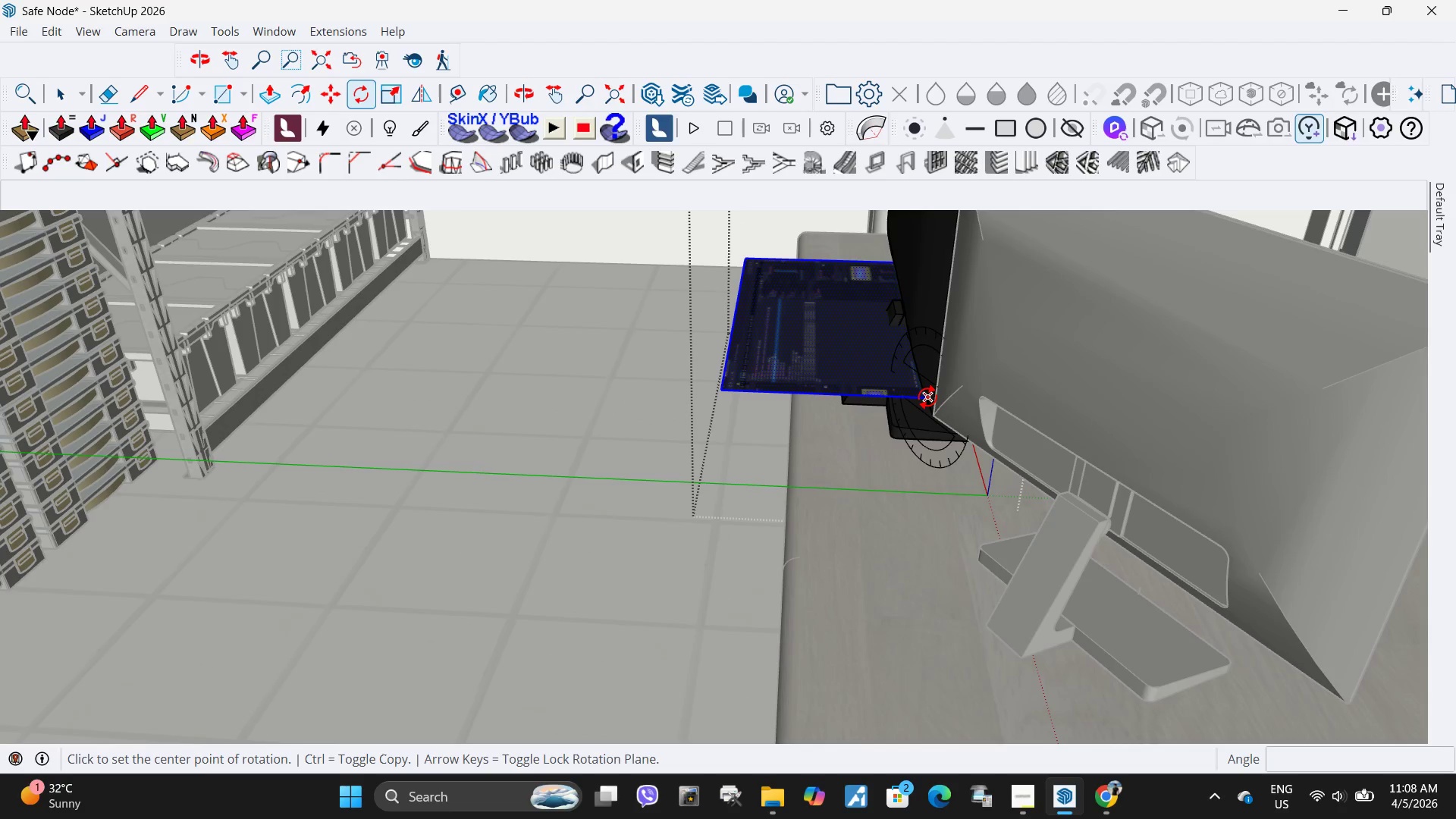 
left_click([927, 397])
 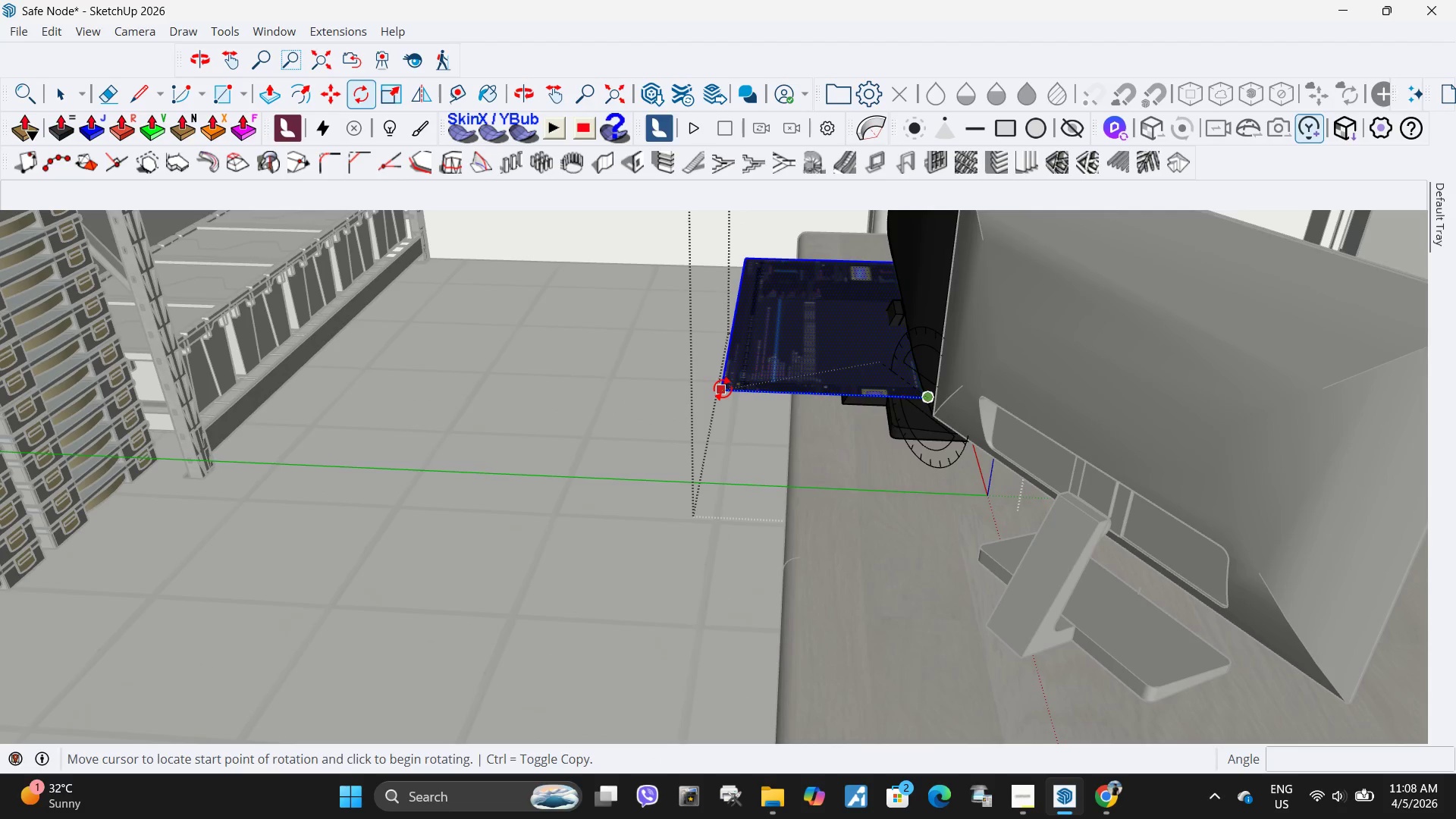 
left_click([723, 388])
 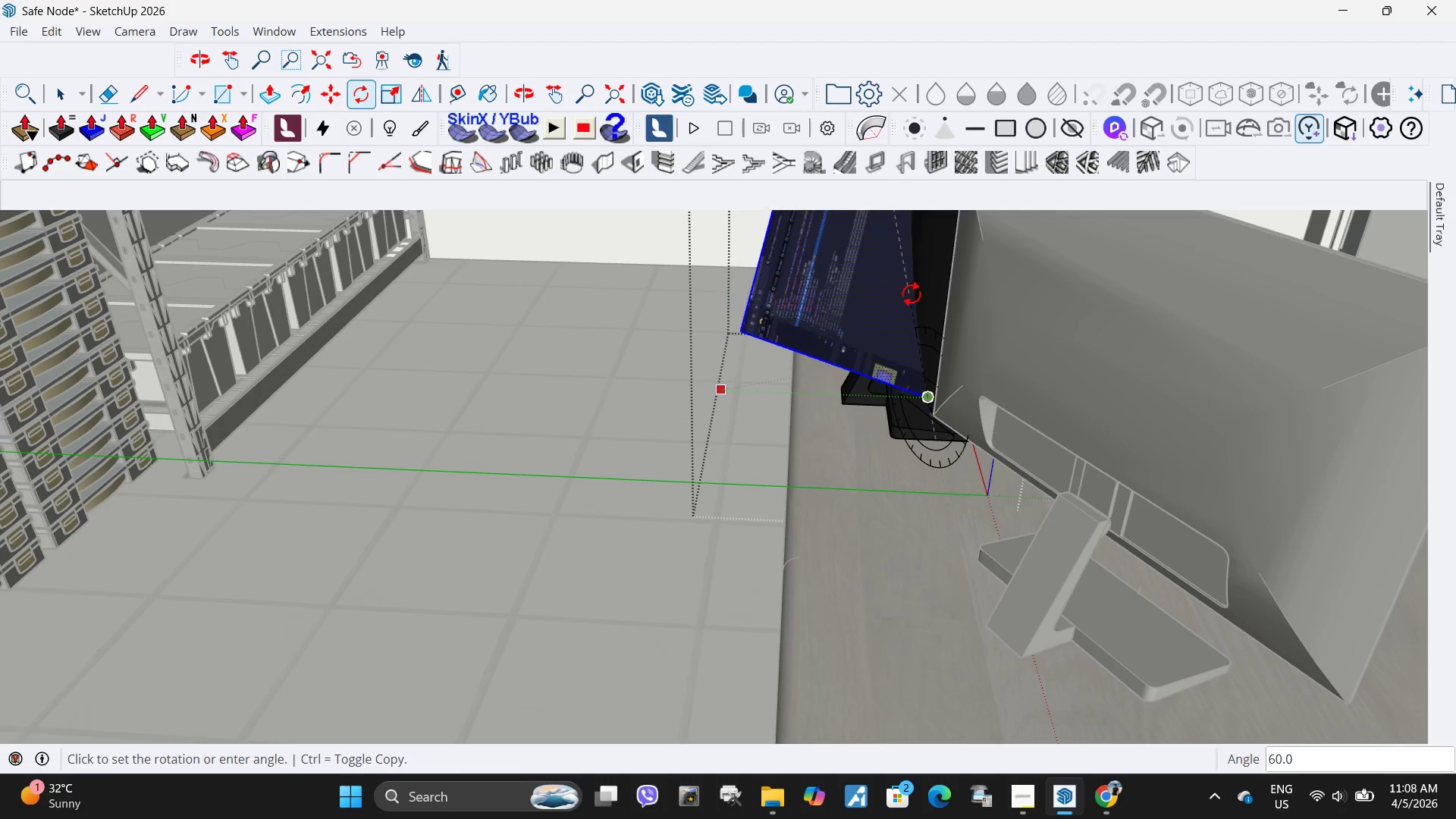 
key(Escape)
 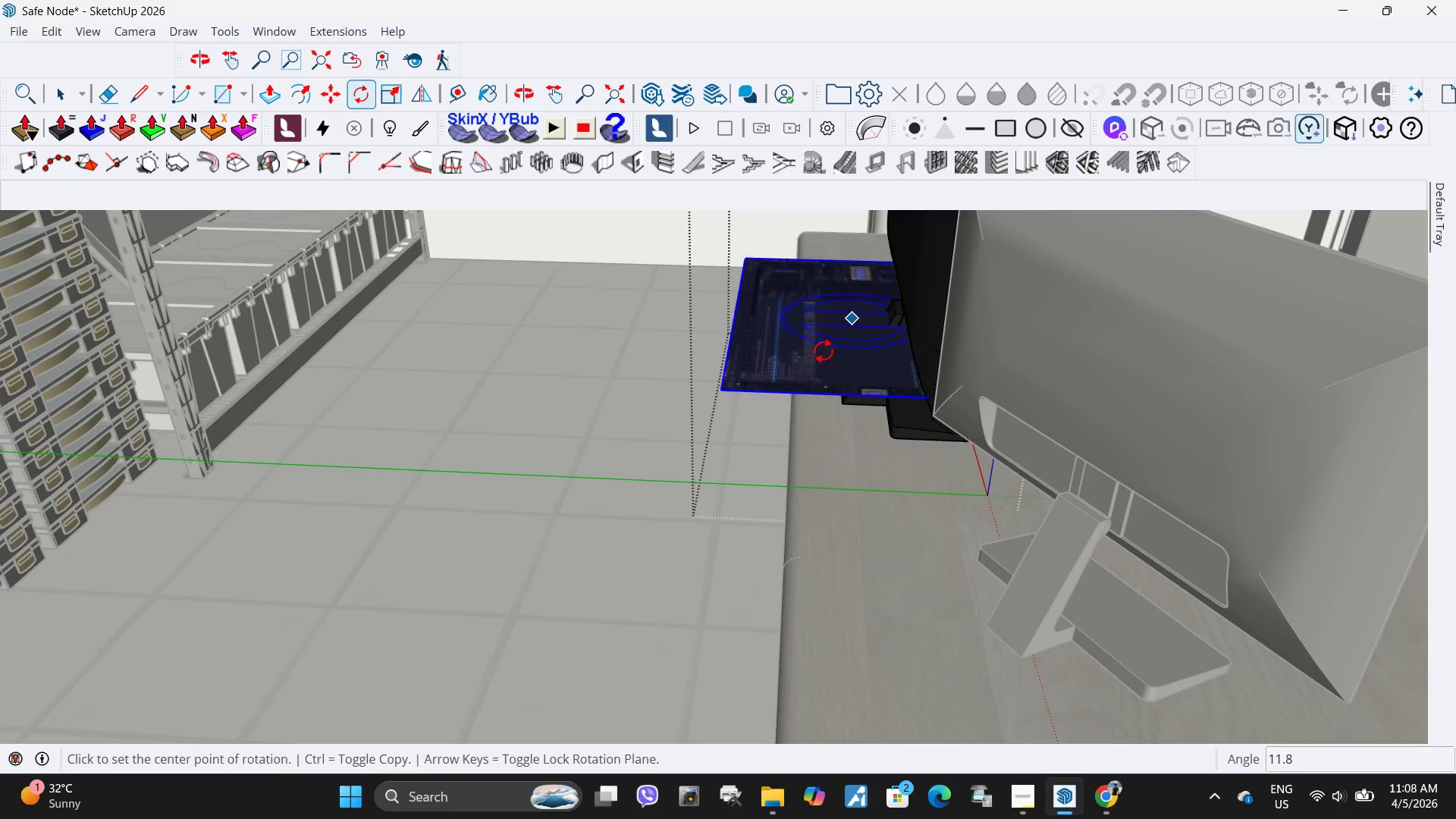 
scroll: coordinate [686, 470], scroll_direction: down, amount: 10.0
 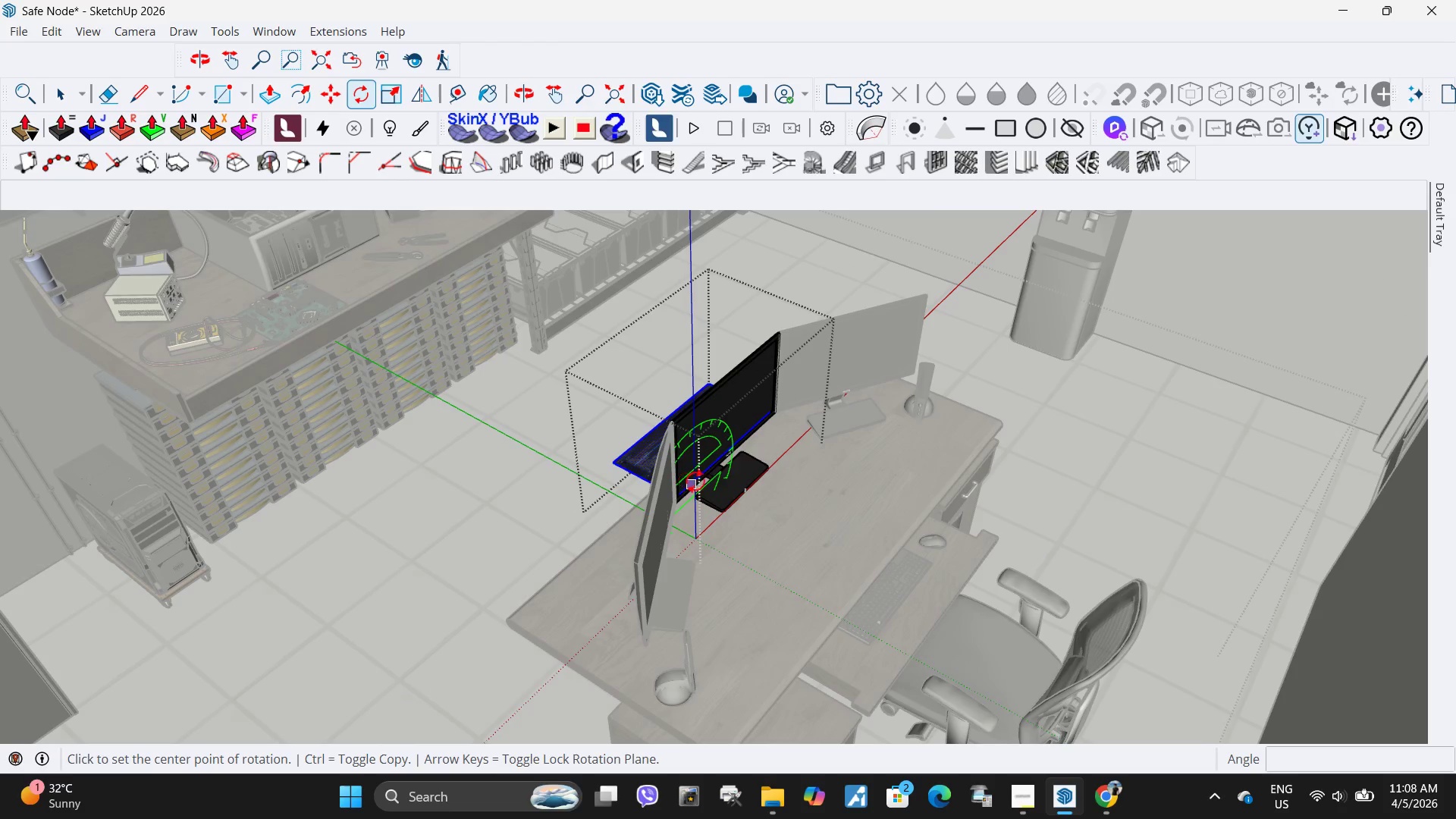 
key(M)
 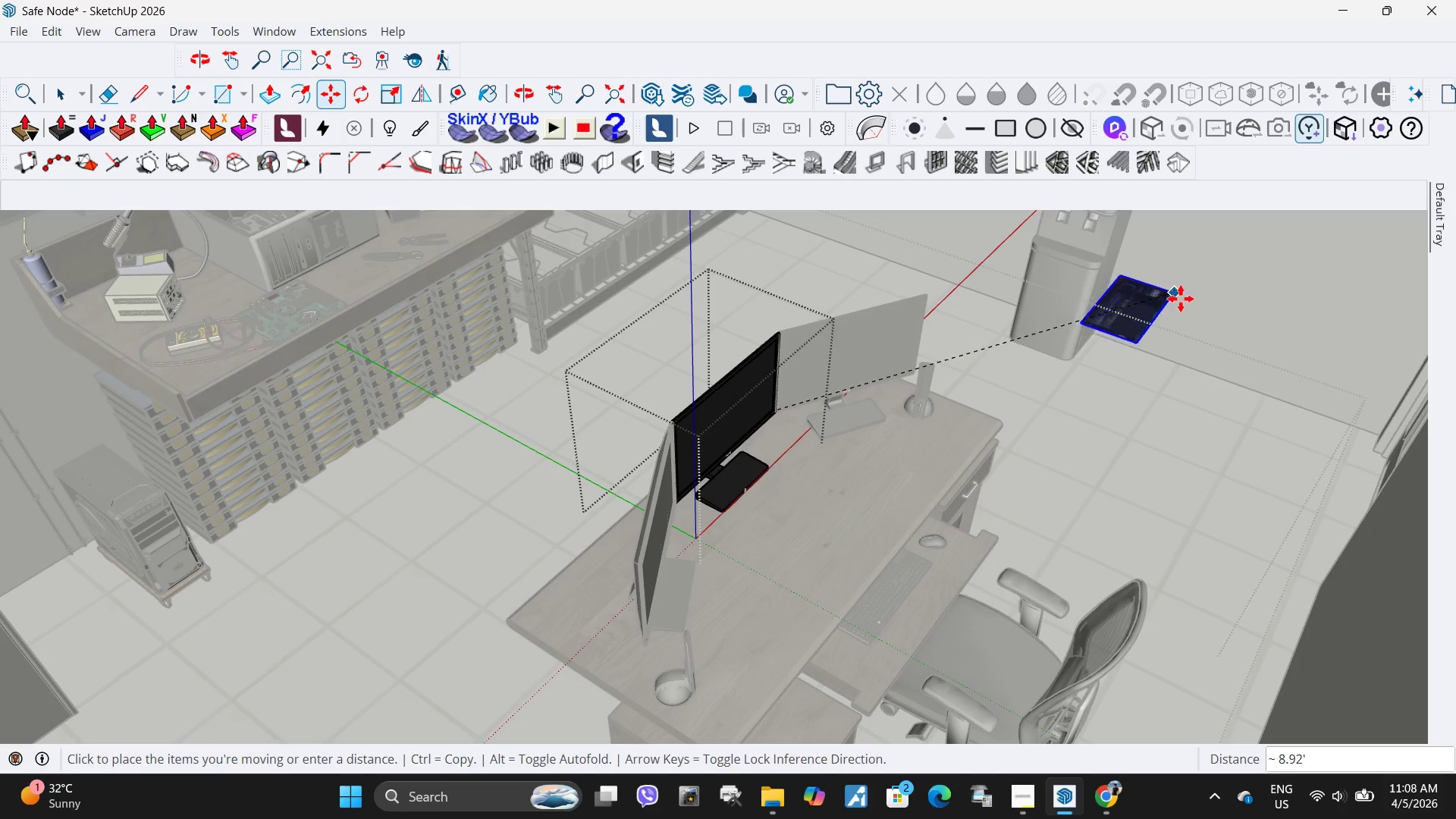 
key(Q)
 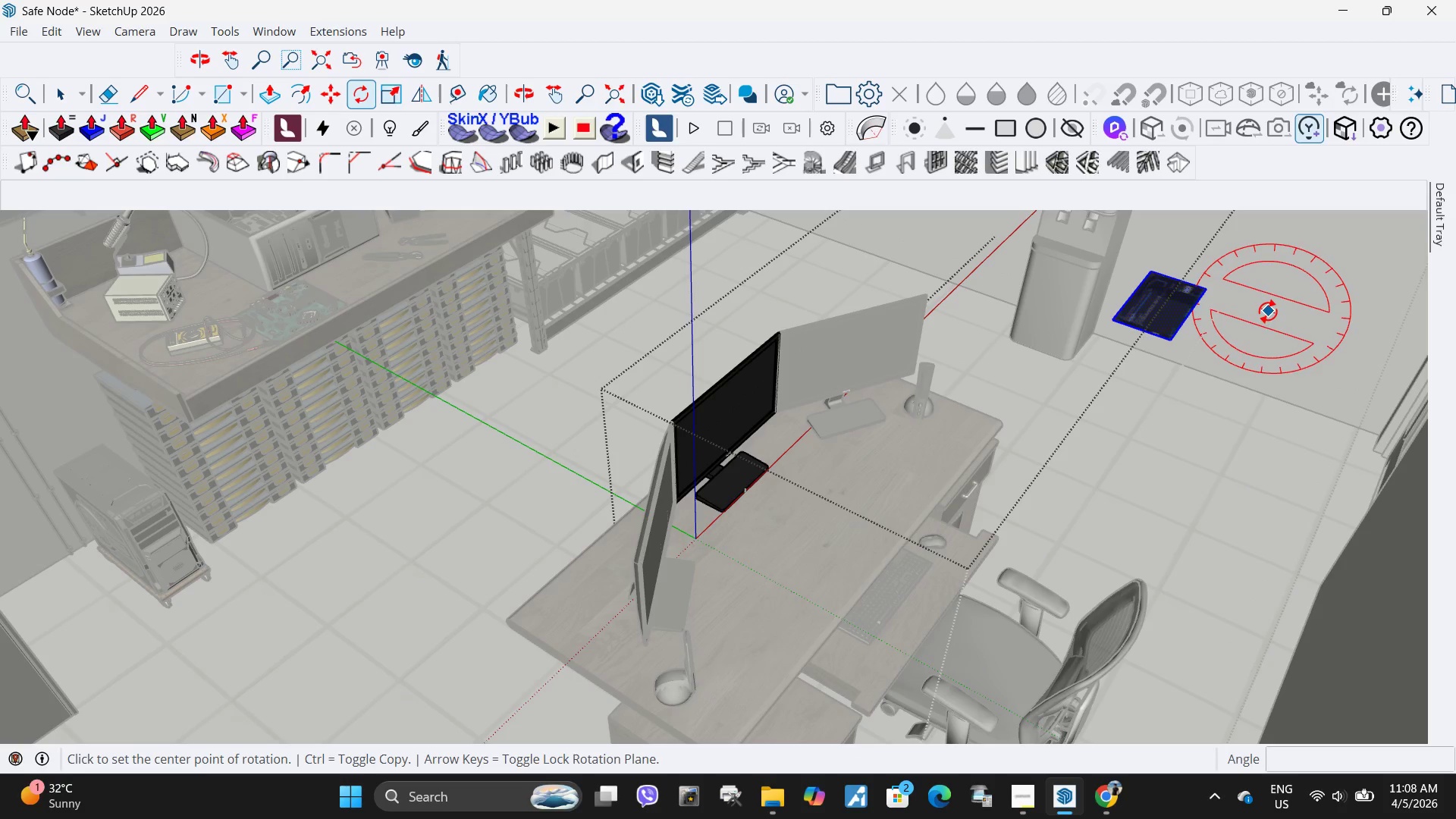 
left_click([1268, 311])
 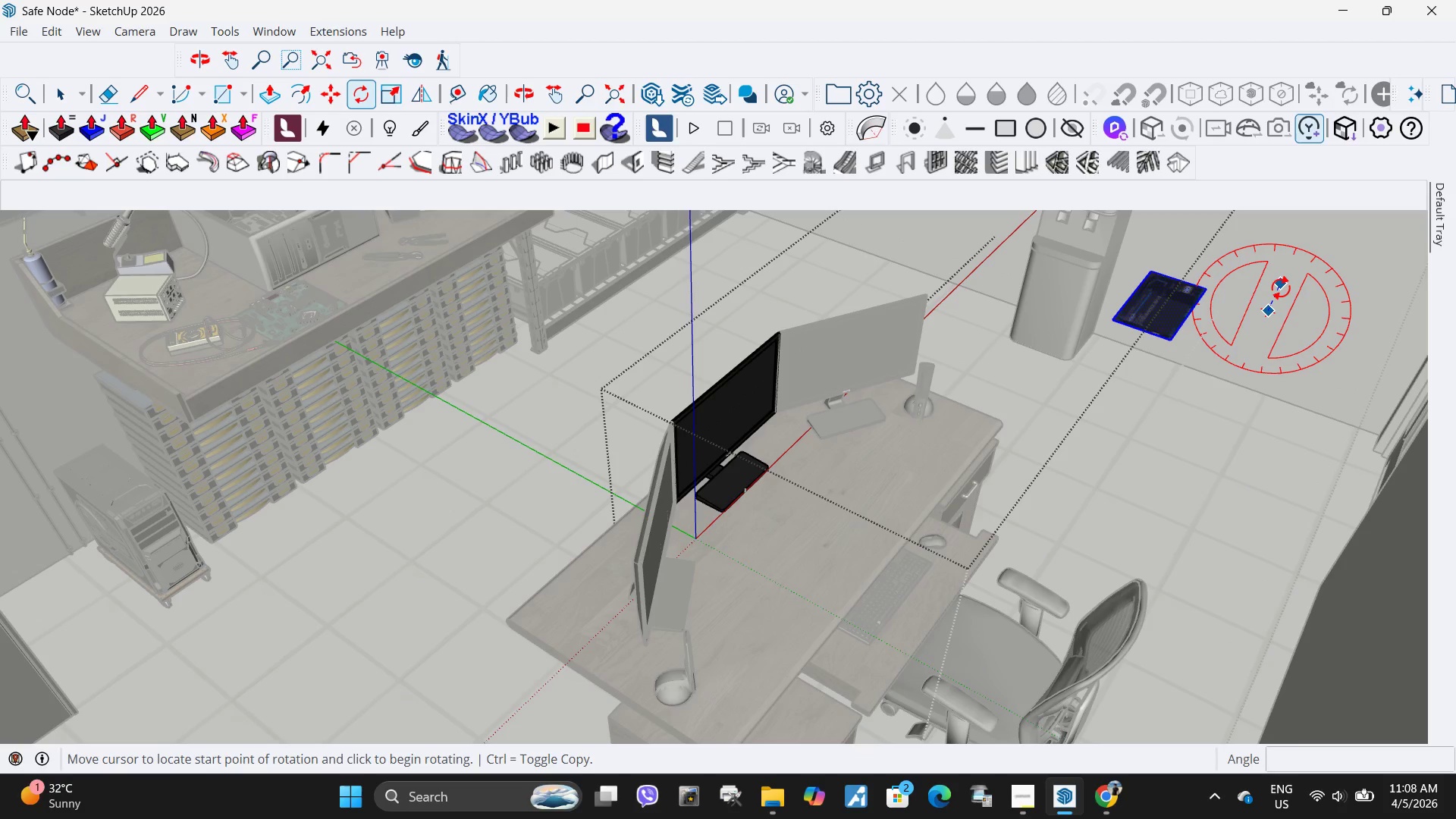 
left_click([1281, 287])
 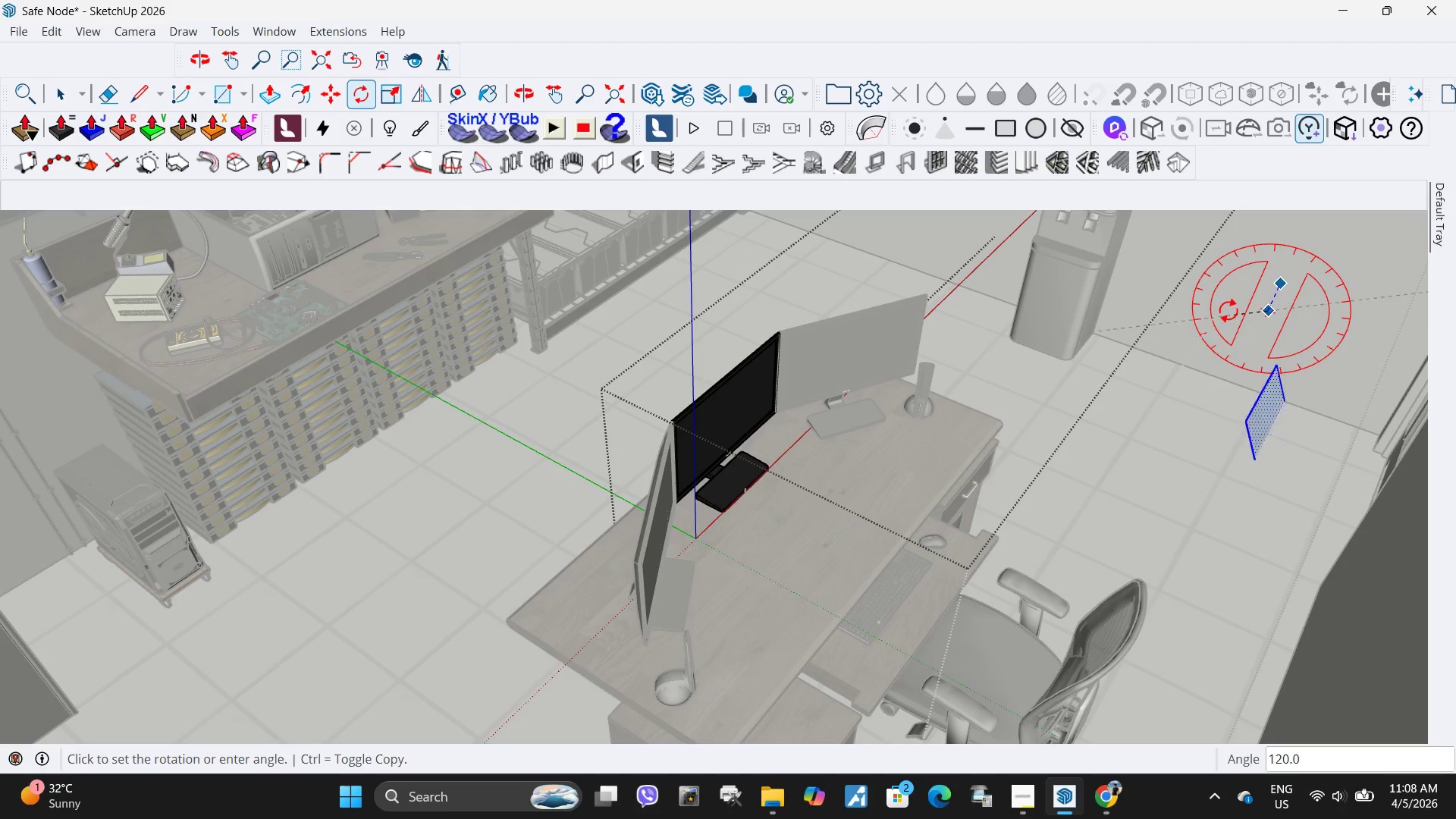 
hold_key(key=ControlLeft, duration=0.34)
 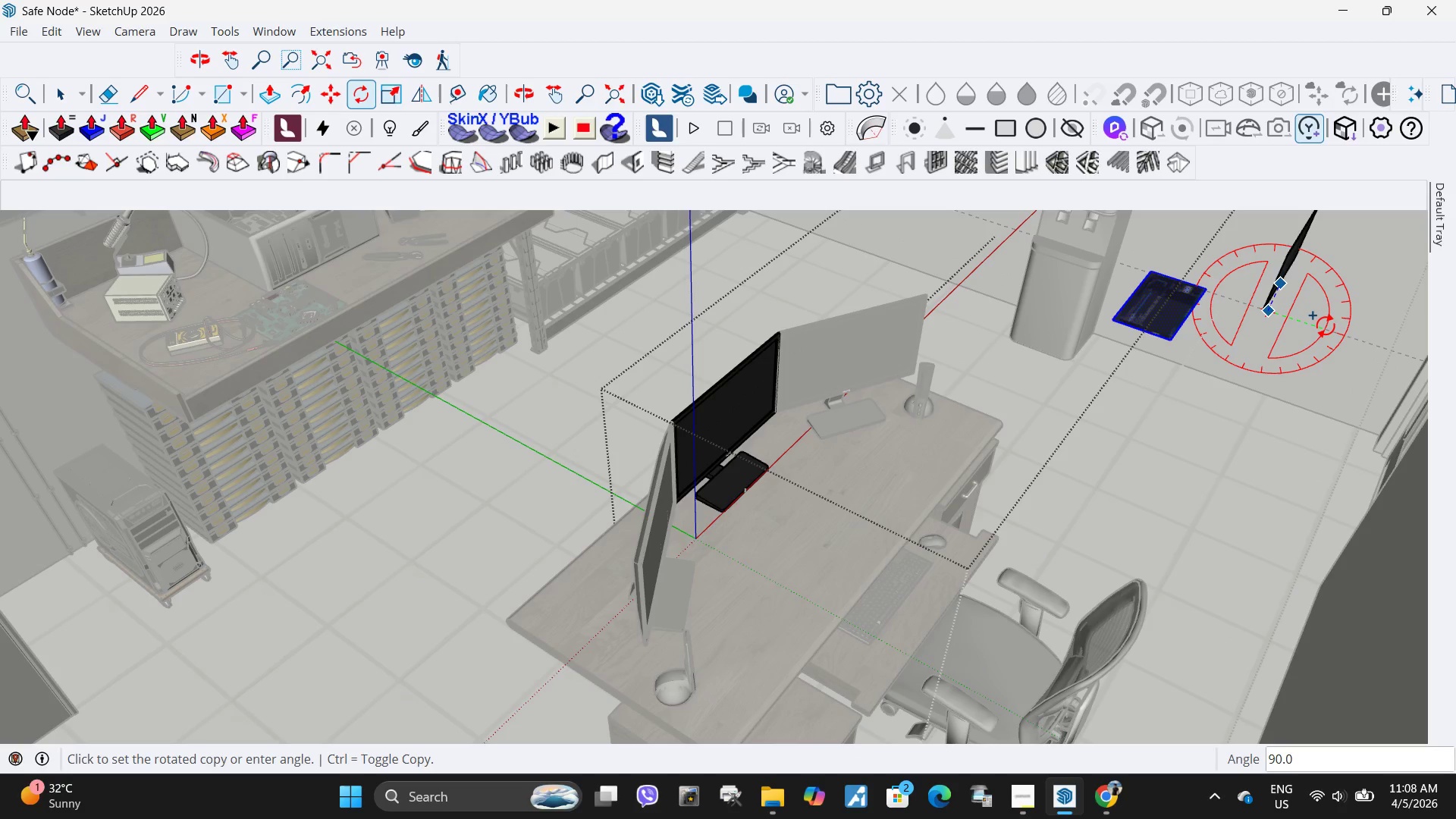 
double_click([1325, 325])
 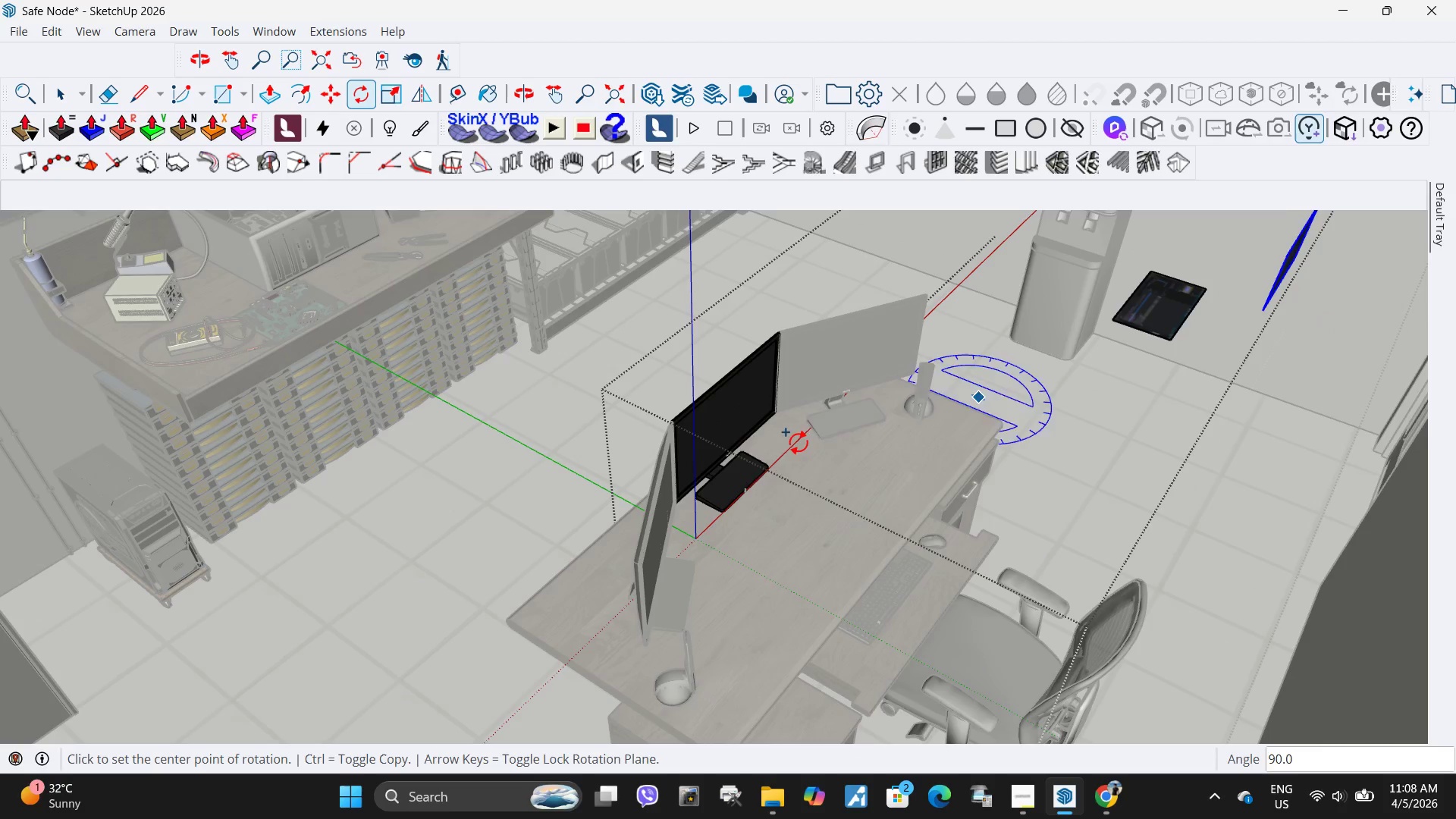 
scroll: coordinate [1102, 351], scroll_direction: up, amount: 8.0
 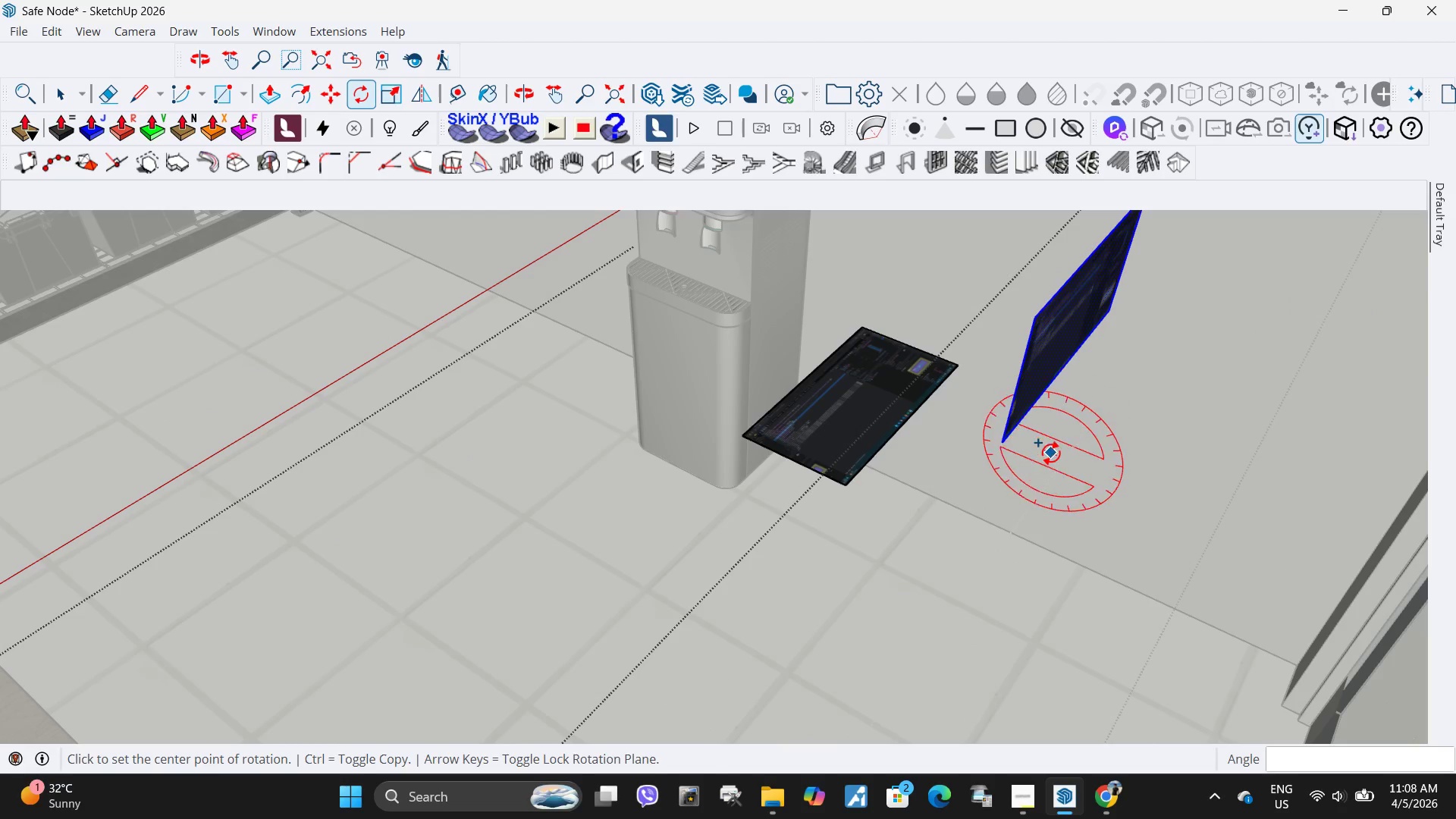 
key(M)
 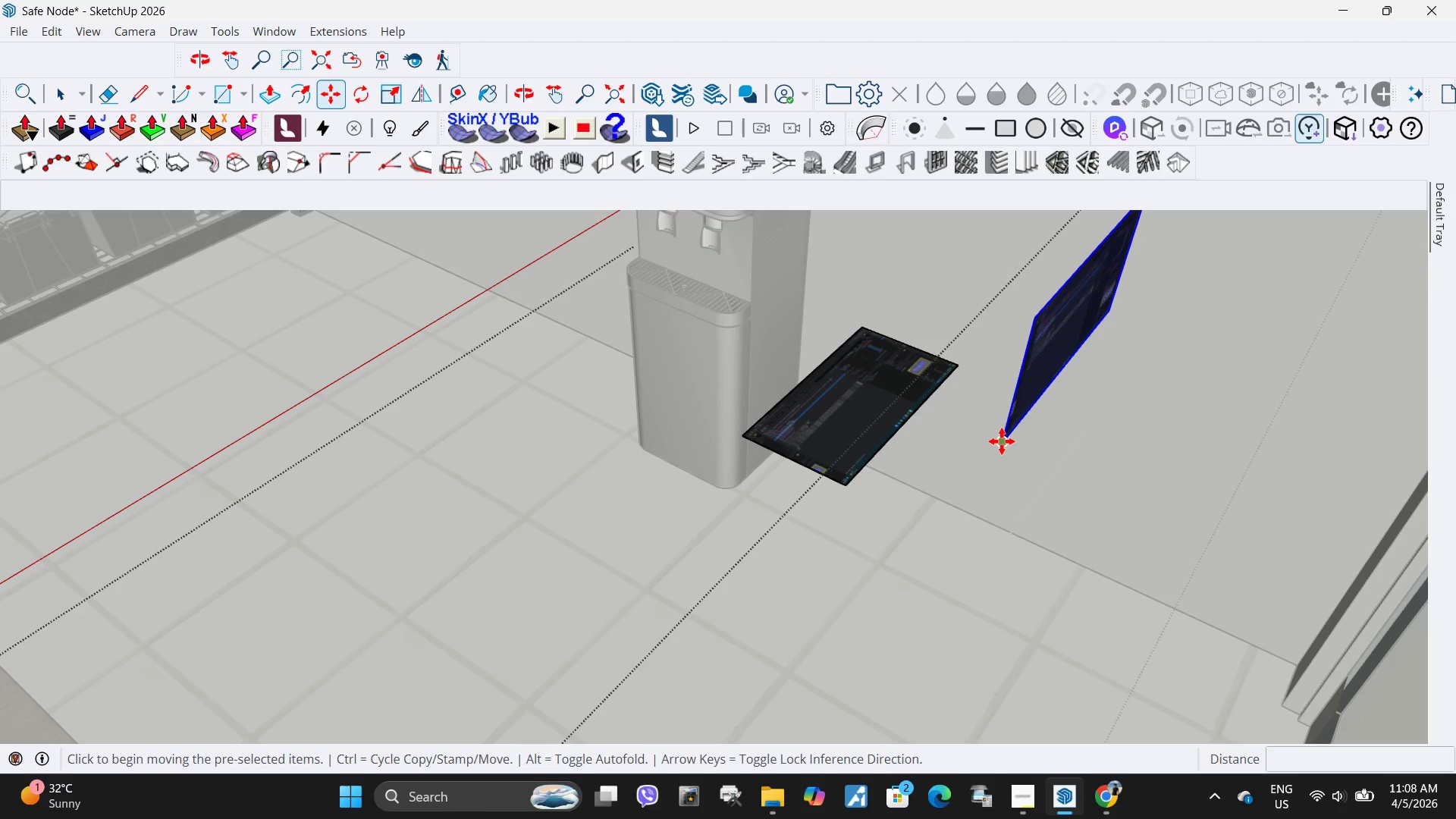 
left_click([1002, 441])
 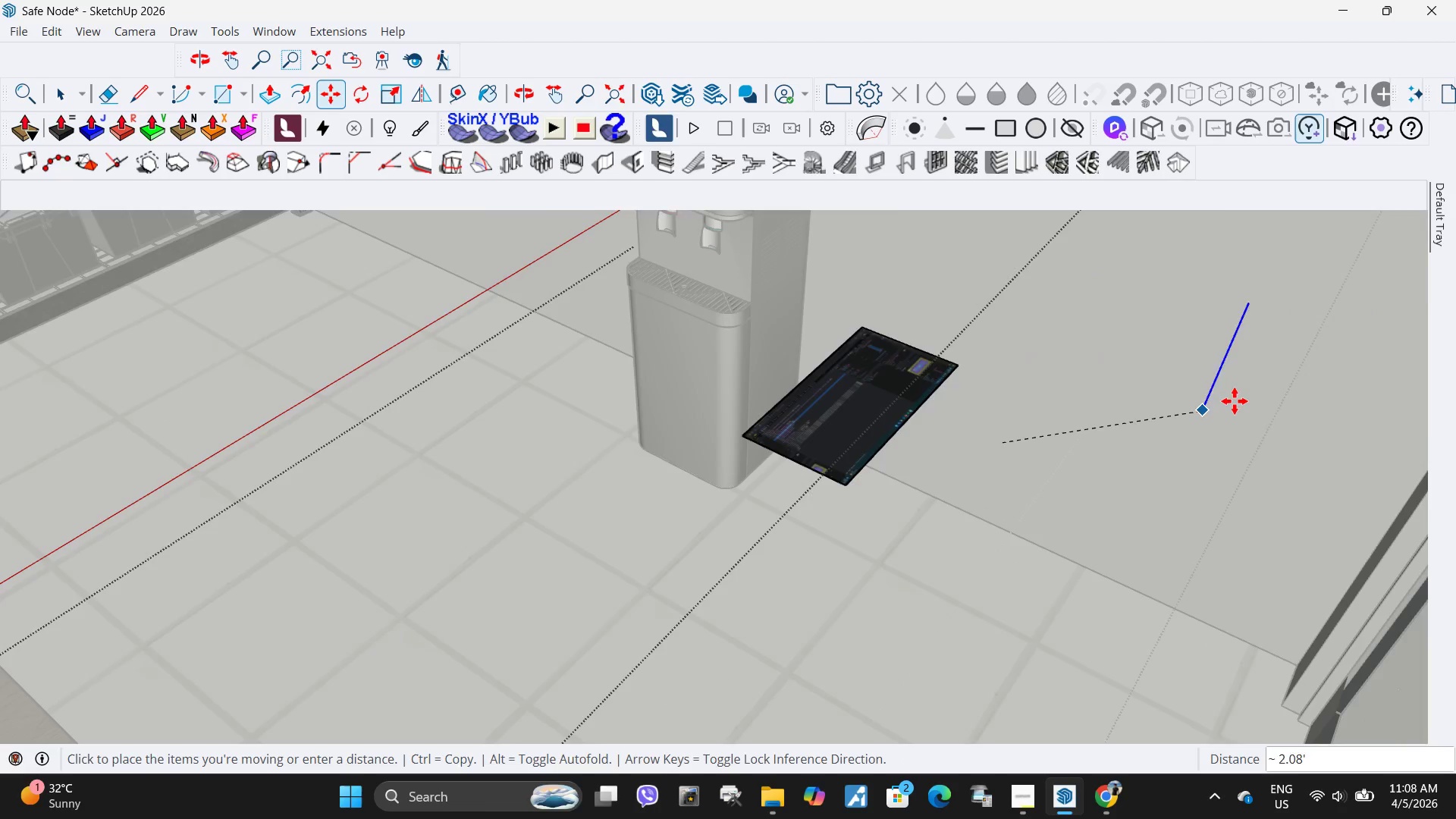 
scroll: coordinate [735, 560], scroll_direction: down, amount: 2.0
 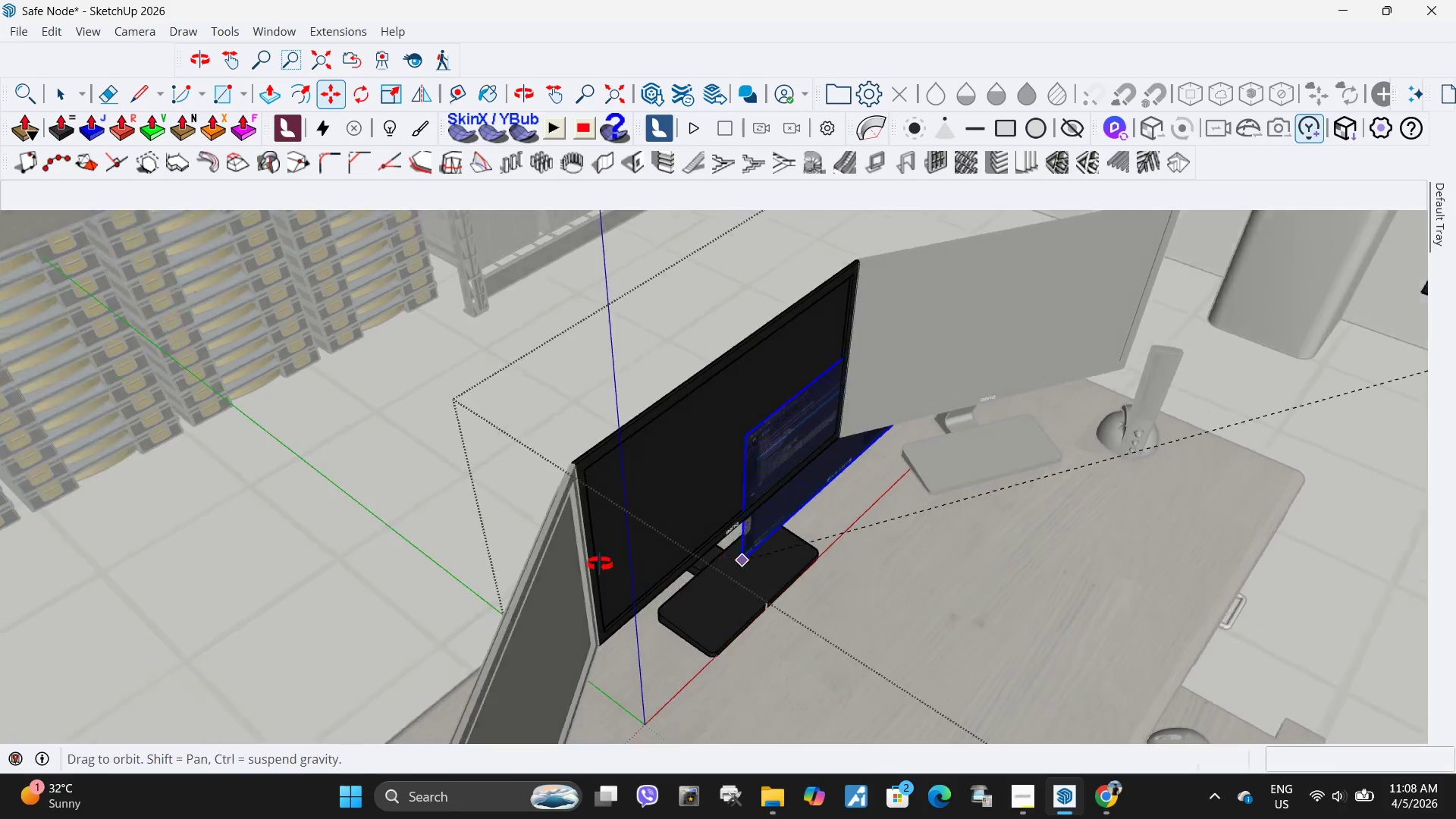 
scroll: coordinate [541, 531], scroll_direction: up, amount: 16.0
 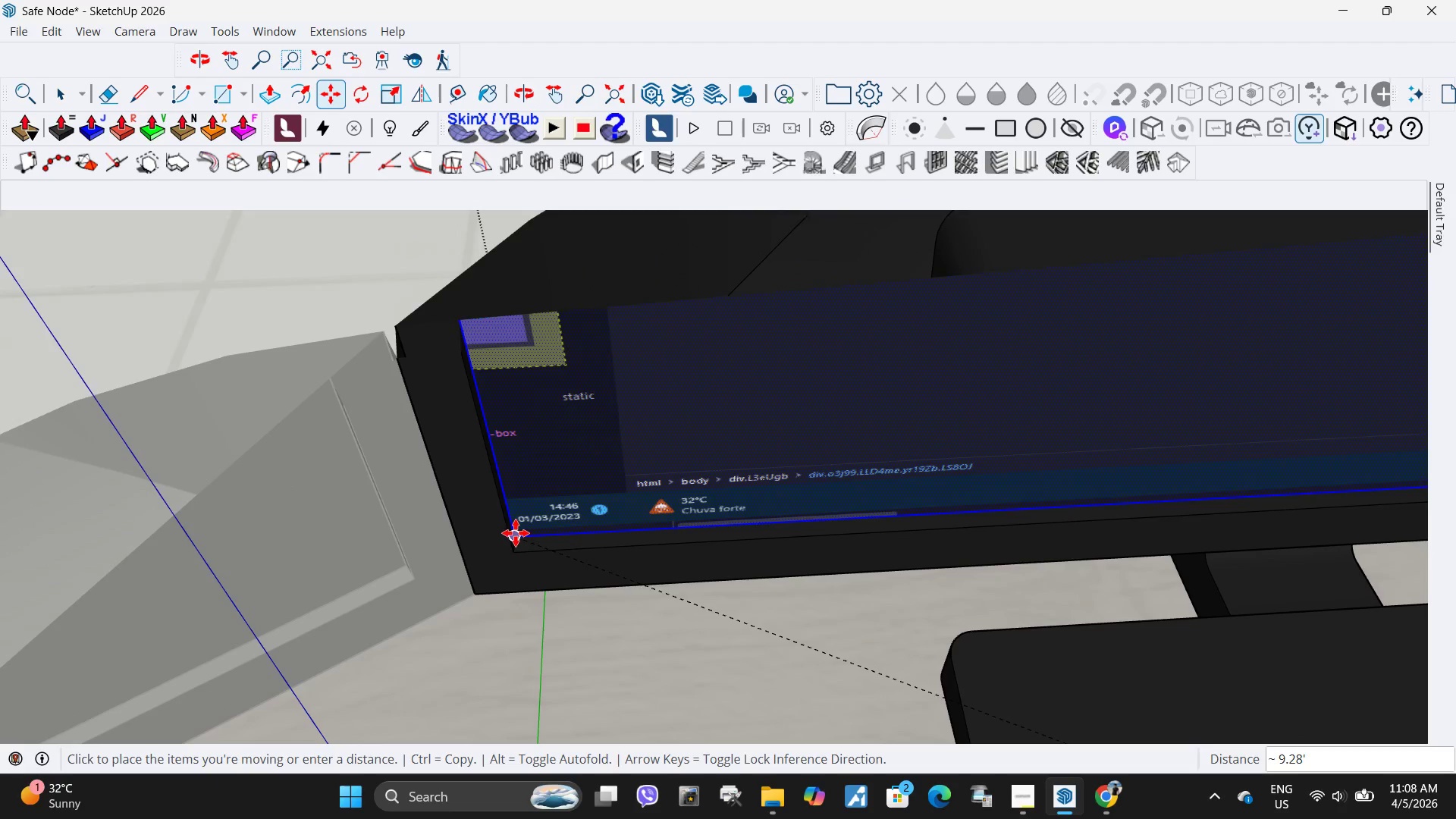 
left_click([516, 533])
 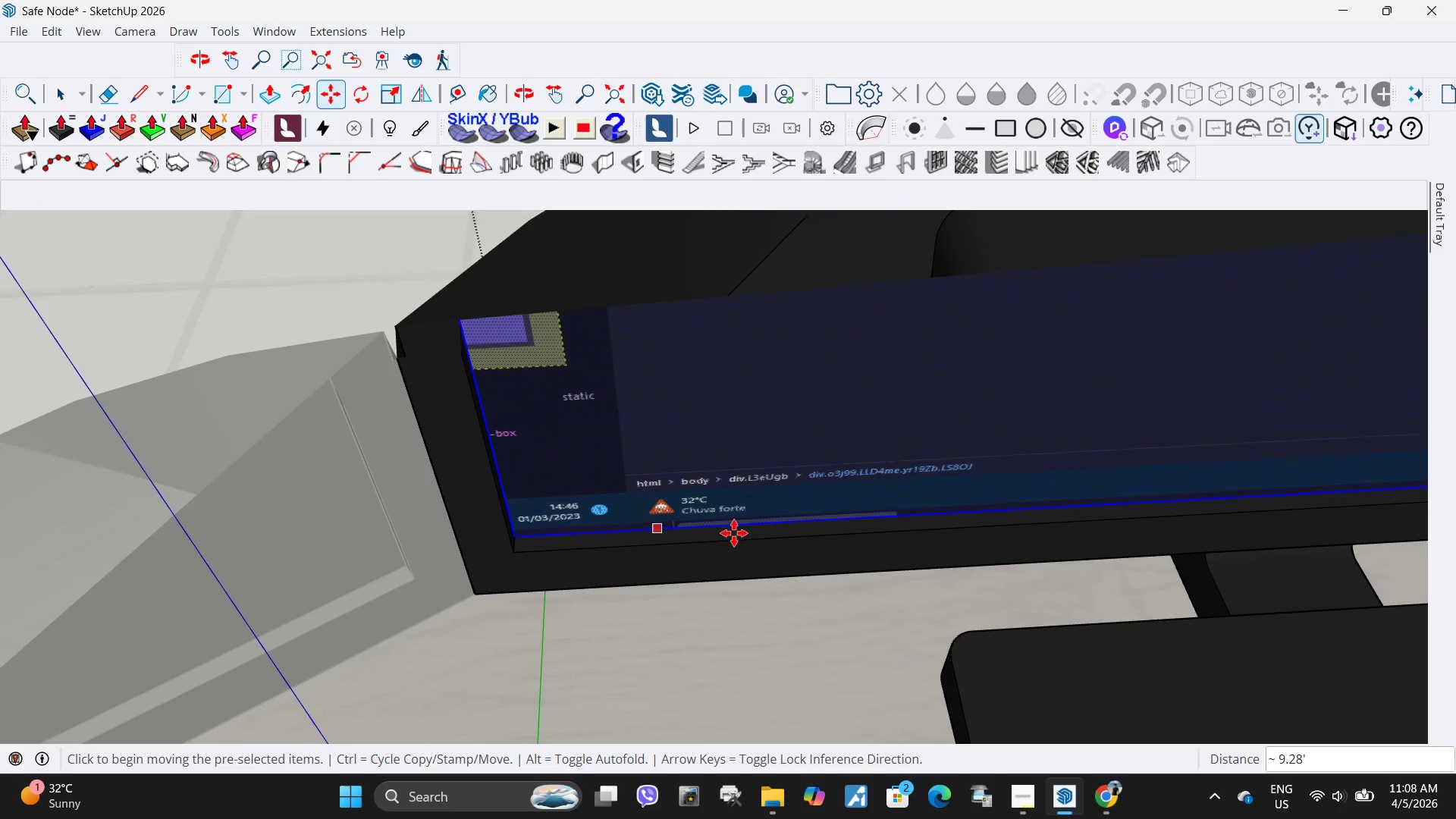 
left_click([737, 553])
 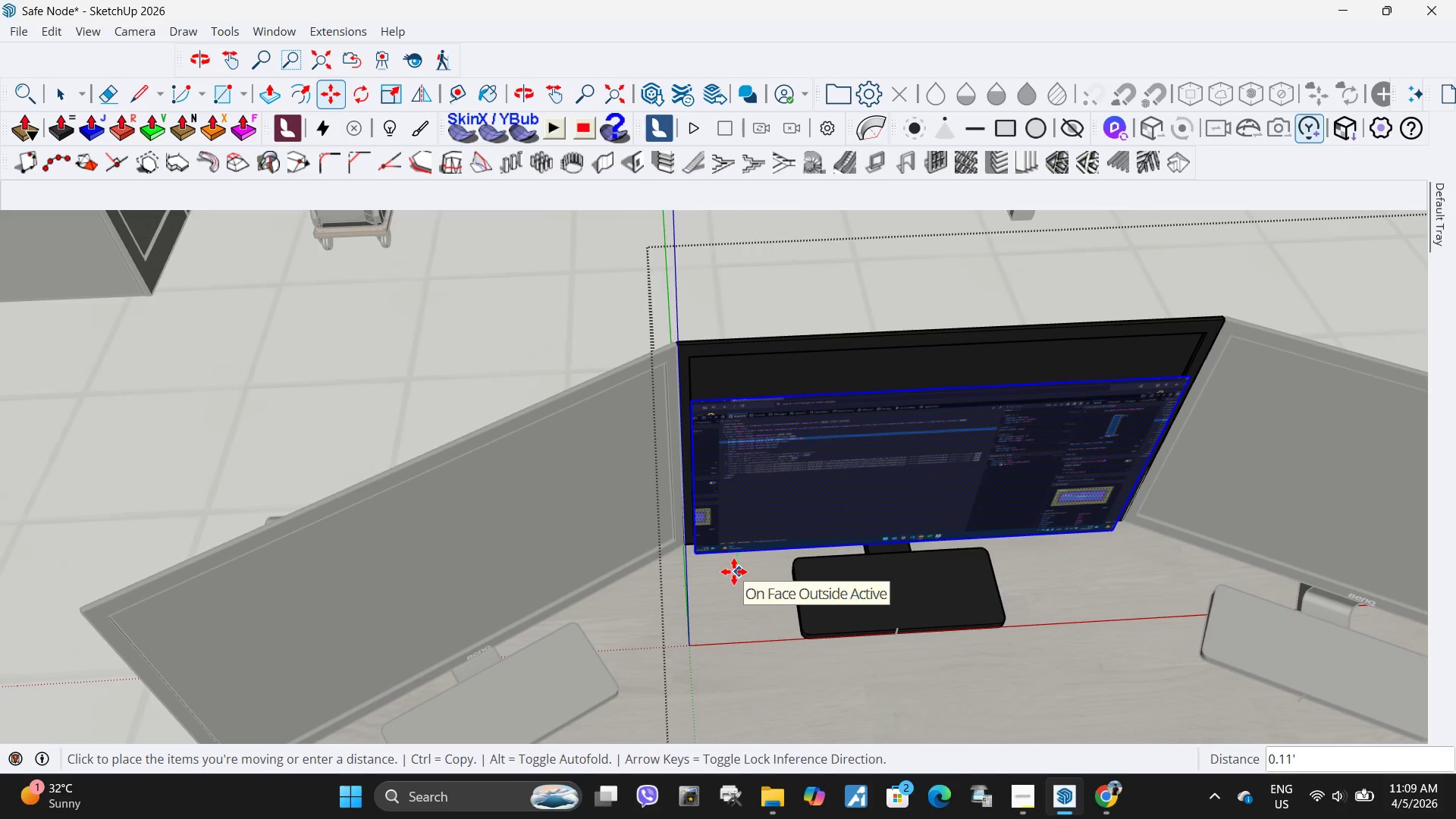 
scroll: coordinate [739, 530], scroll_direction: down, amount: 17.0
 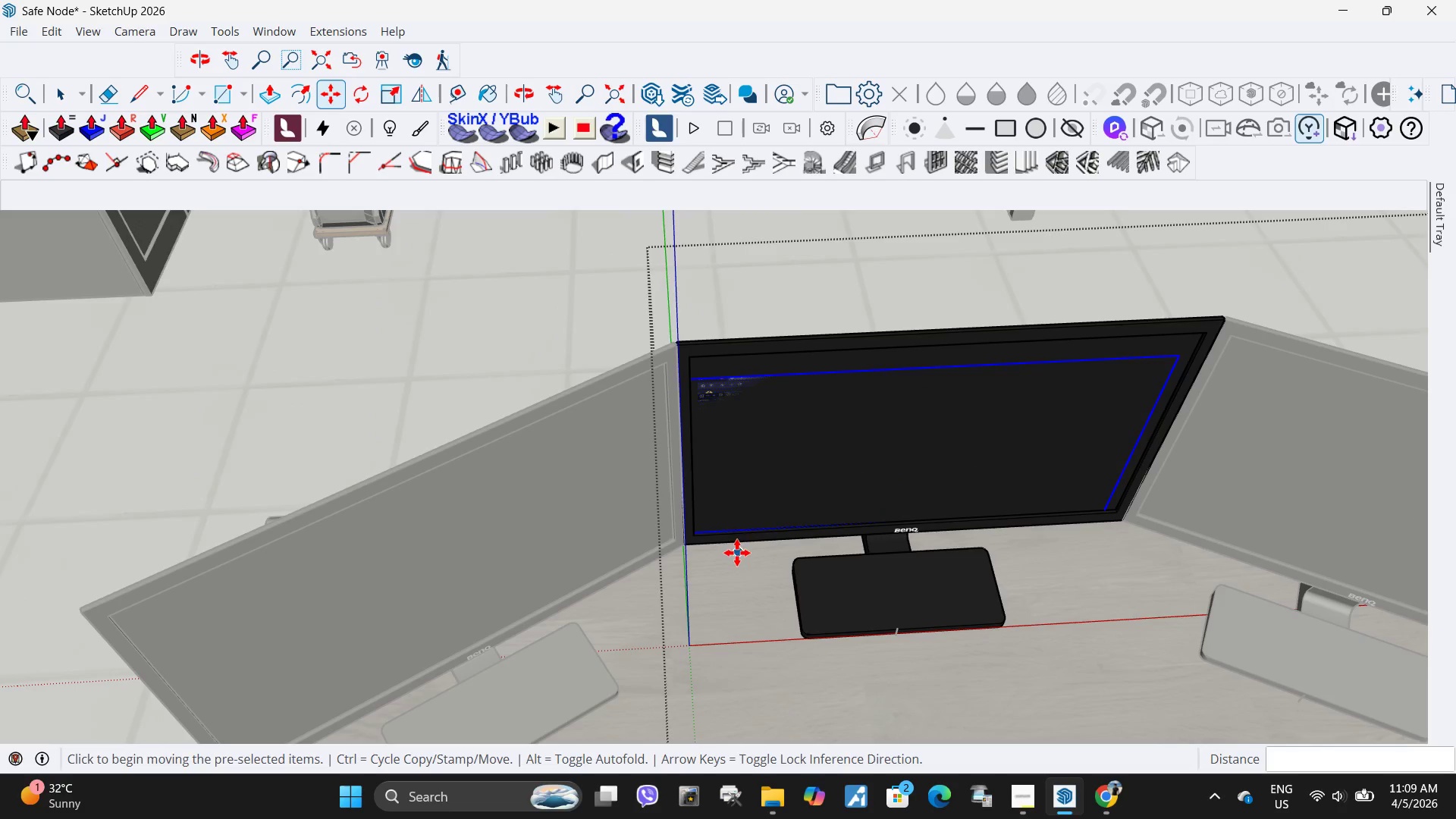 
key(NumpadDecimal)
 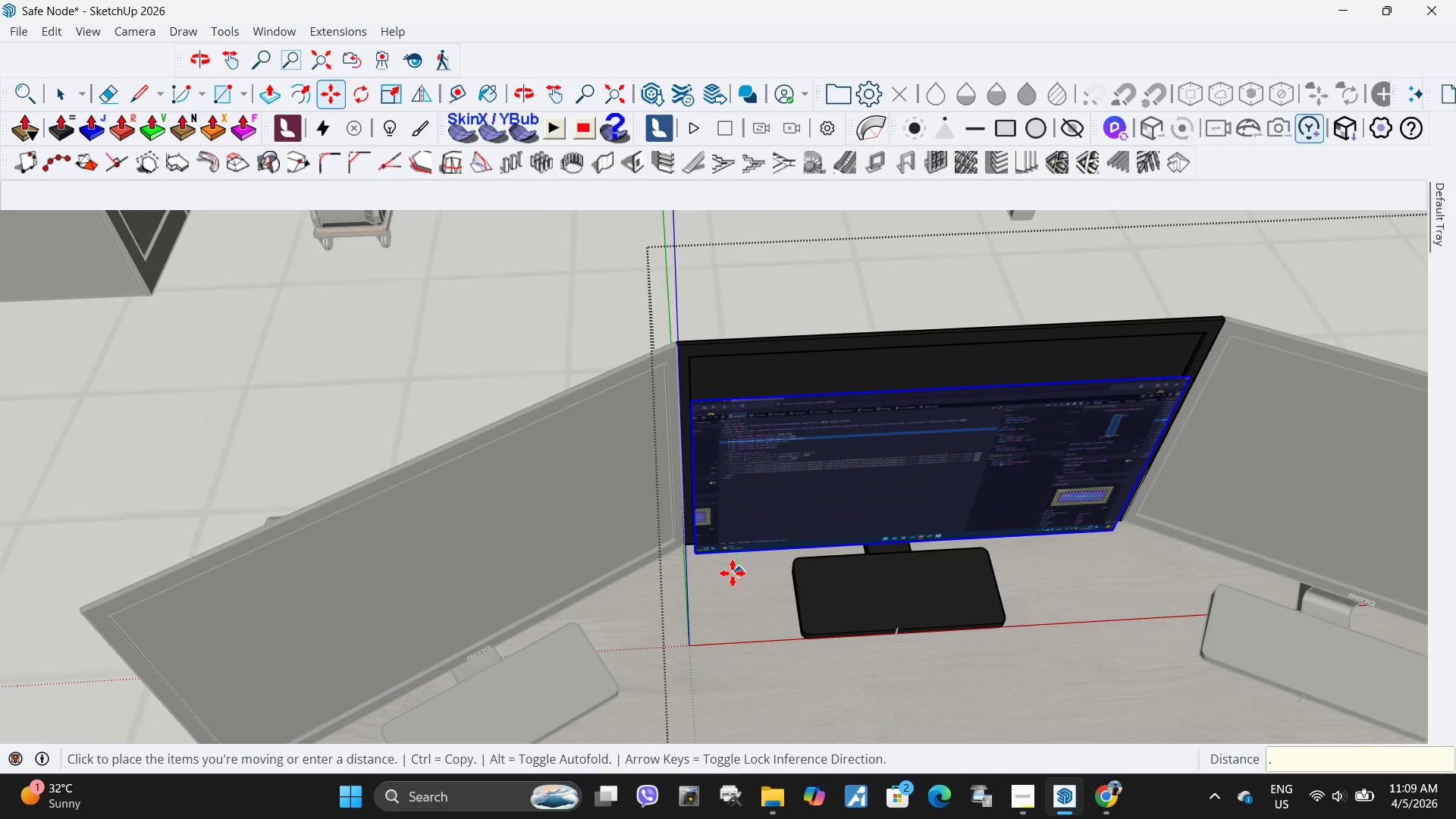 
key(Numpad0)
 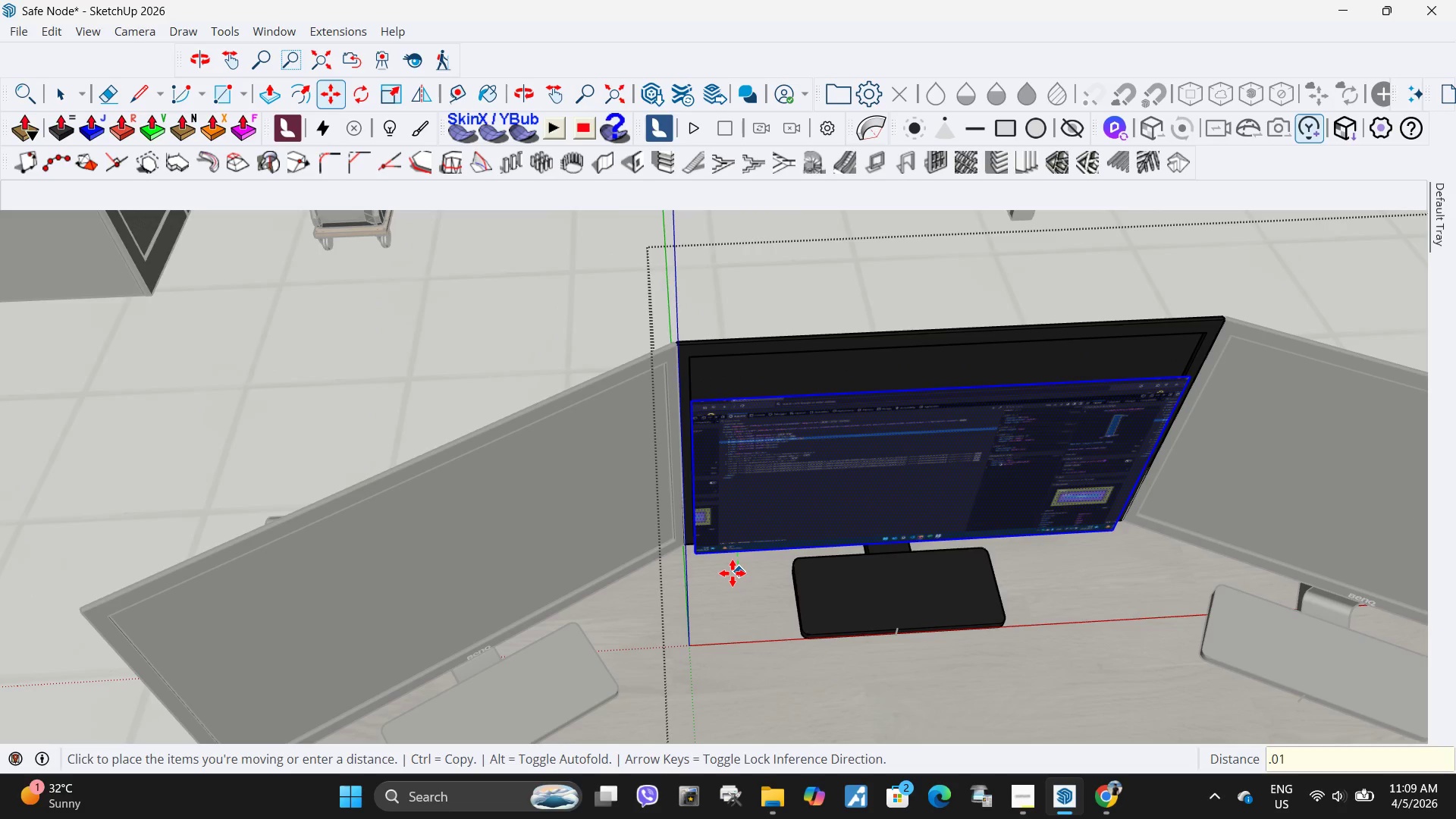 
key(Numpad1)
 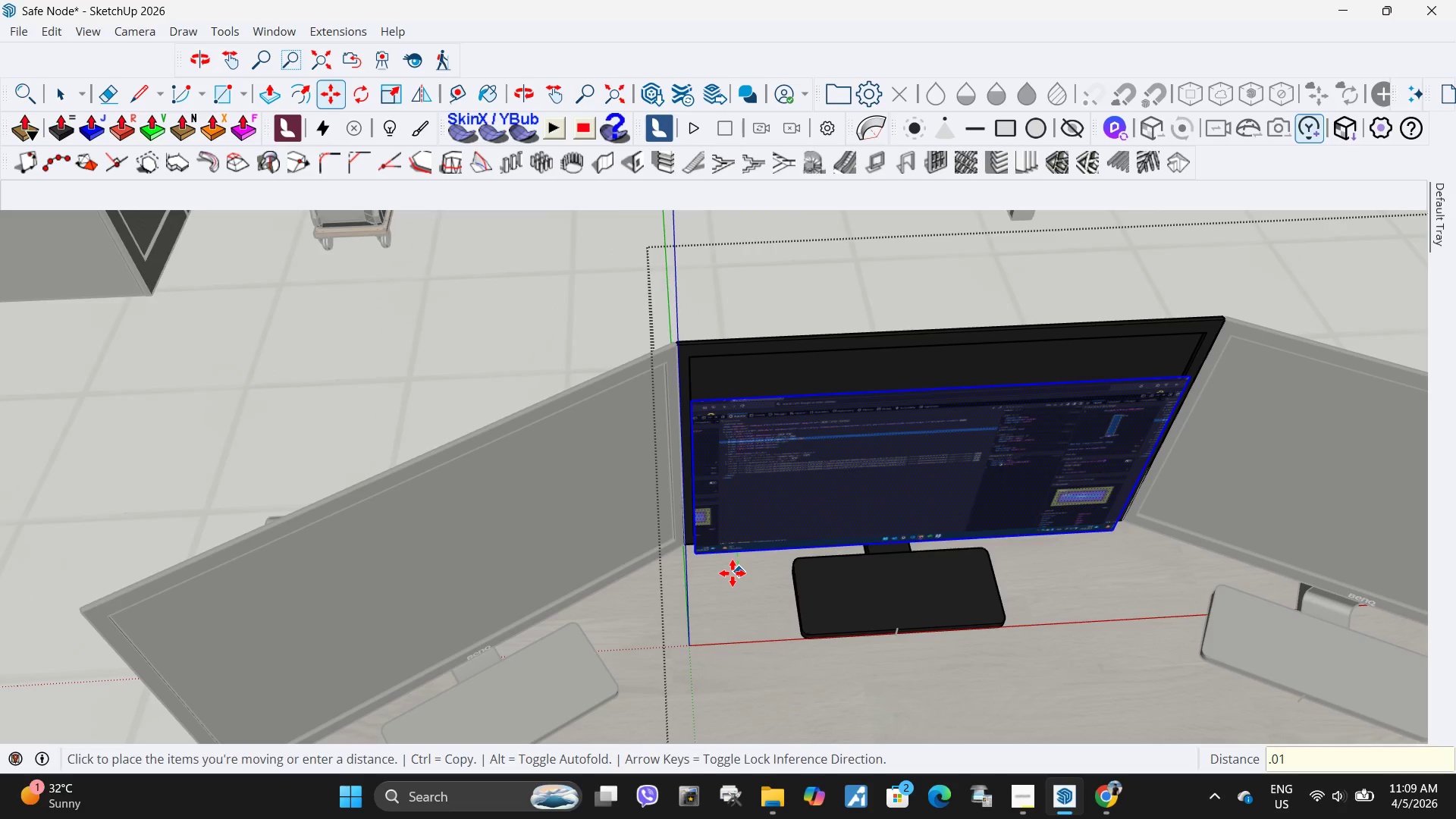 
key(NumpadEnter)
 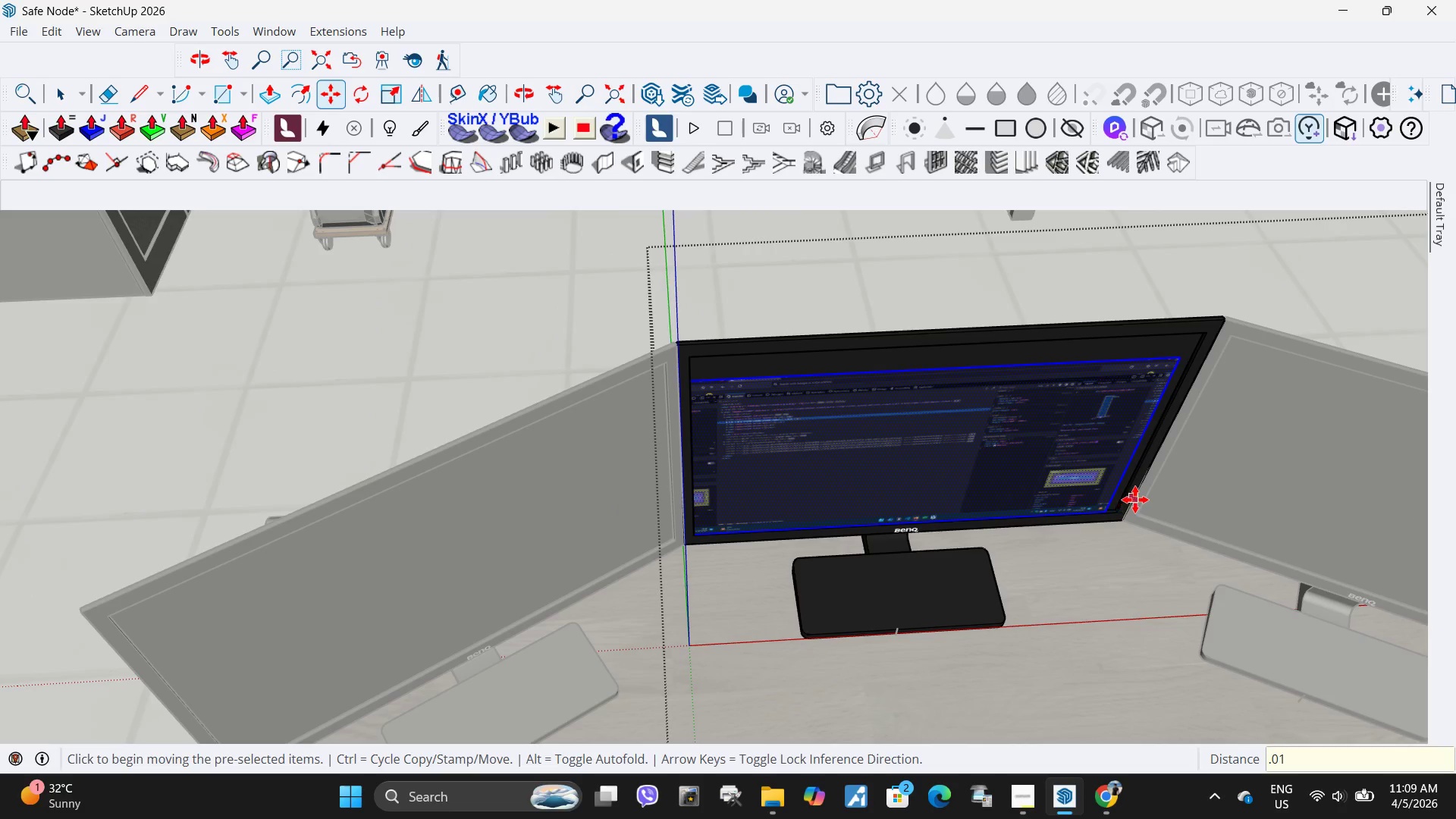 
key(S)
 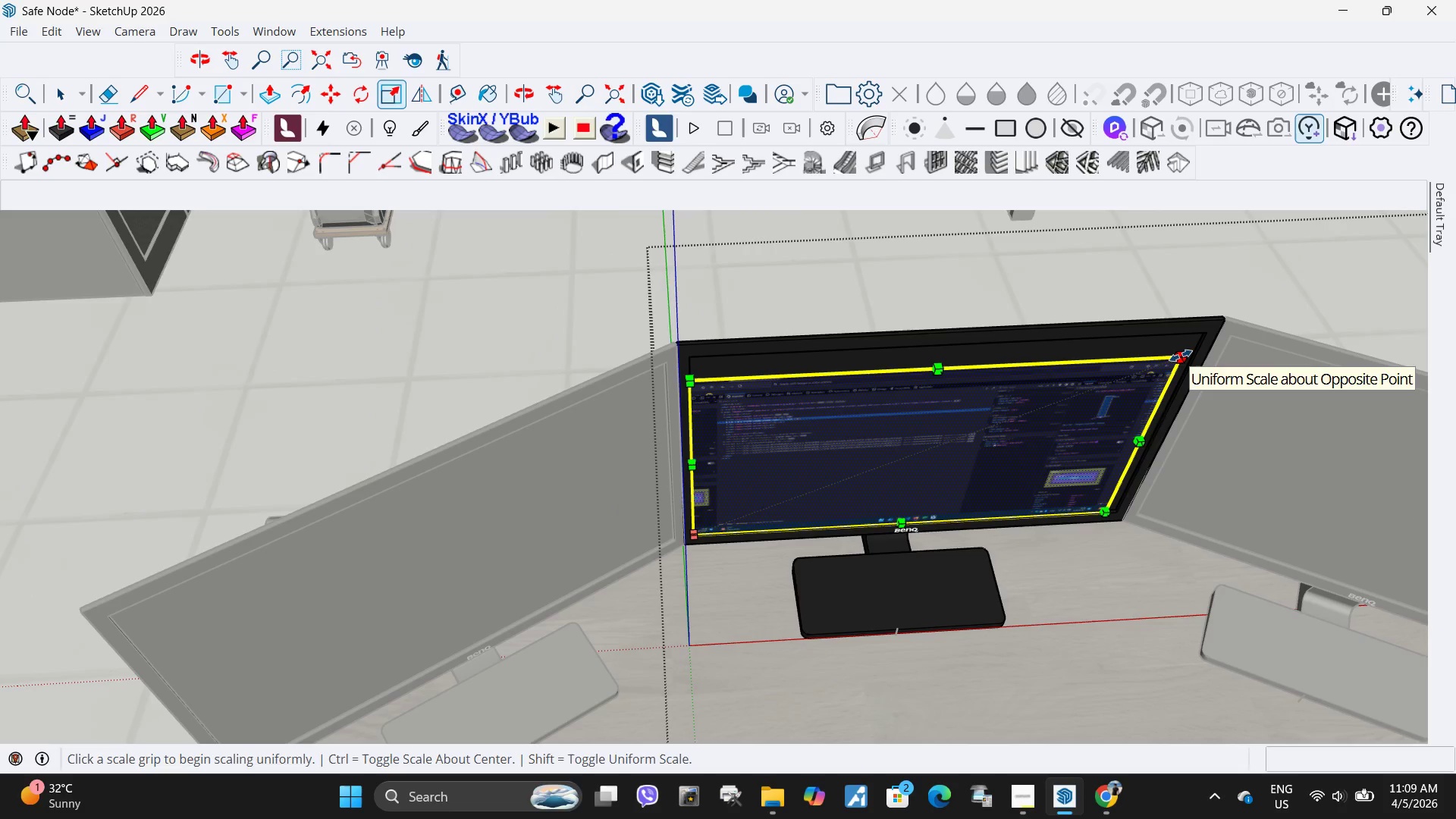 
left_click([1181, 356])
 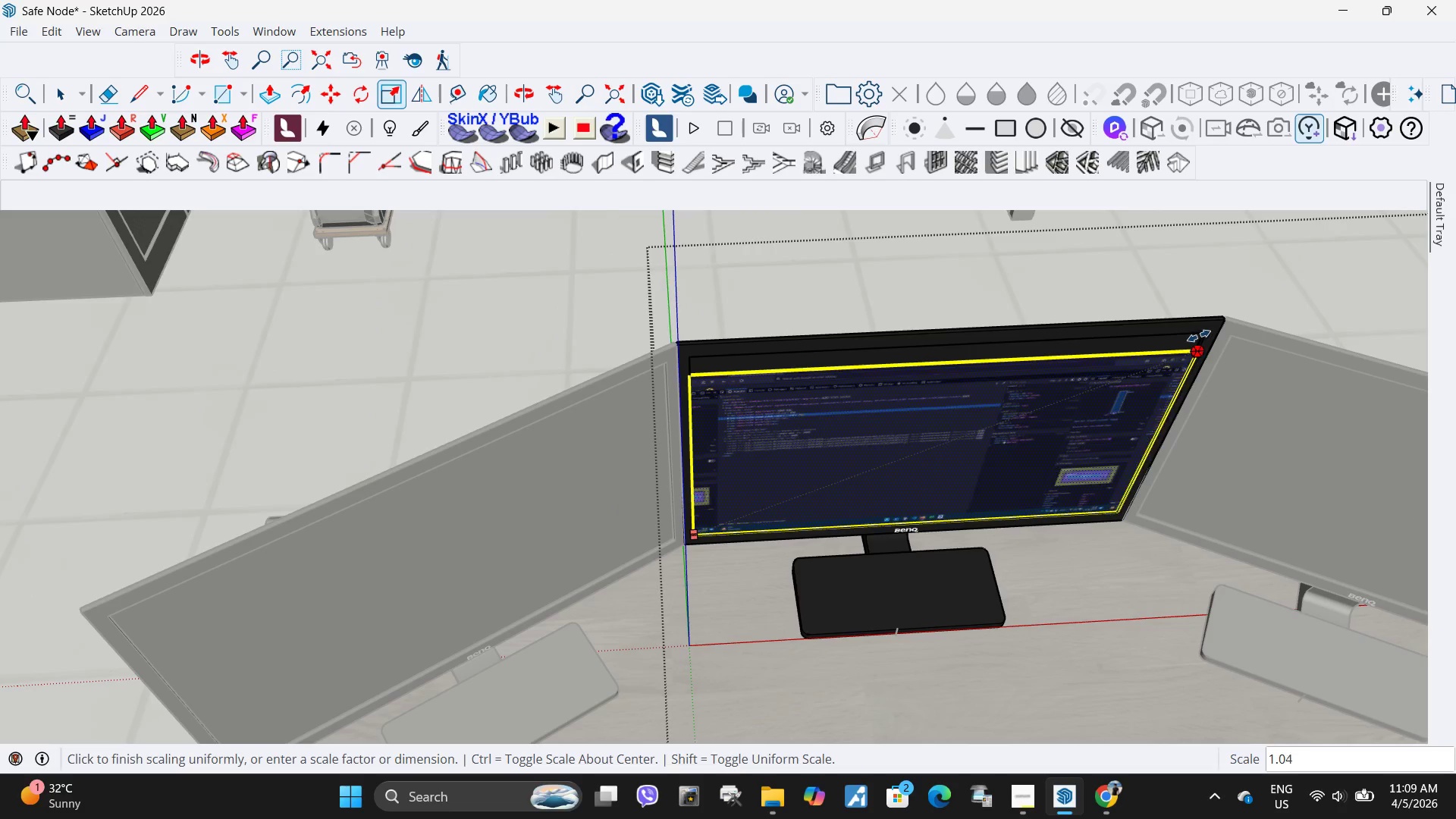 
scroll: coordinate [1210, 340], scroll_direction: up, amount: 12.0
 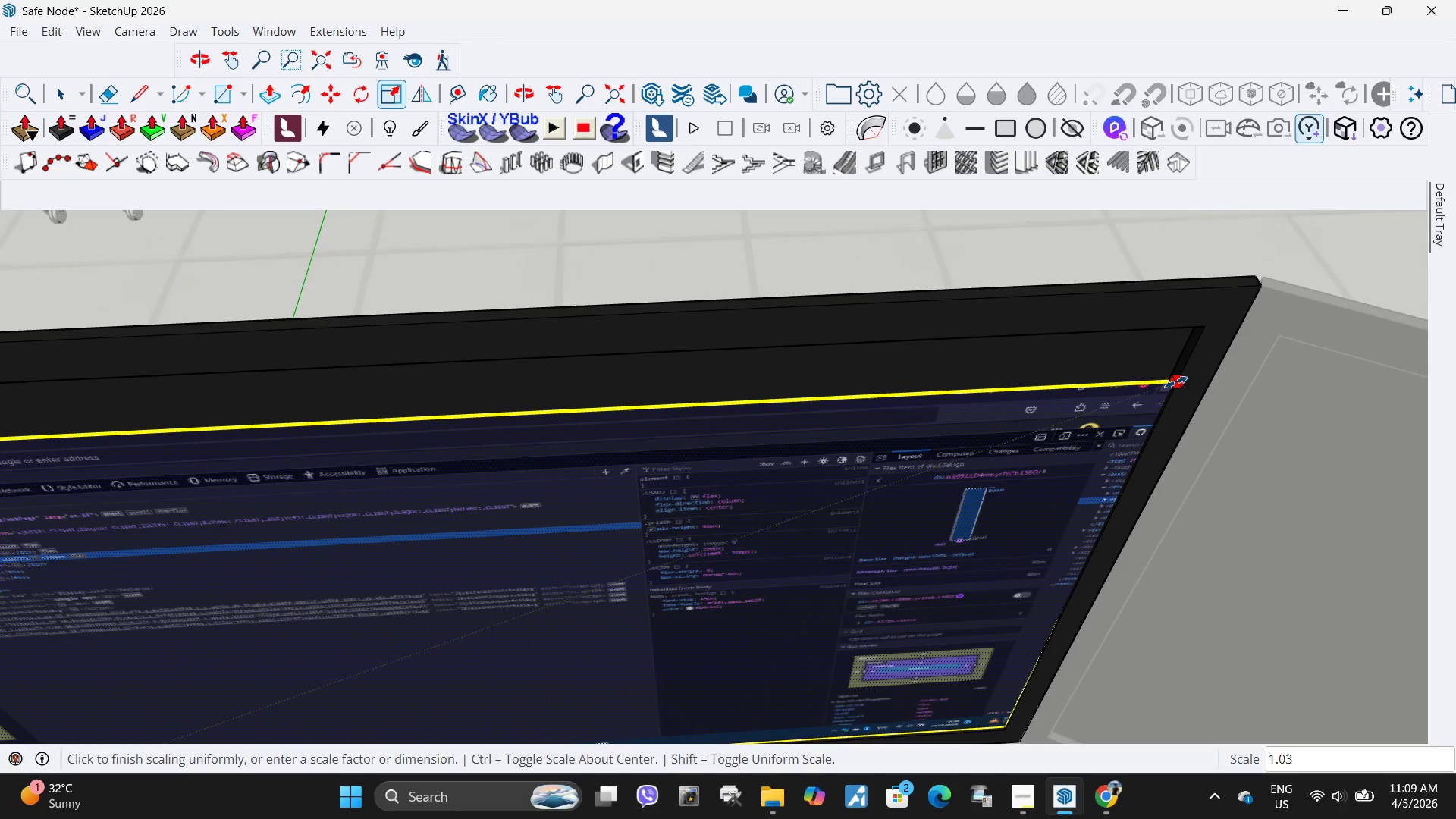 
left_click([1176, 382])
 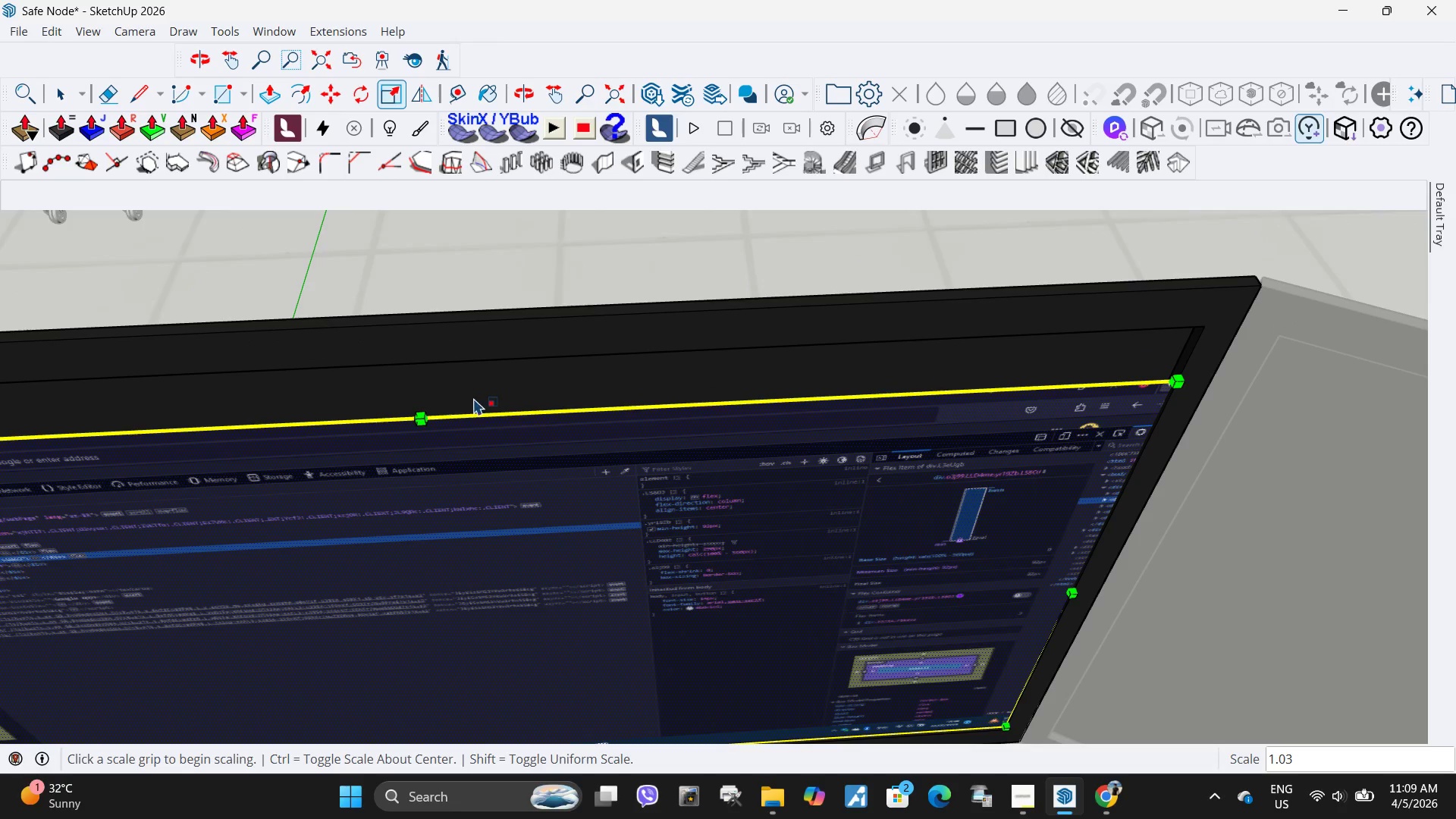 
scroll: coordinate [598, 418], scroll_direction: down, amount: 4.0
 